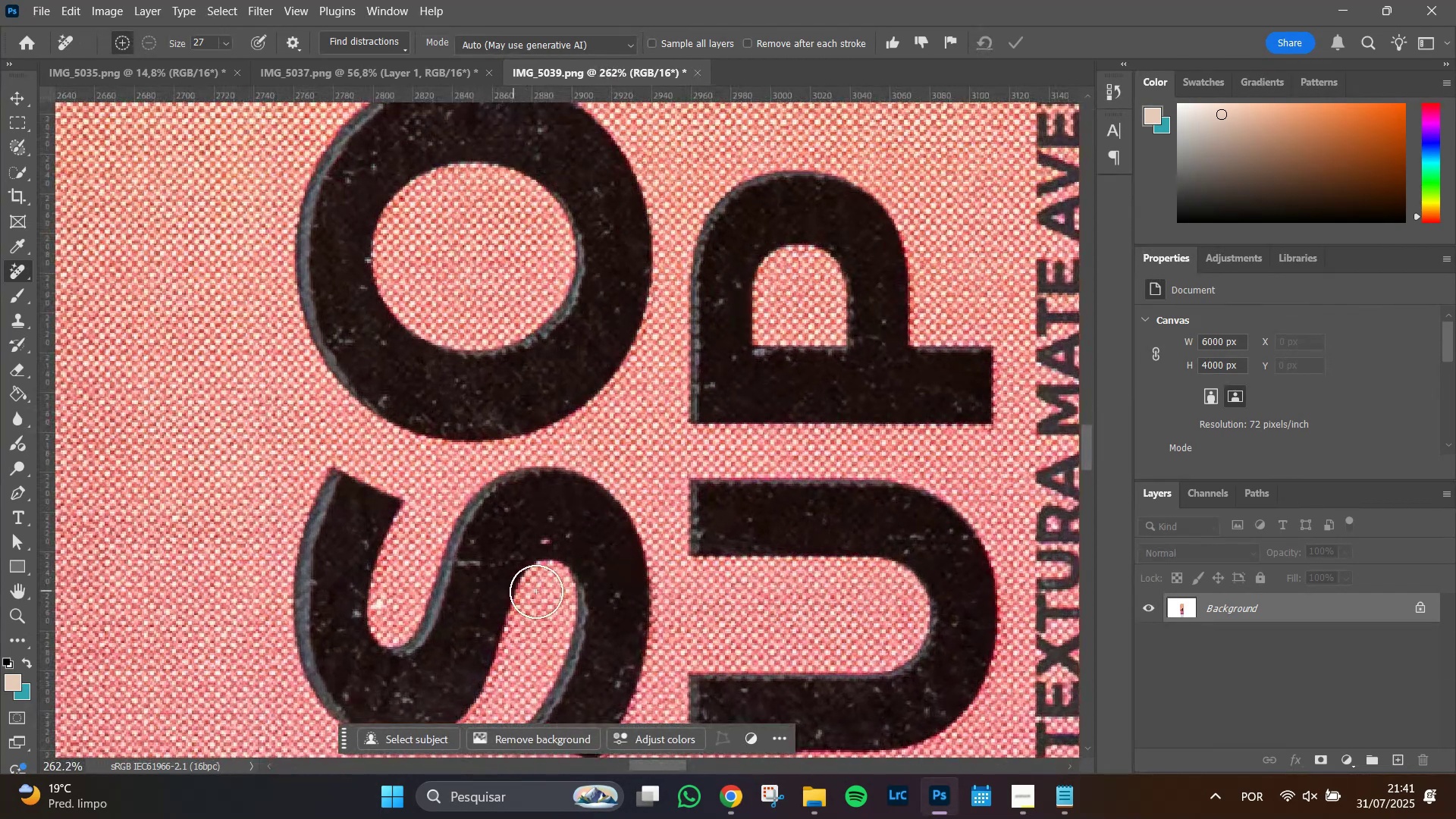 
hold_key(key=AltLeft, duration=1.39)
scroll: coordinate [536, 573], scroll_direction: down, amount: 7.0
 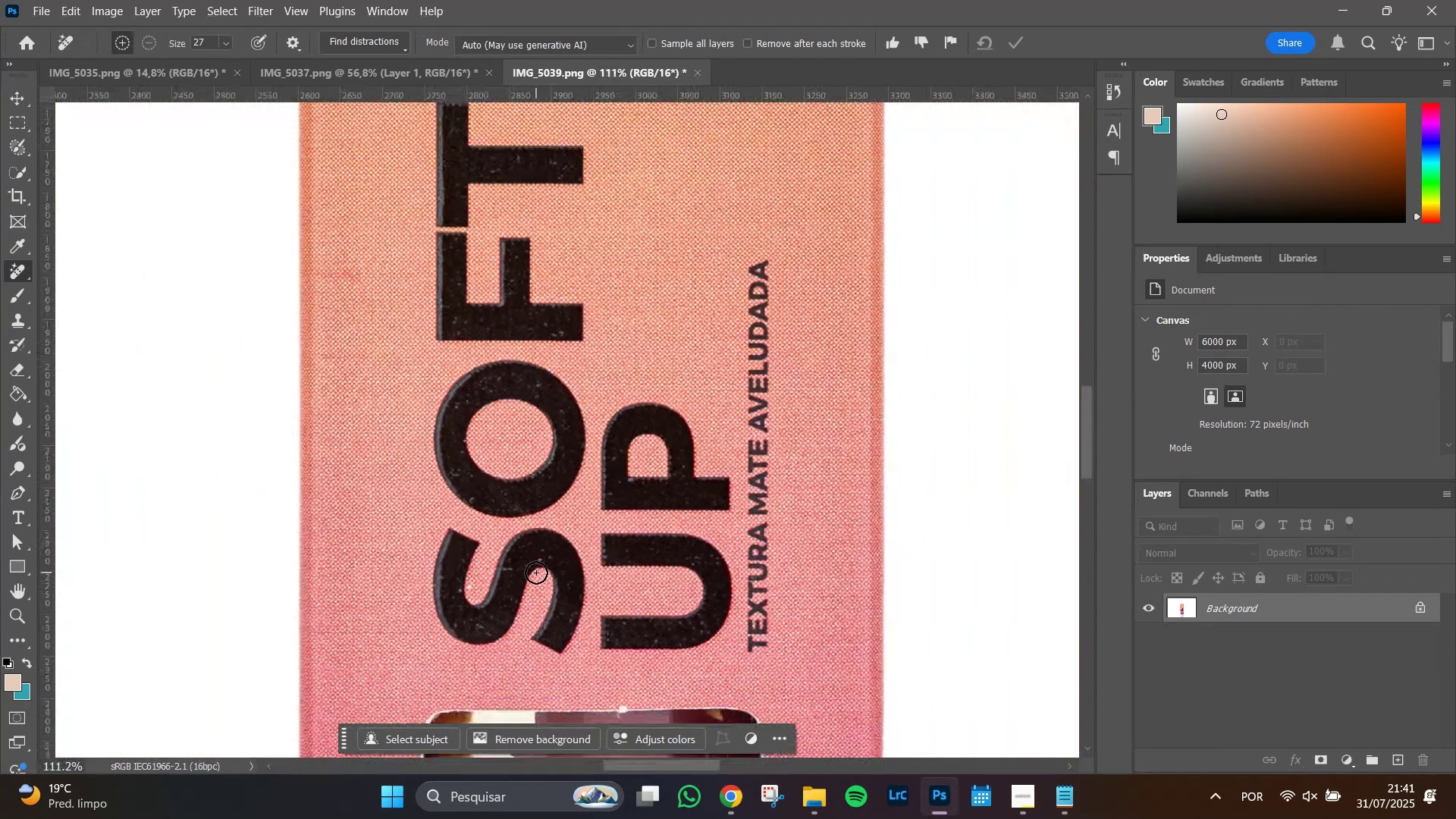 
hold_key(key=Space, duration=1.15)
 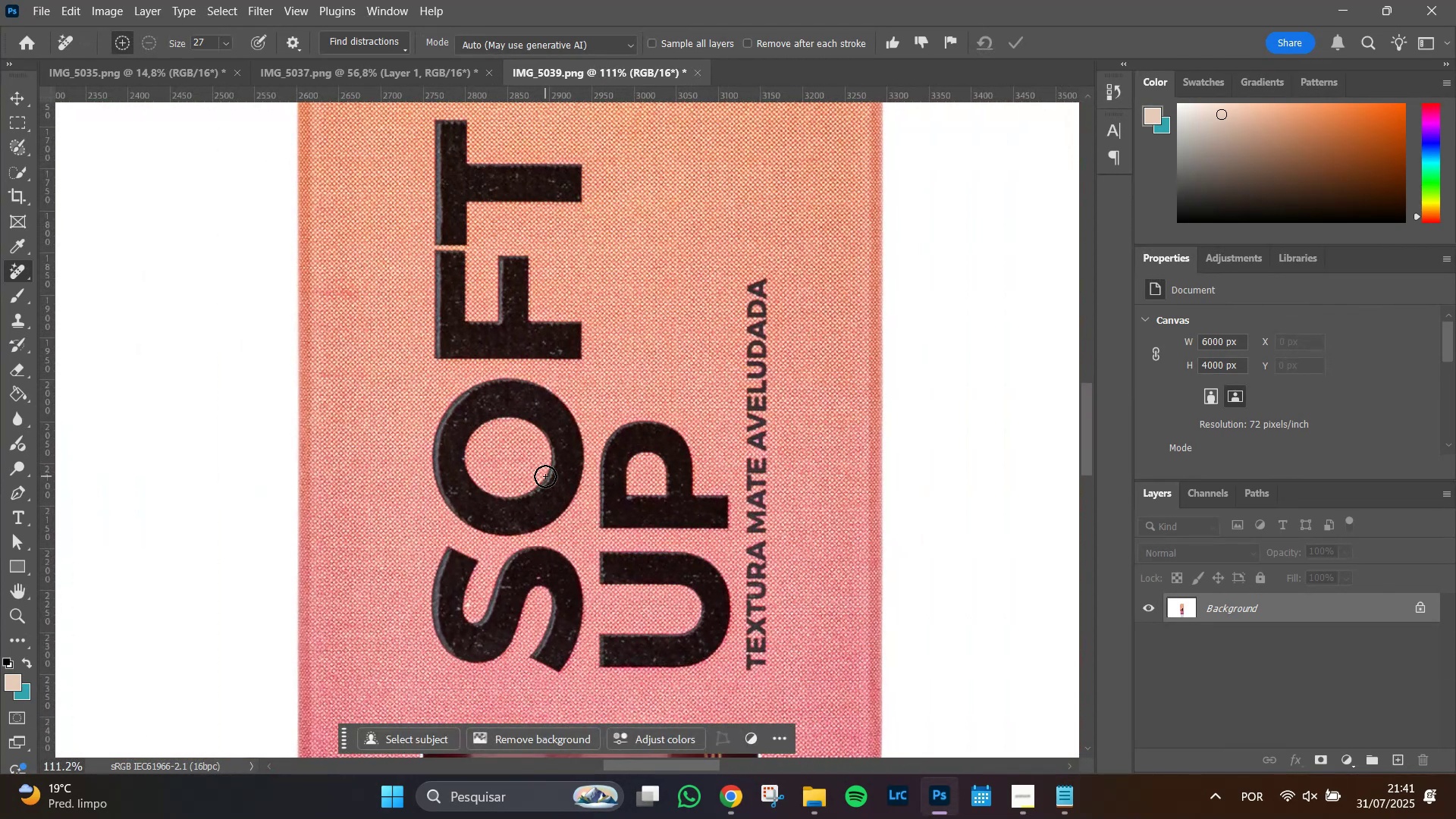 
left_click_drag(start_coordinate=[541, 457], to_coordinate=[540, 475])
 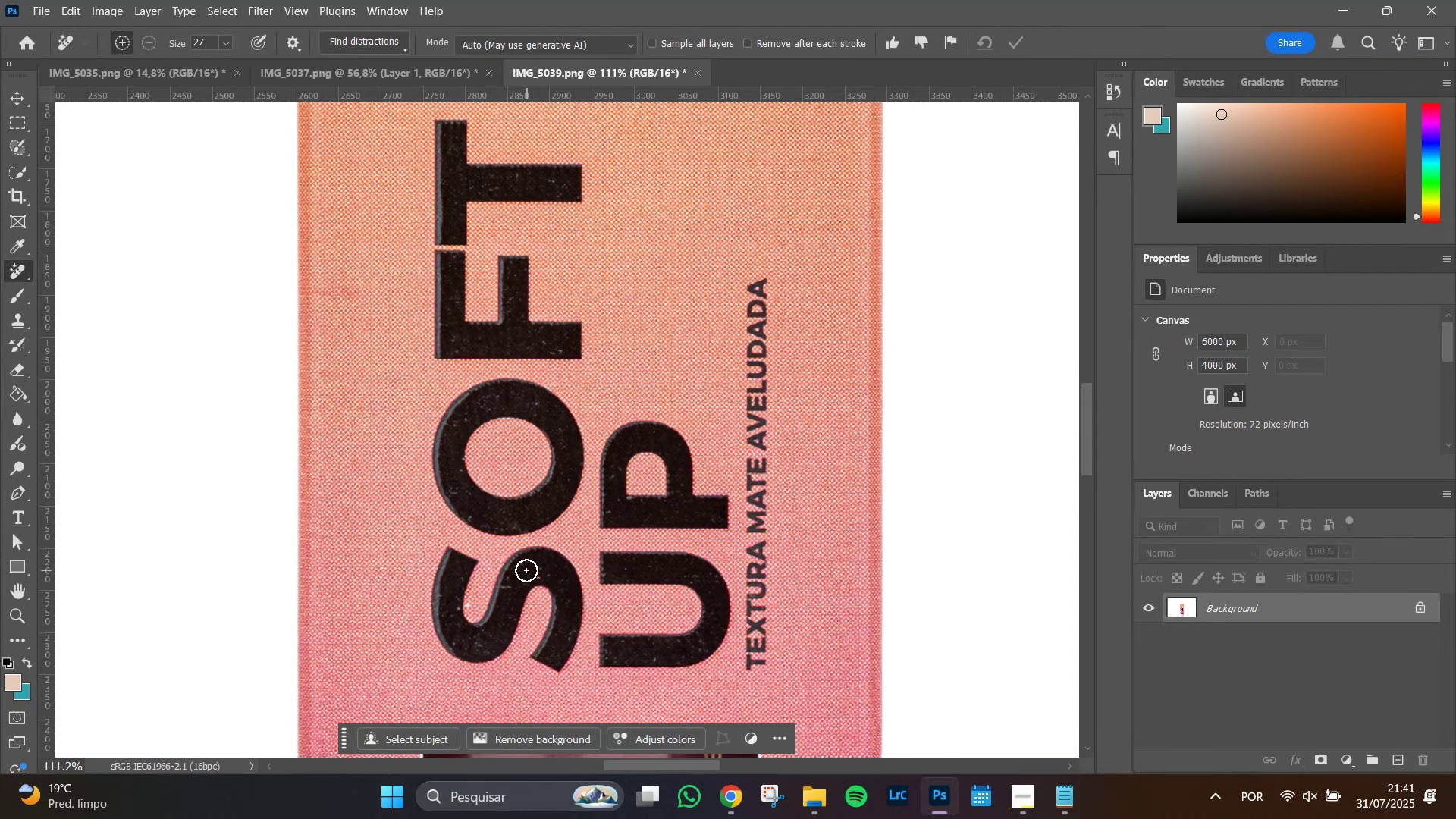 
wait(5.04)
 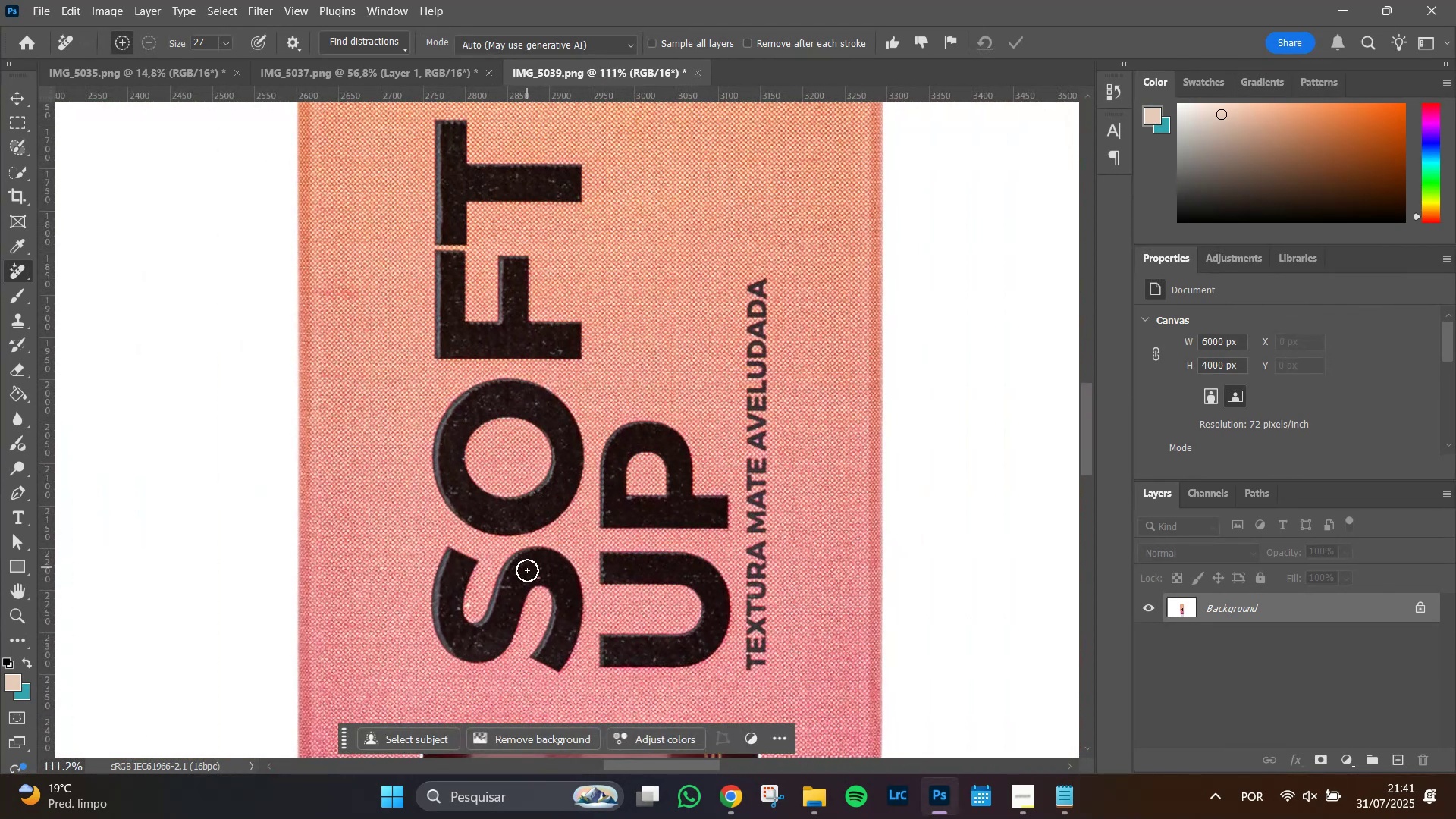 
hold_key(key=Space, duration=0.6)
 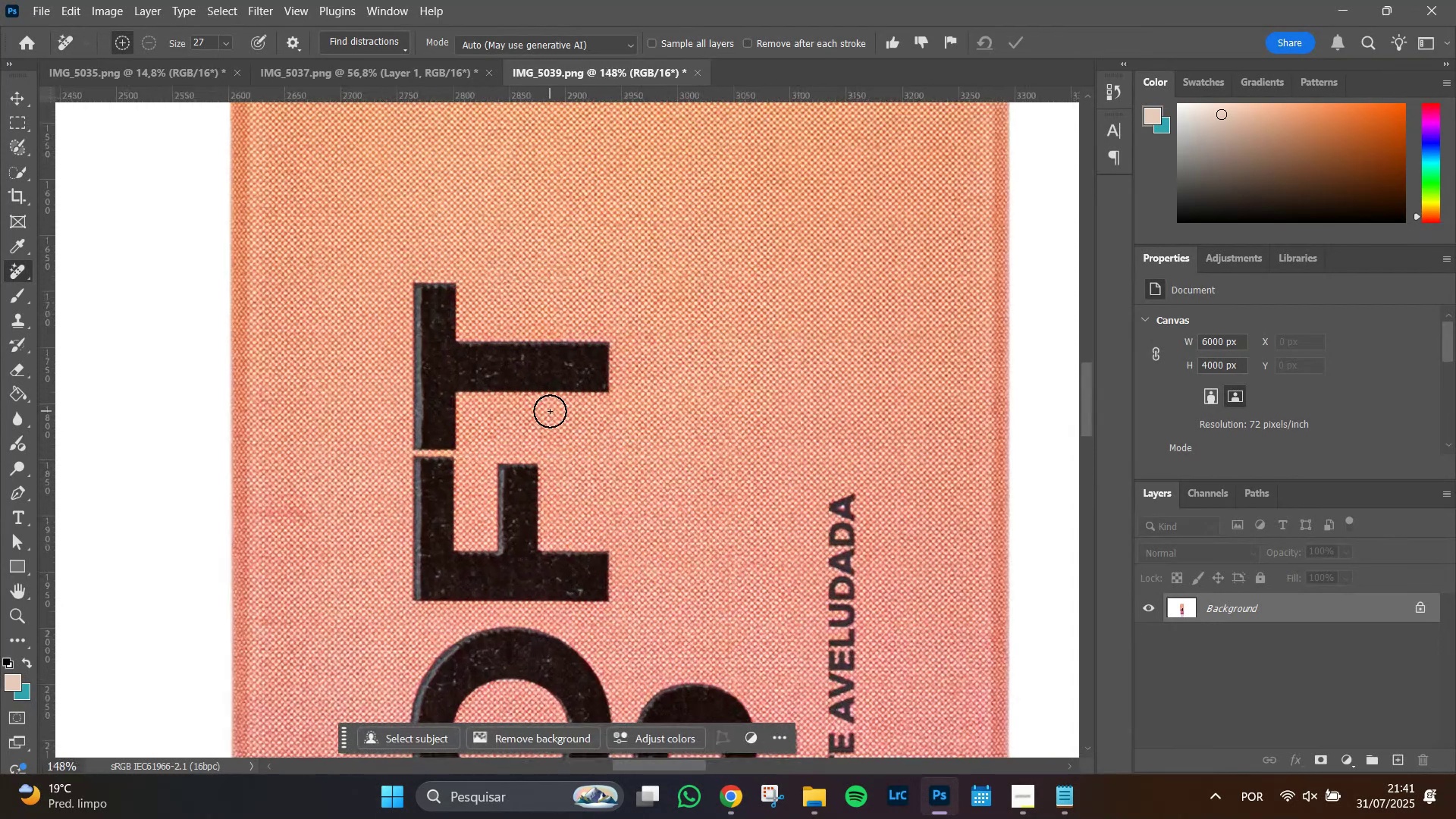 
left_click_drag(start_coordinate=[521, 277], to_coordinate=[533, 472])
 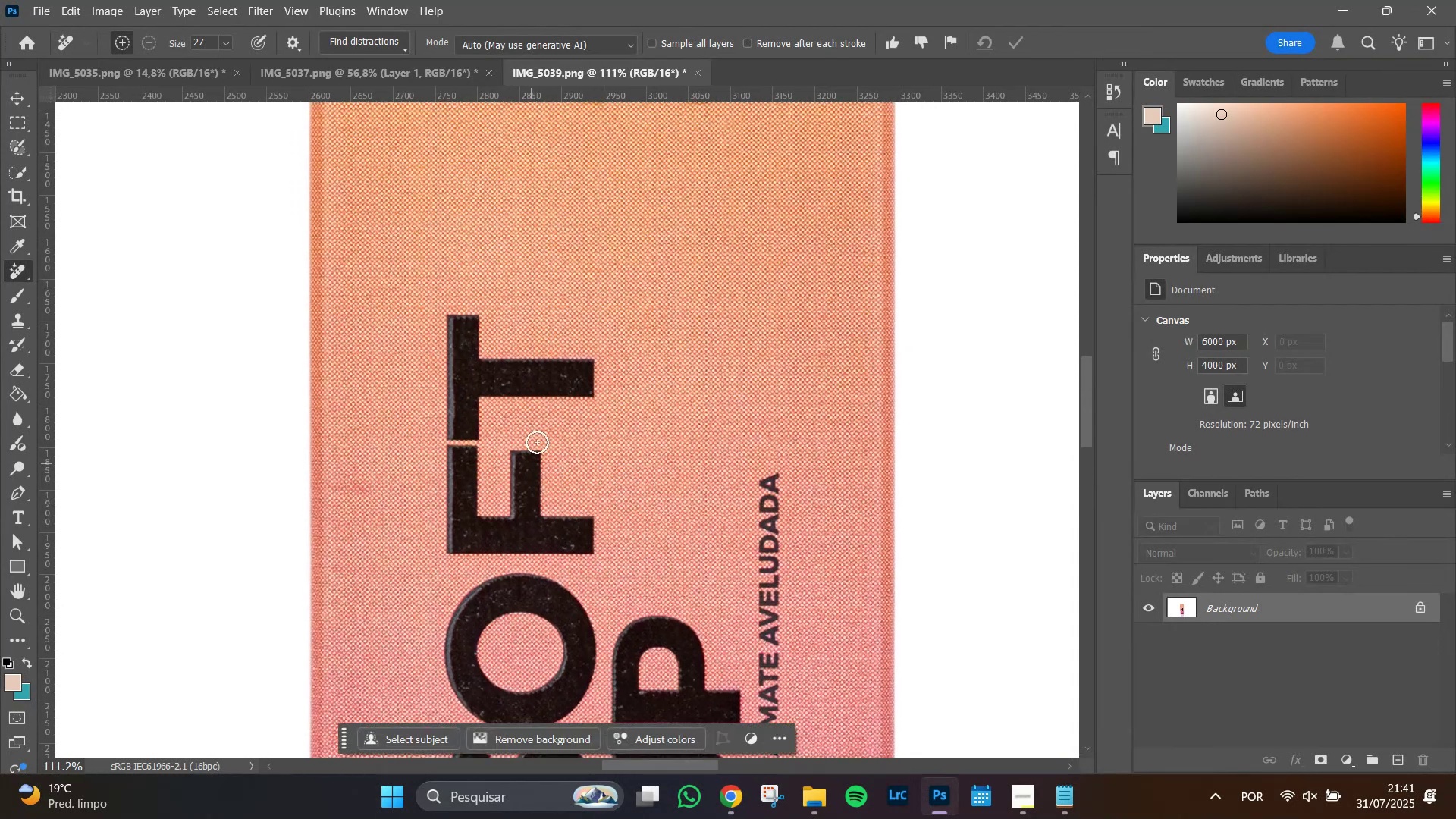 
hold_key(key=AltLeft, duration=1.51)
scroll: coordinate [550, 411], scroll_direction: up, amount: 11.0
 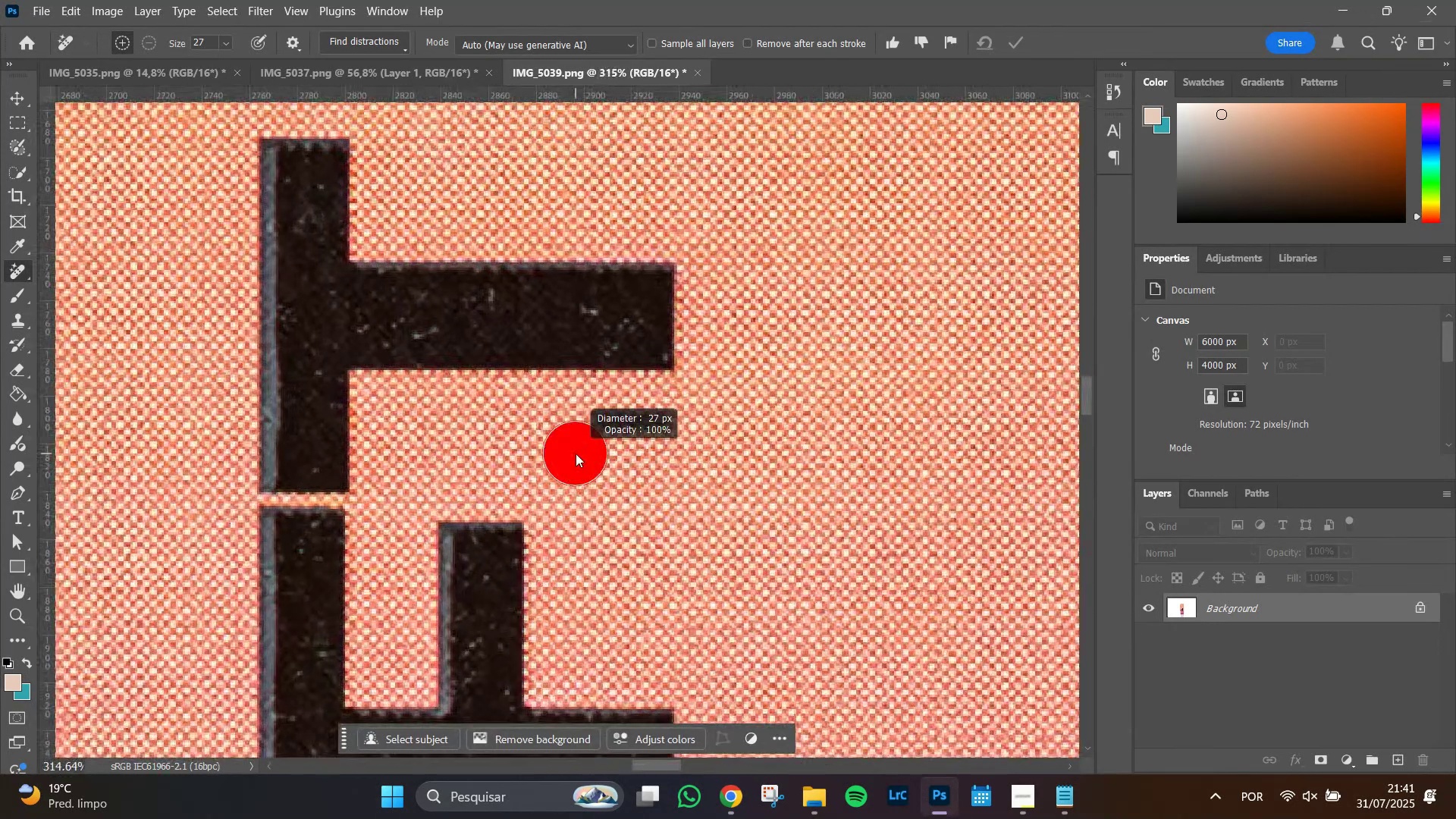 
hold_key(key=AltLeft, duration=0.43)
 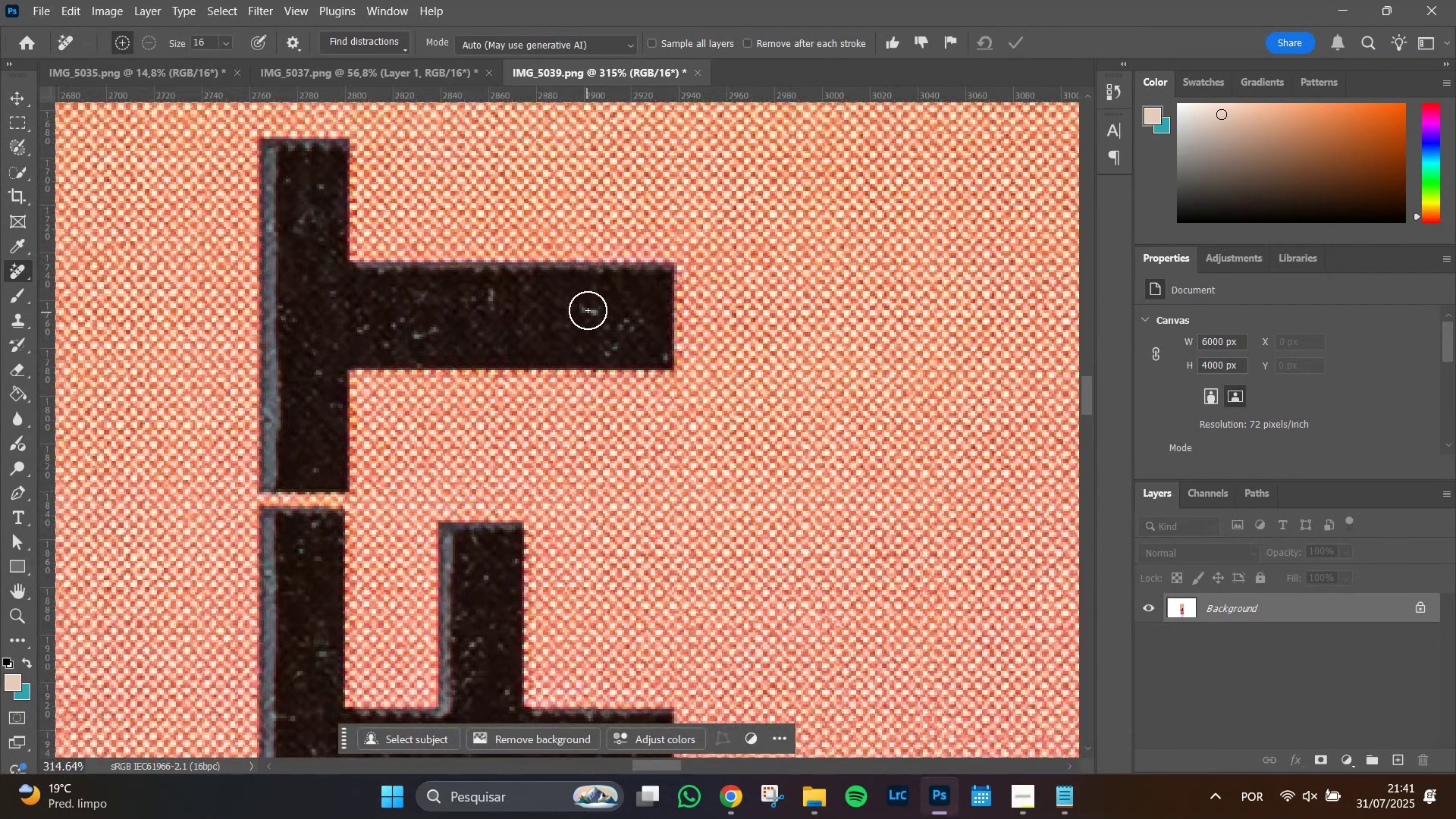 
left_click([588, 308])
 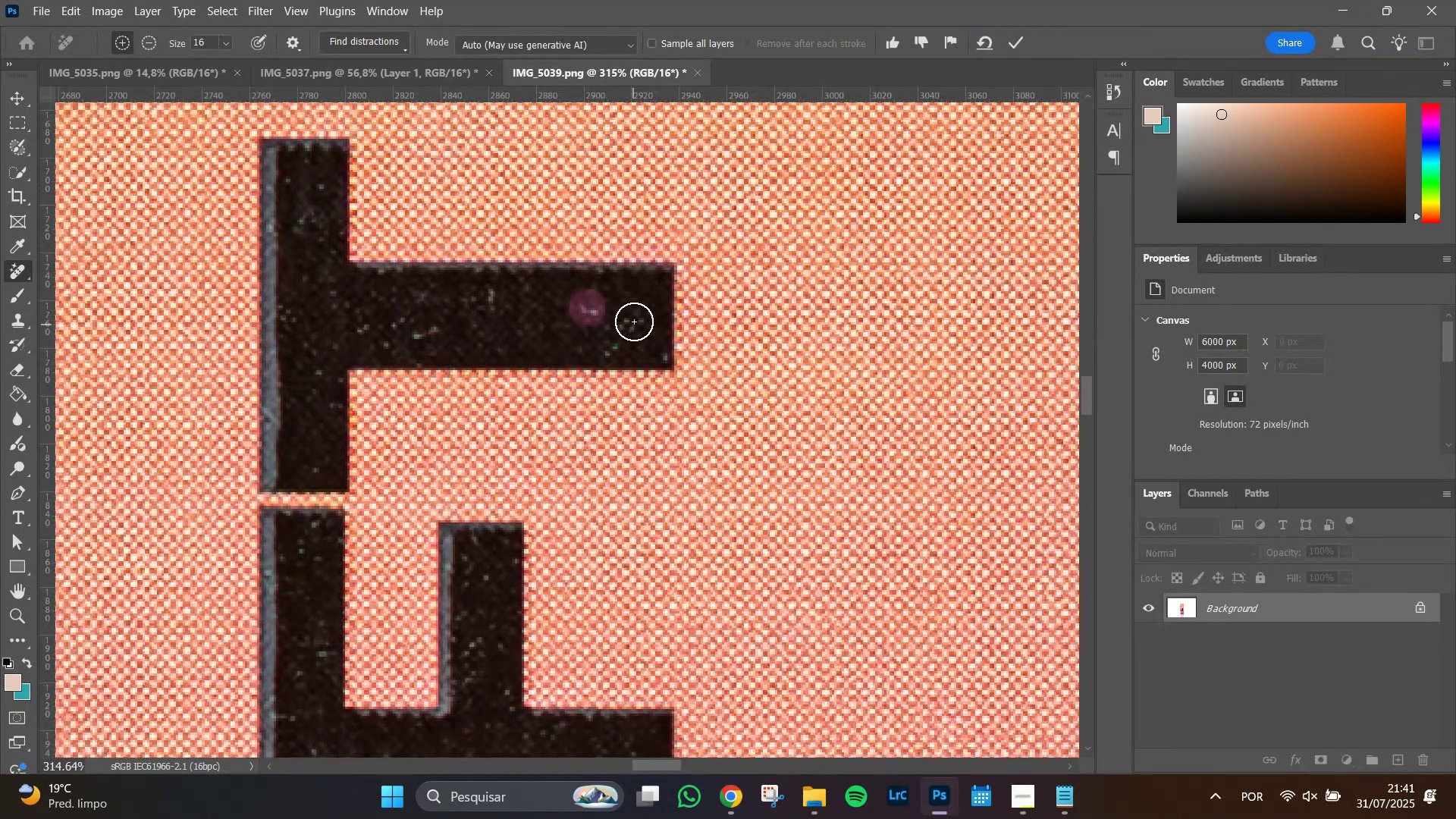 
left_click([634, 322])
 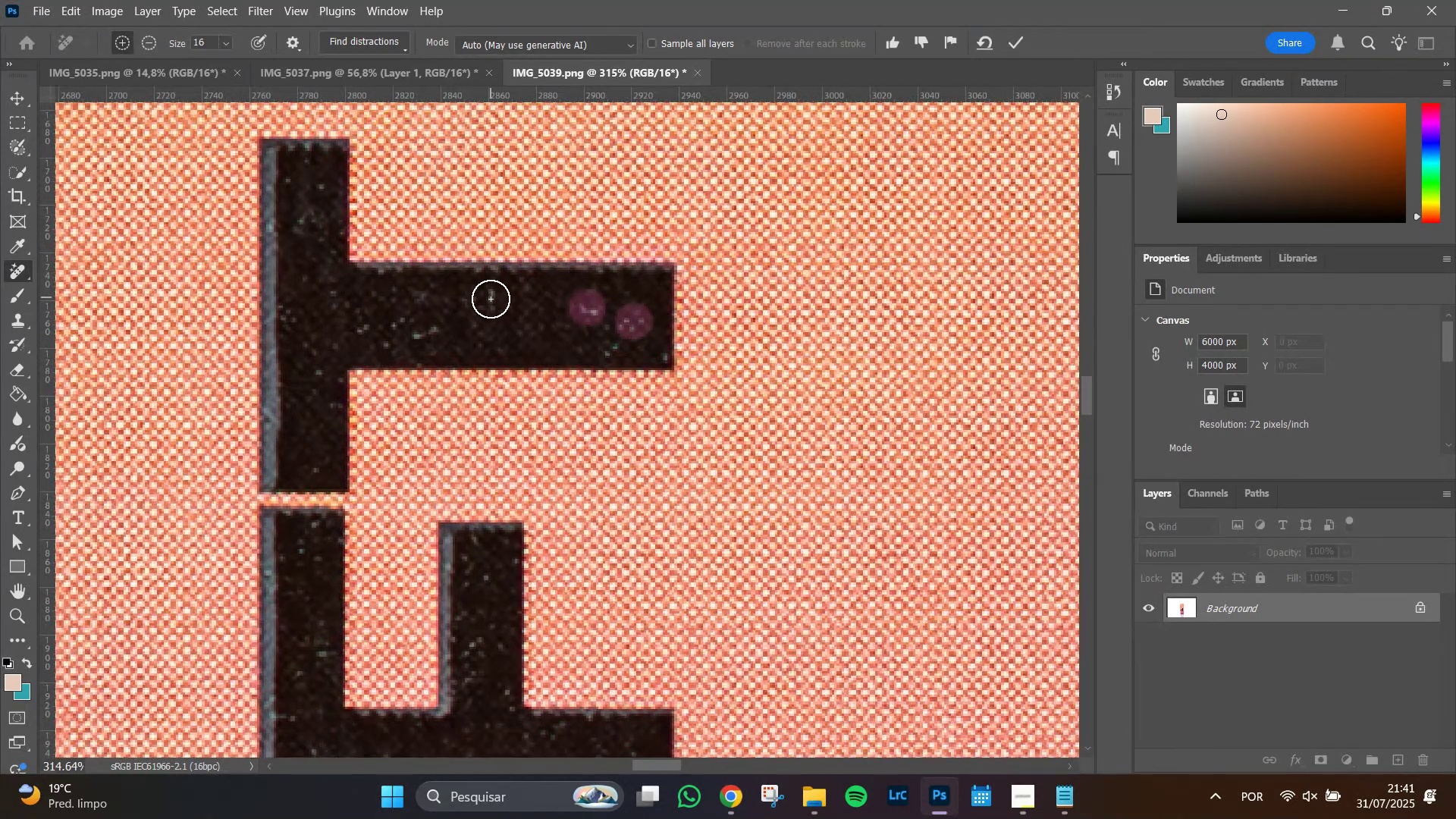 
left_click([492, 303])
 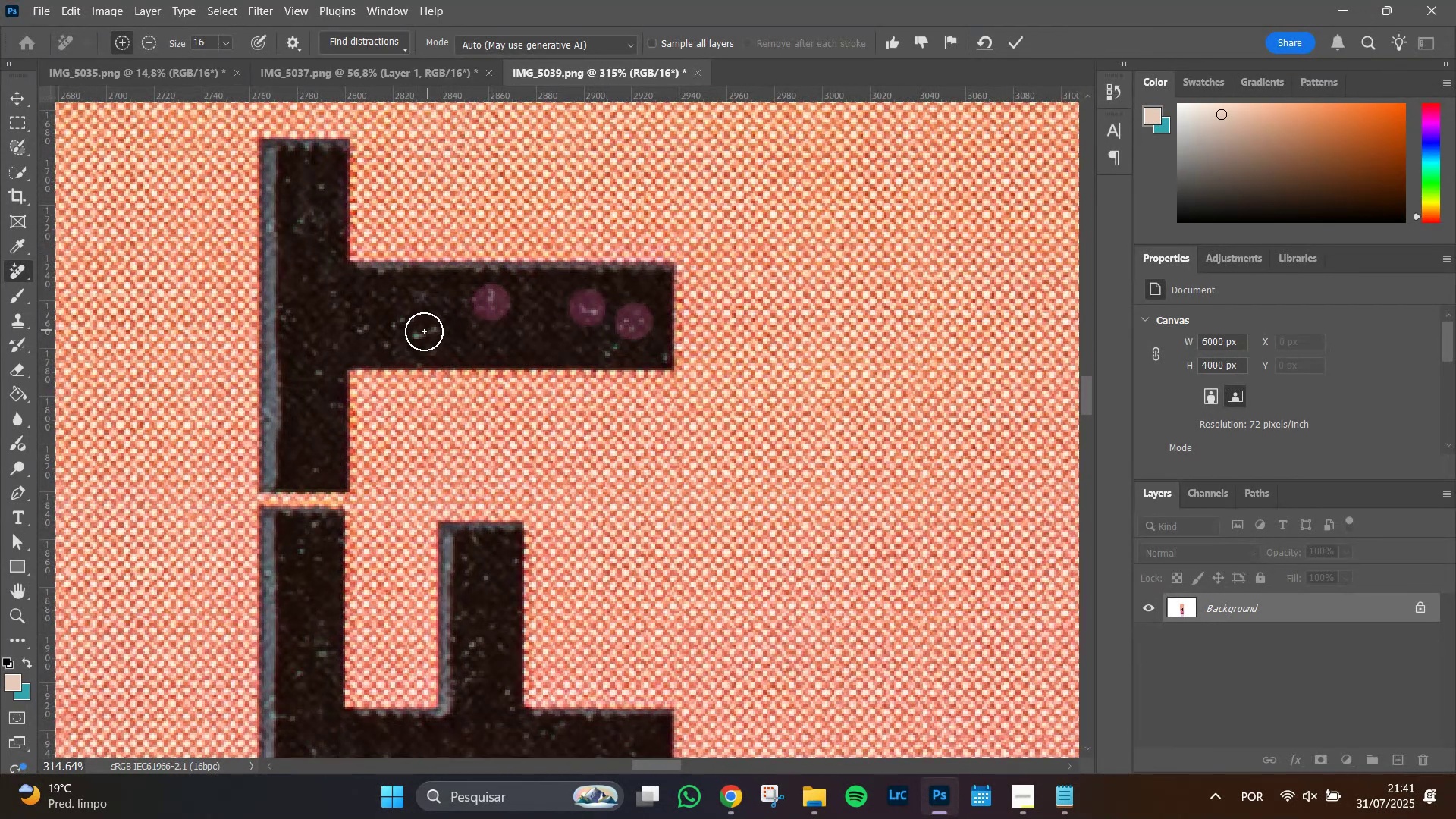 
left_click_drag(start_coordinate=[424, 331], to_coordinate=[446, 328])
 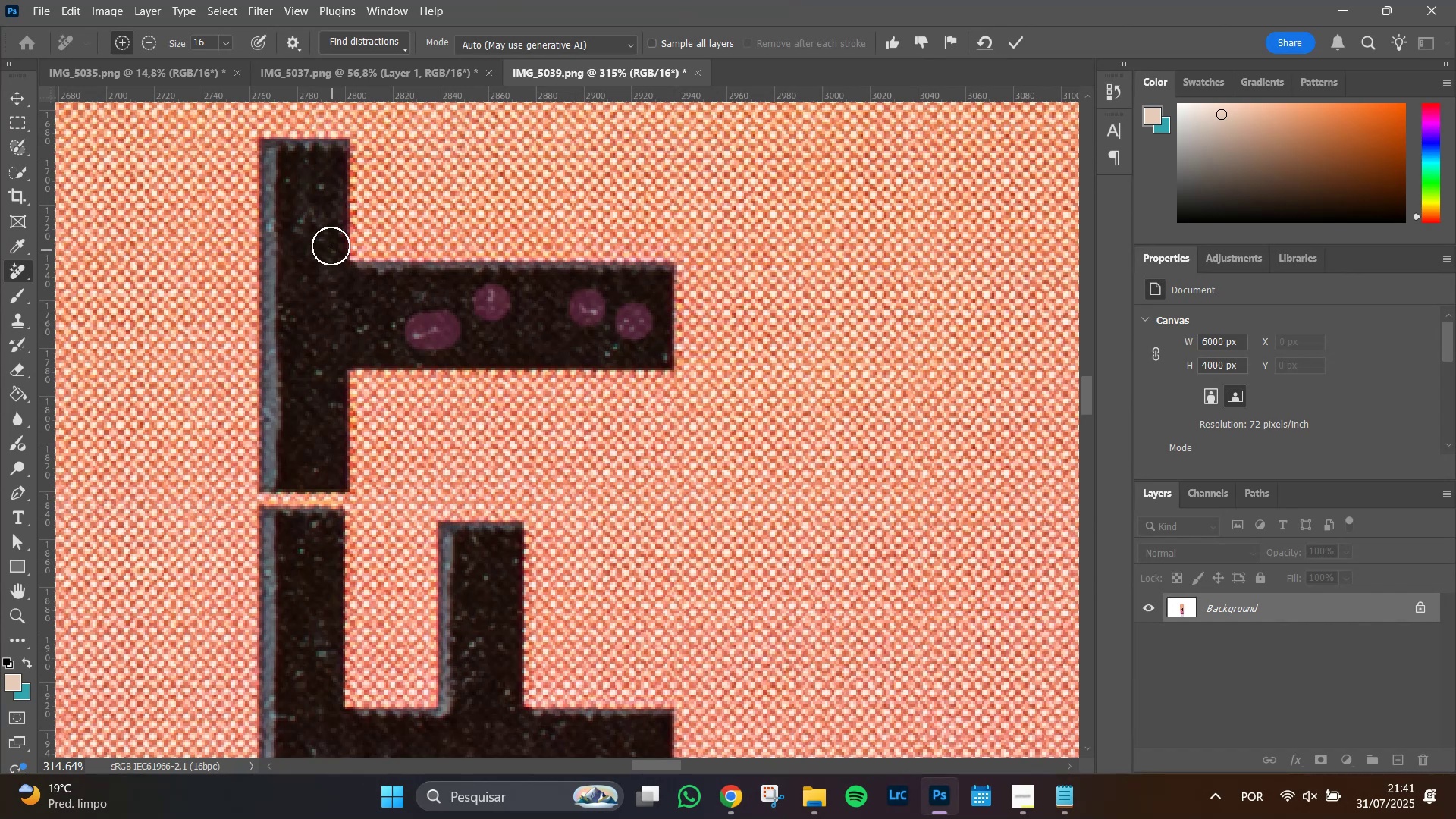 
left_click([307, 224])
 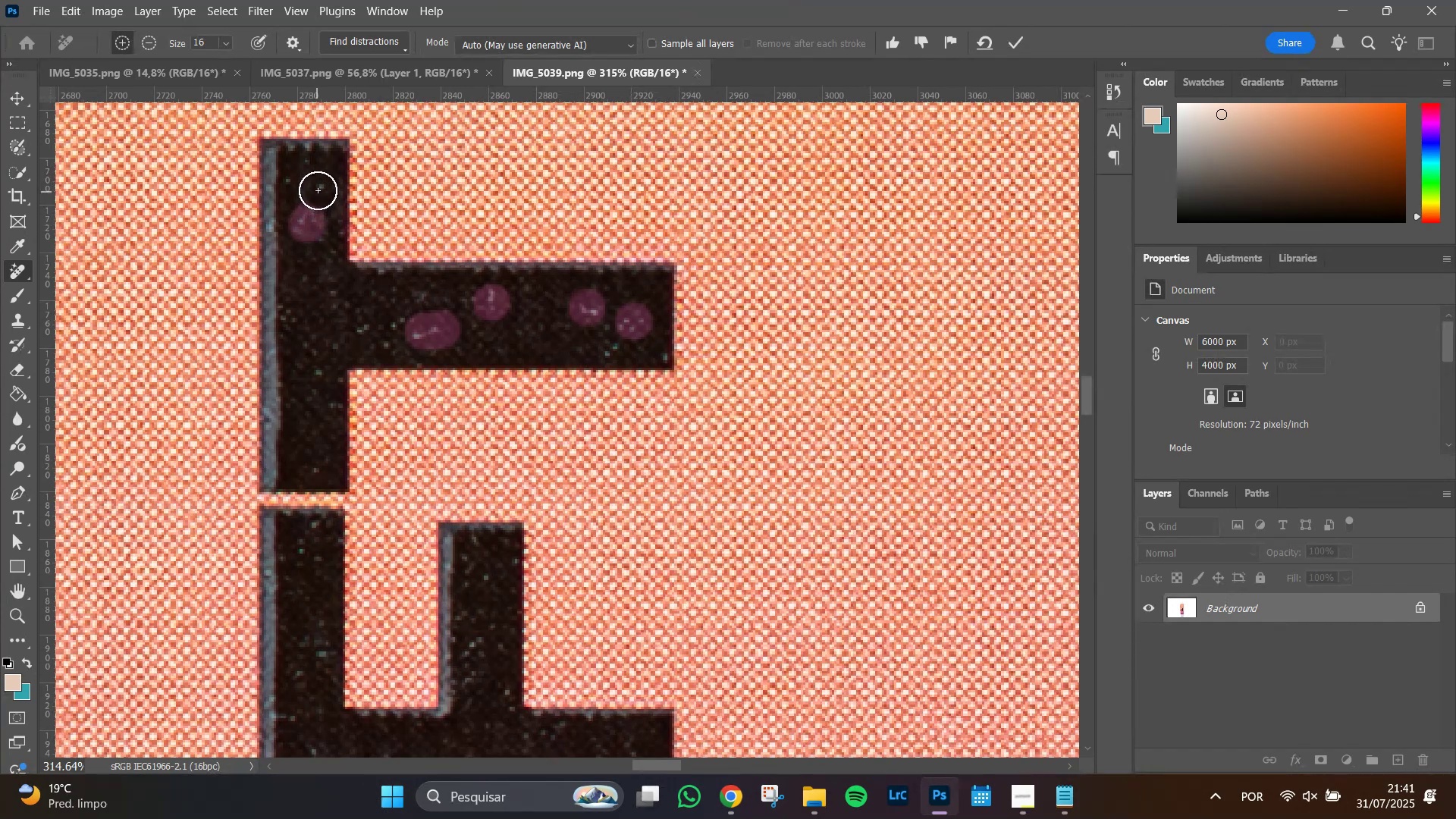 
left_click([318, 187])
 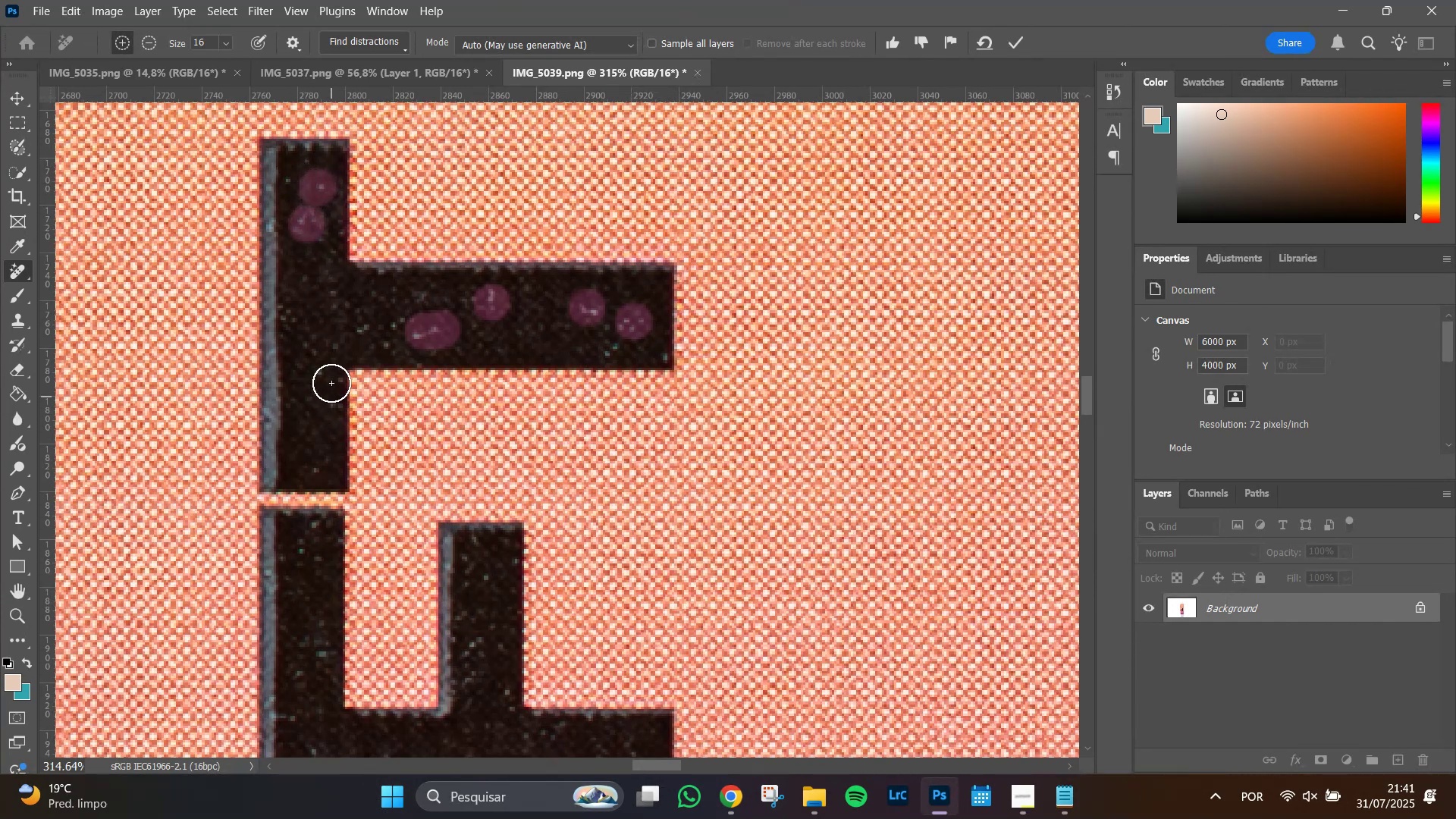 
left_click([313, 371])
 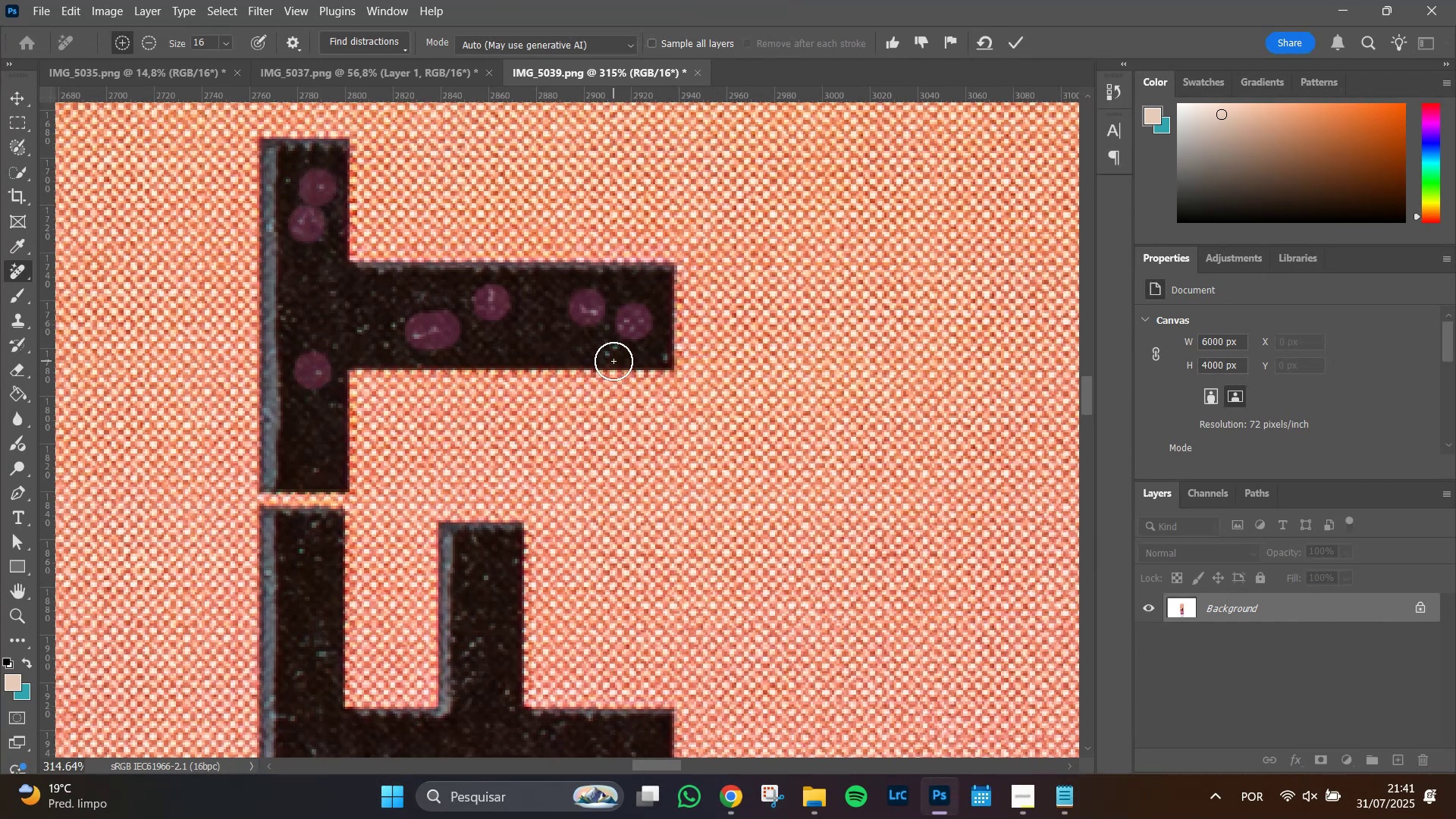 
key(Enter)
 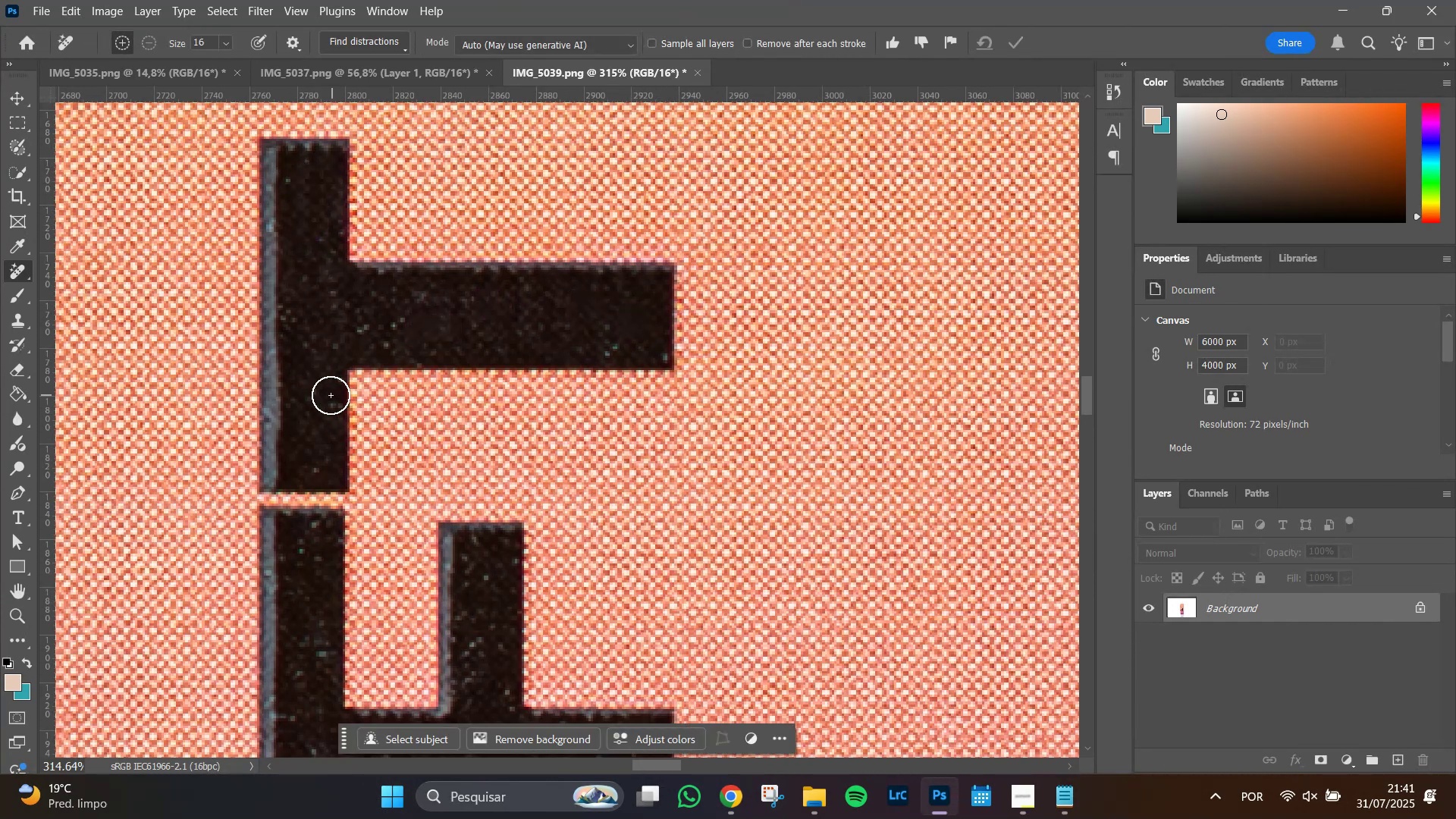 
left_click([402, 318])
 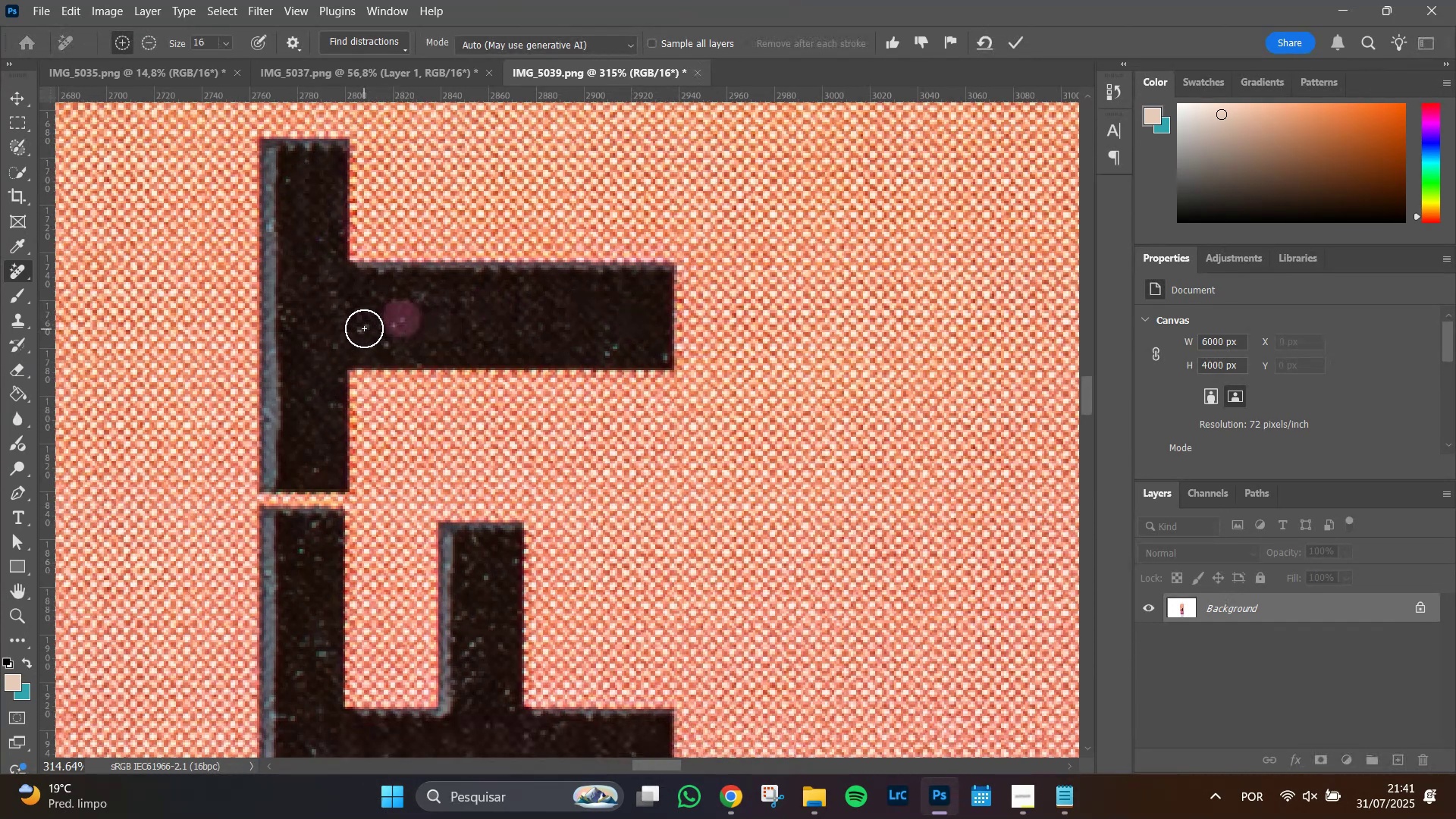 
left_click([362, 327])
 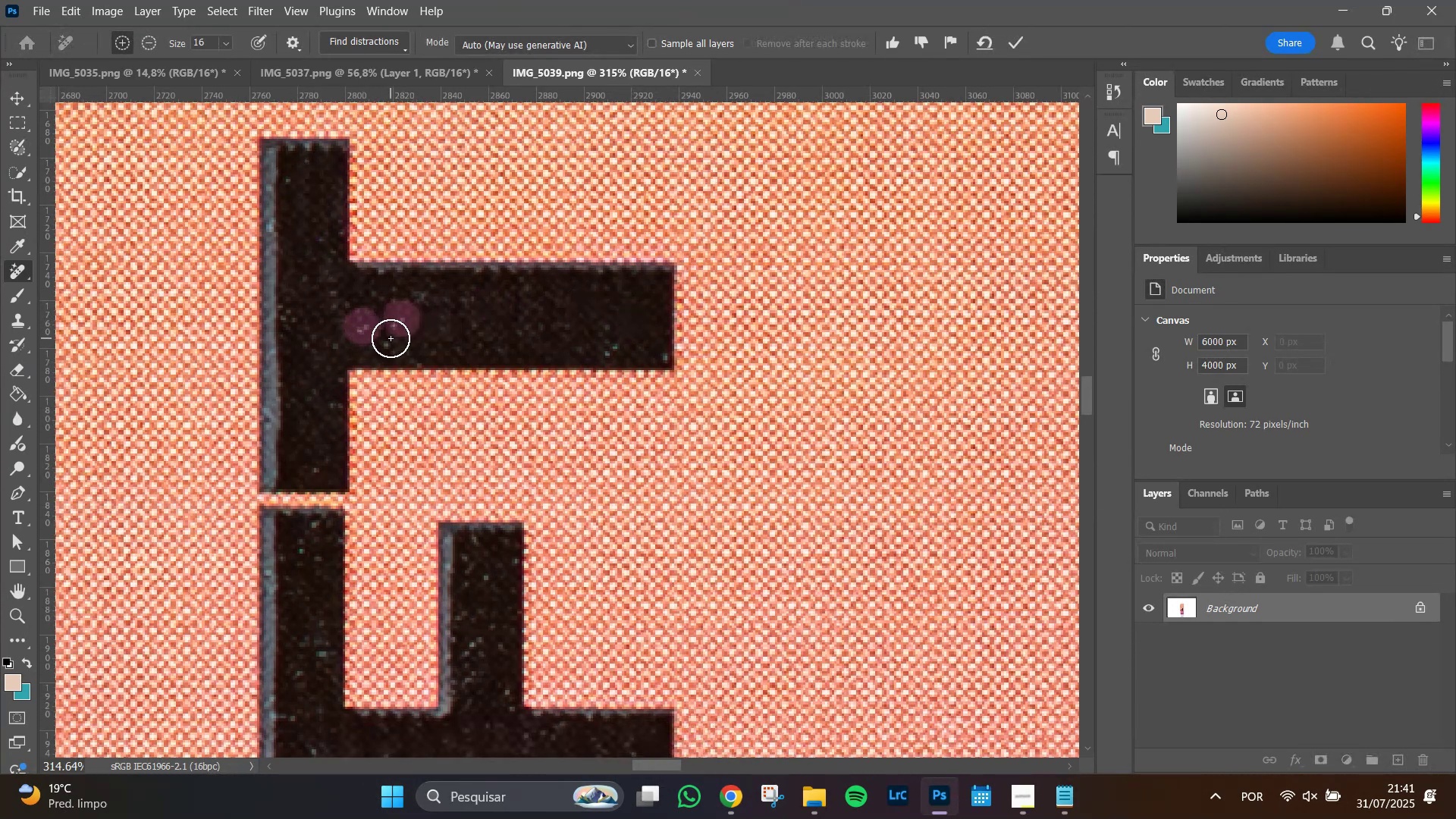 
left_click([390, 338])
 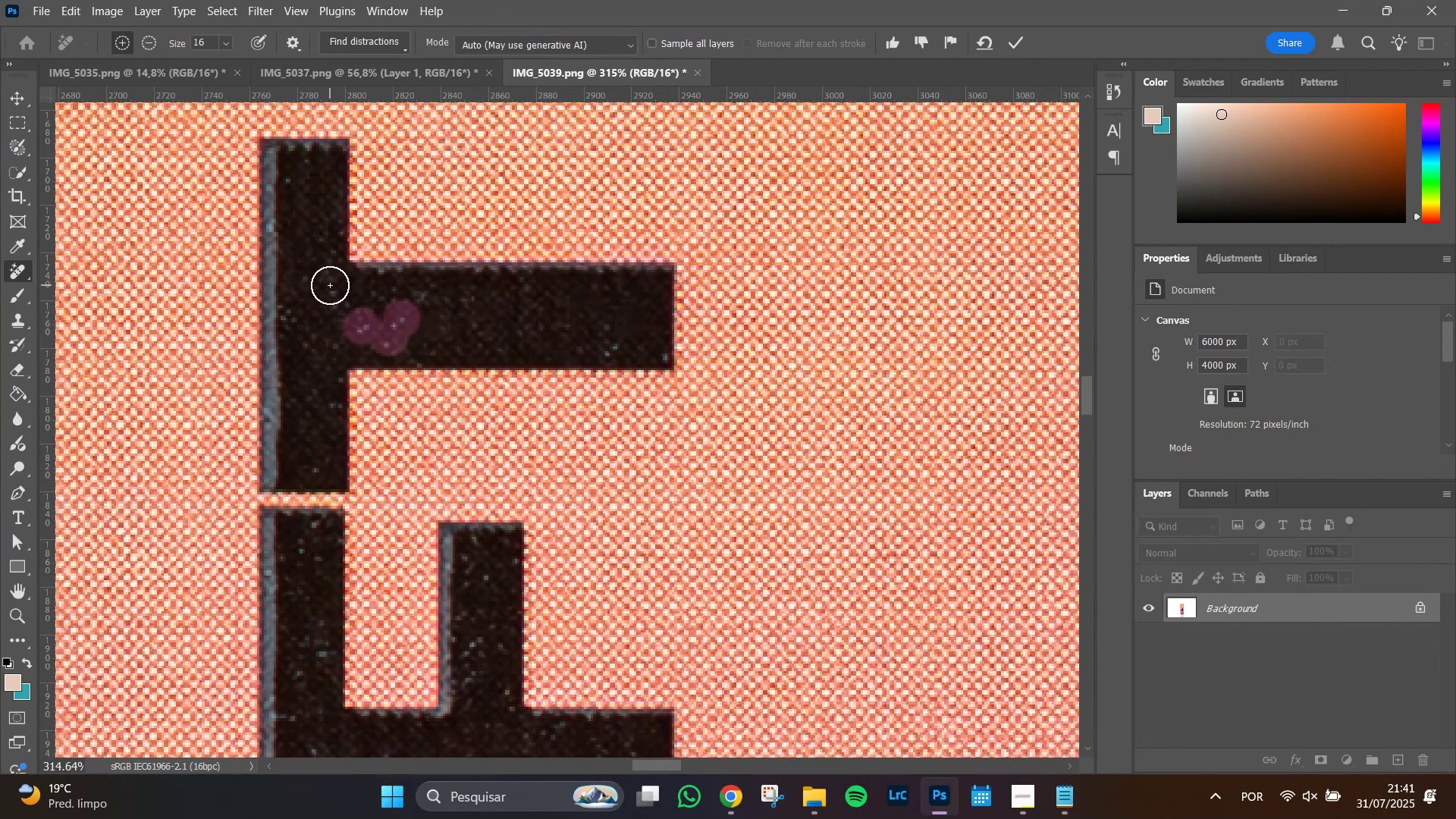 
left_click([333, 287])
 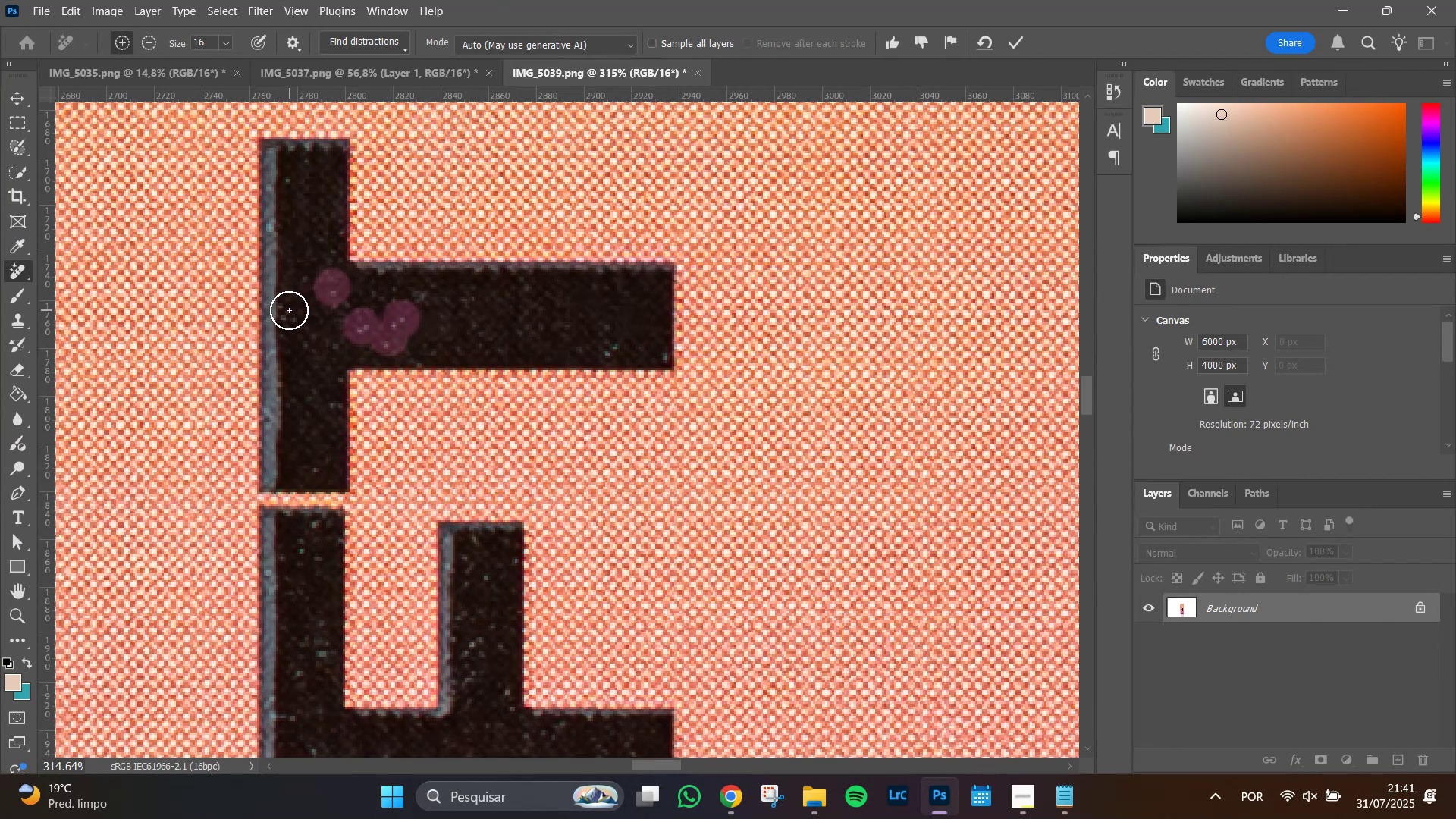 
left_click([289, 310])
 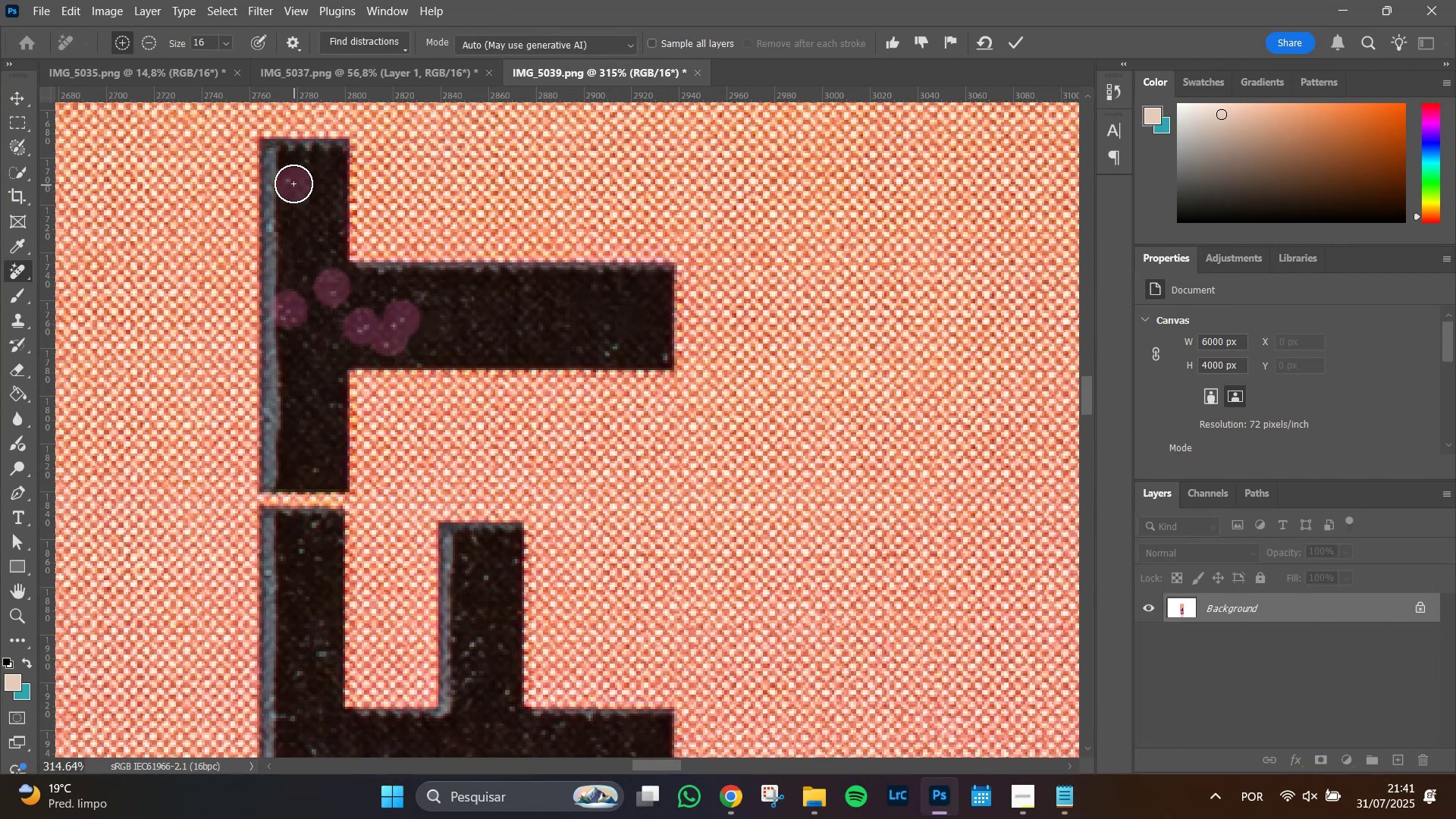 
double_click([305, 172])
 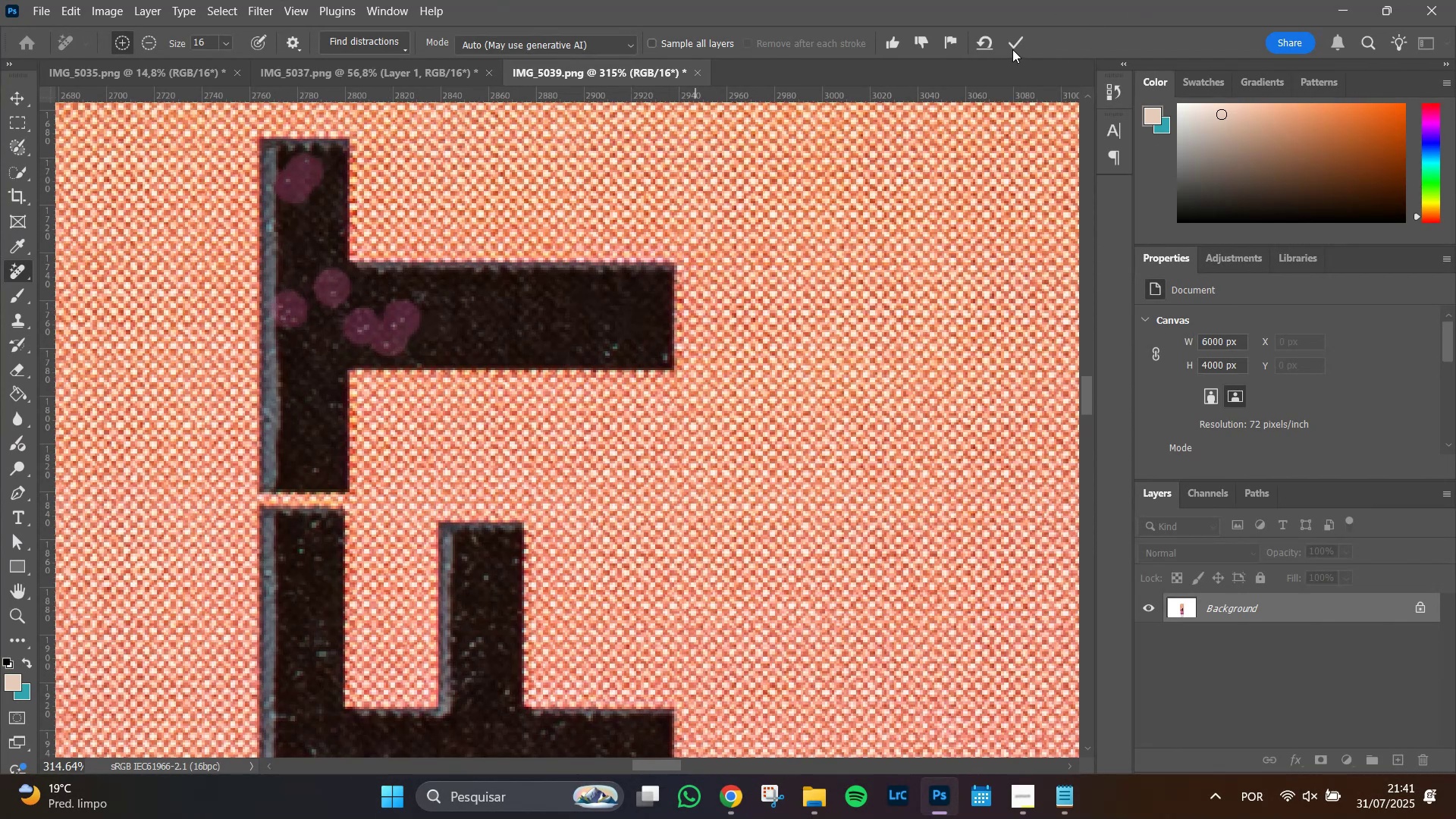 
left_click([1015, 36])
 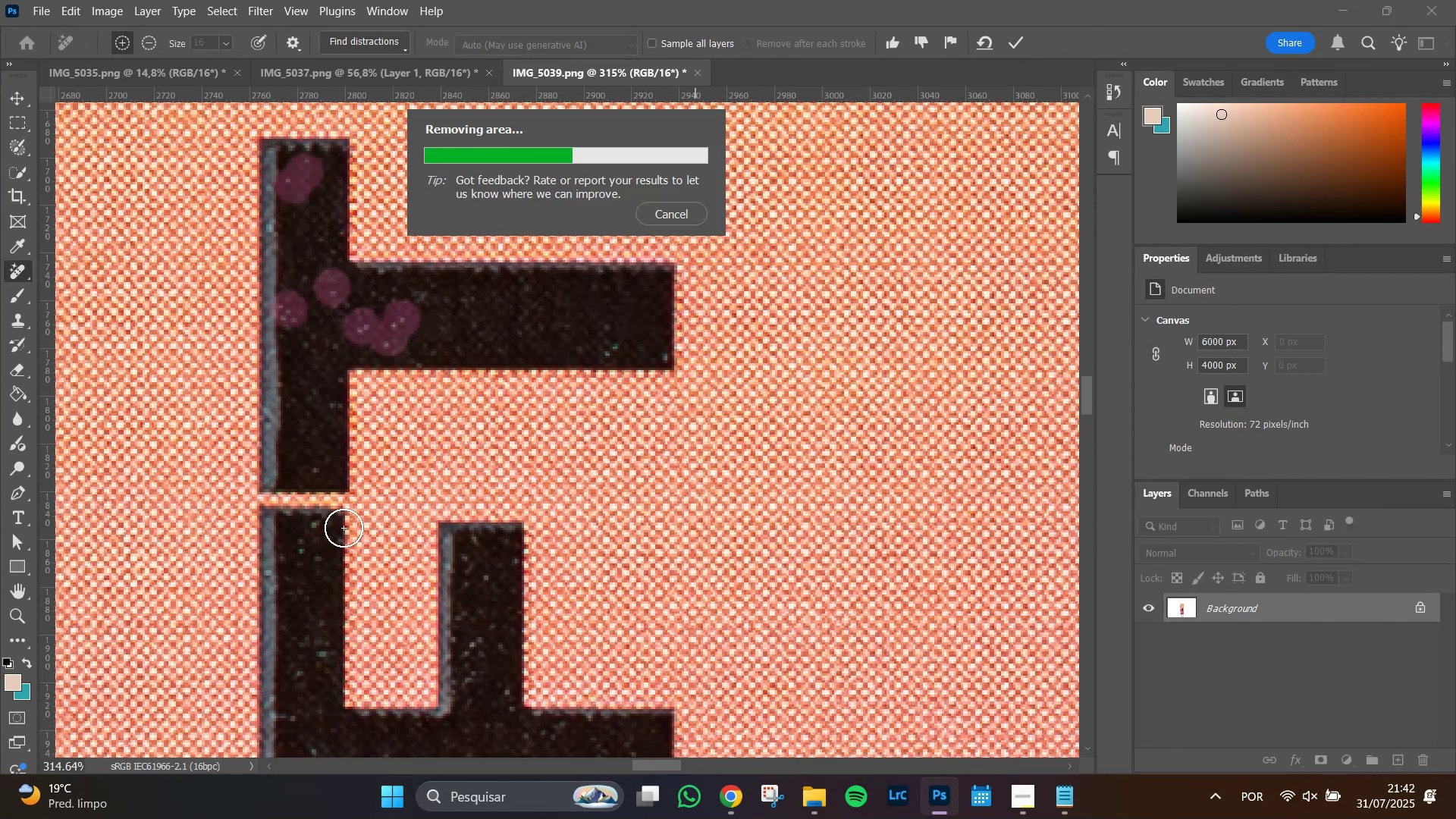 
wait(8.37)
 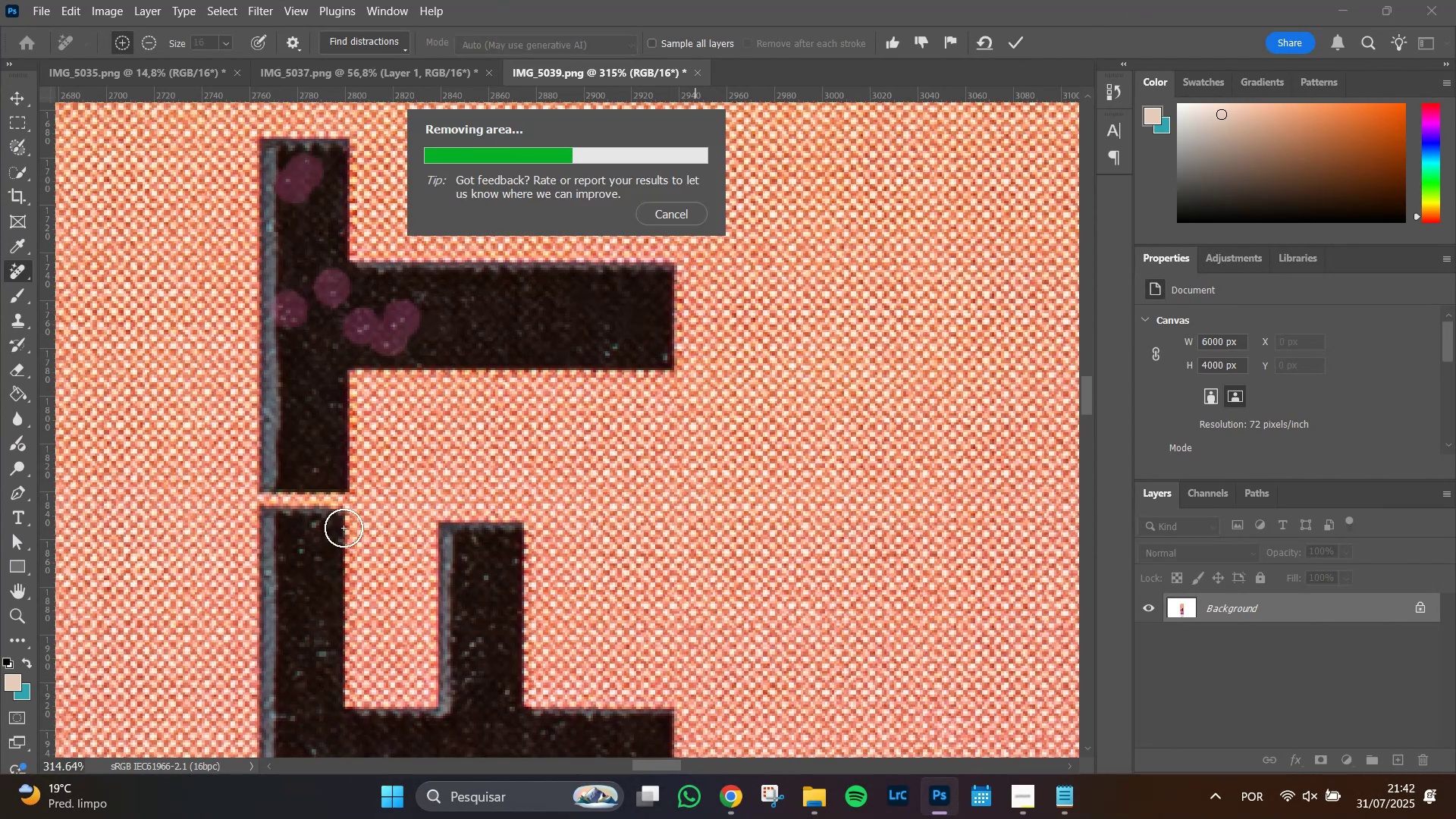 
left_click_drag(start_coordinate=[610, 343], to_coordinate=[610, 330])
 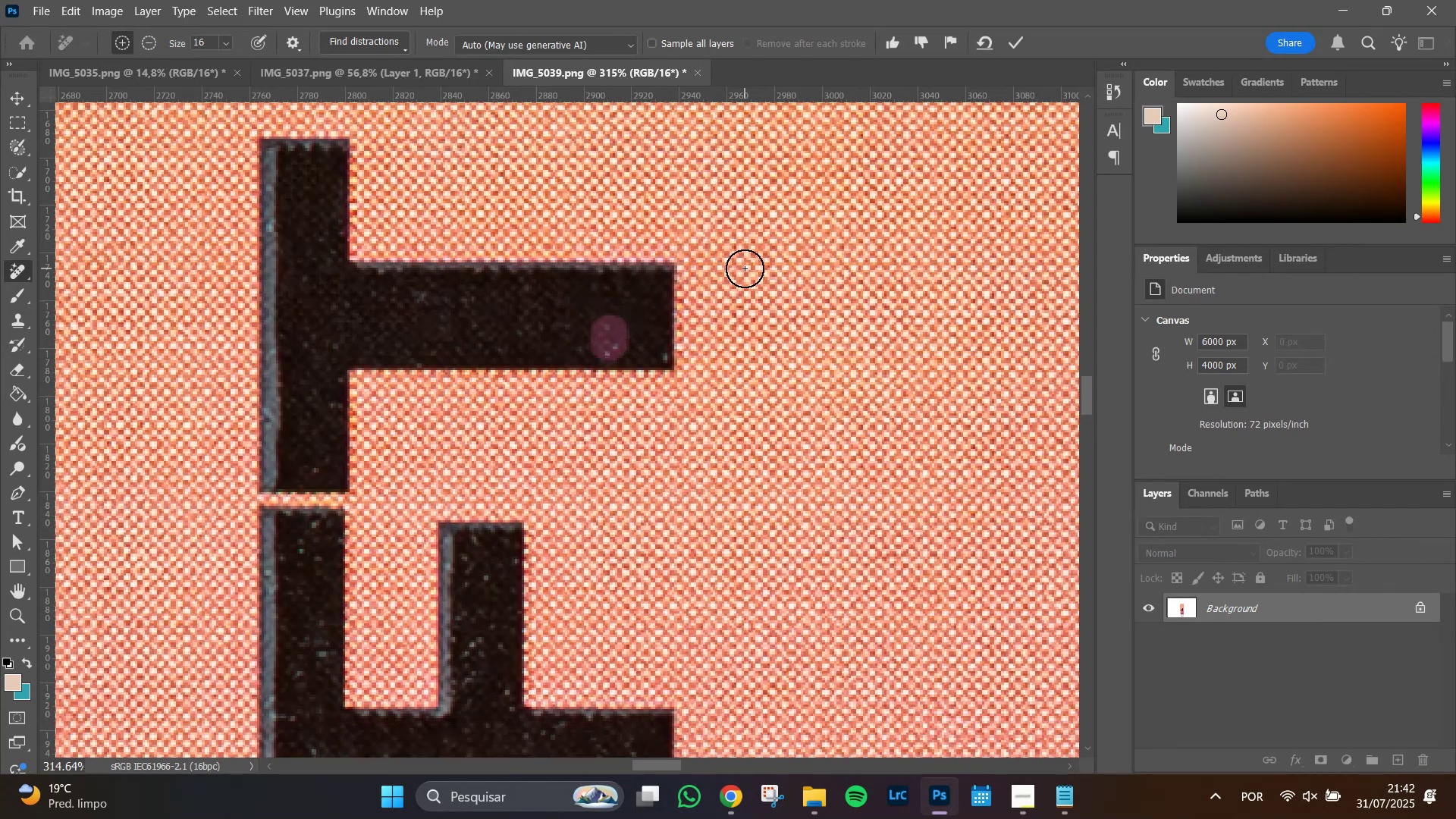 
key(Enter)
 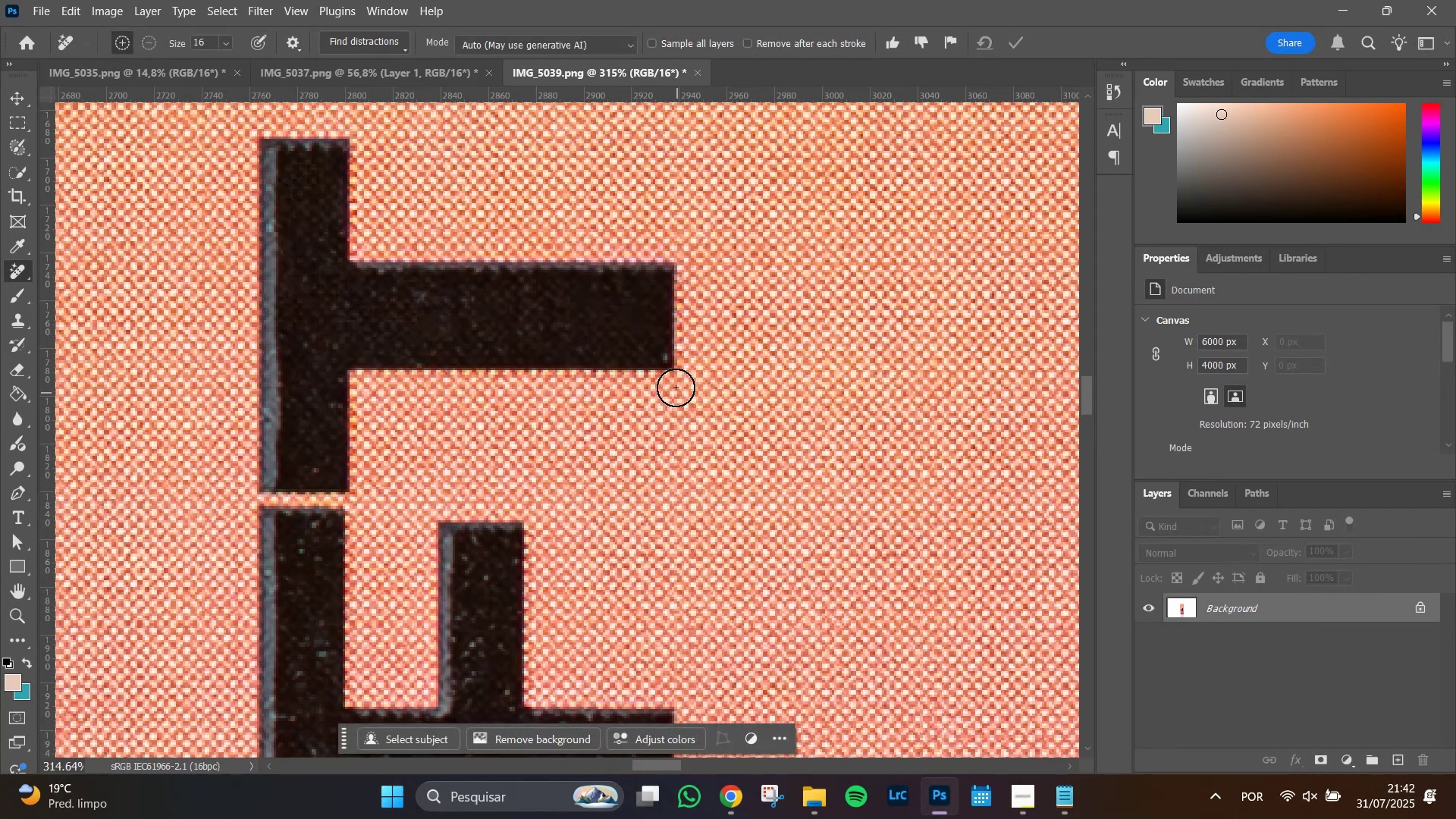 
right_click([654, 350])
 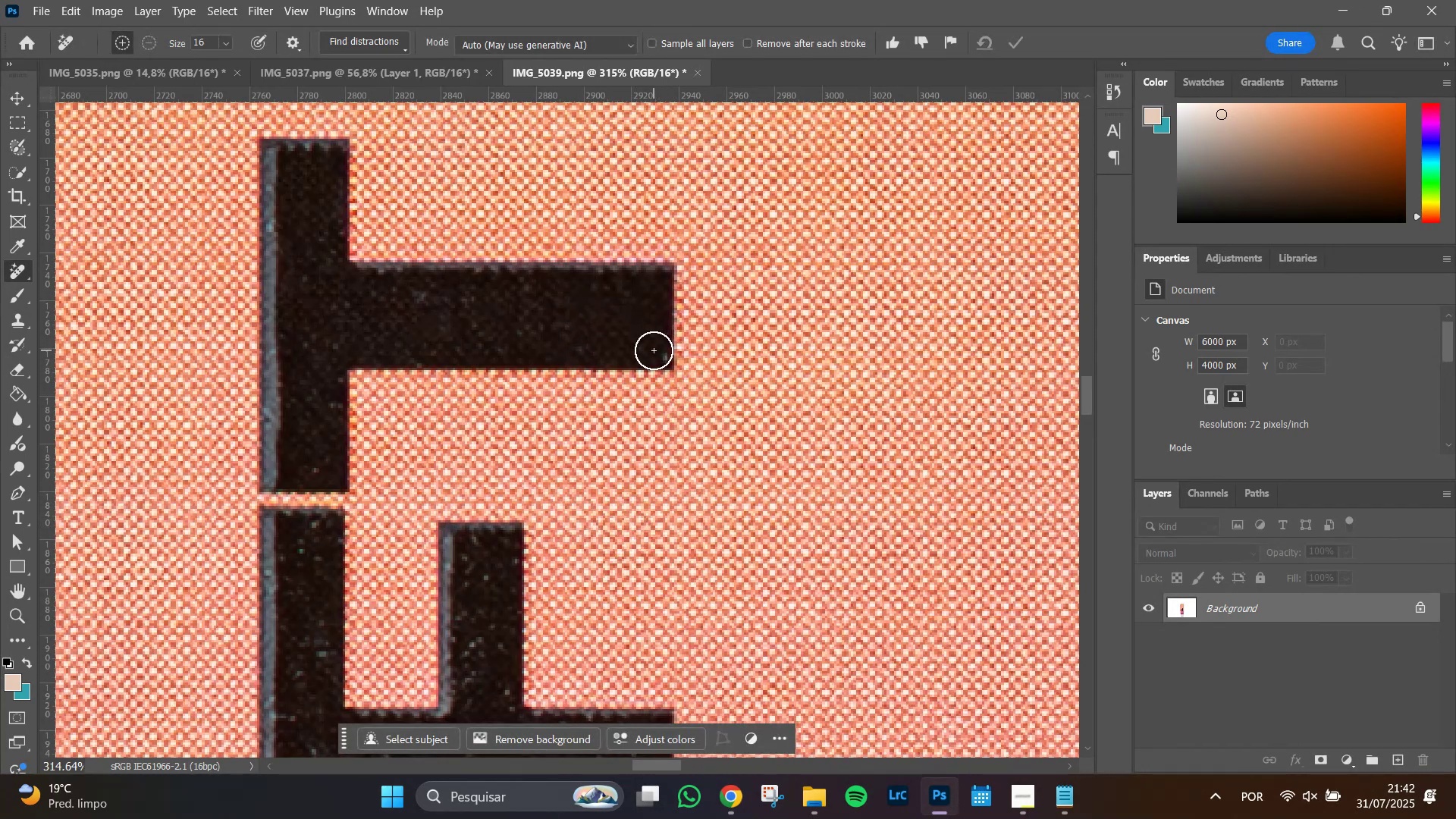 
hold_key(key=AltLeft, duration=1.51)
scroll: coordinate [671, 346], scroll_direction: up, amount: 7.0
 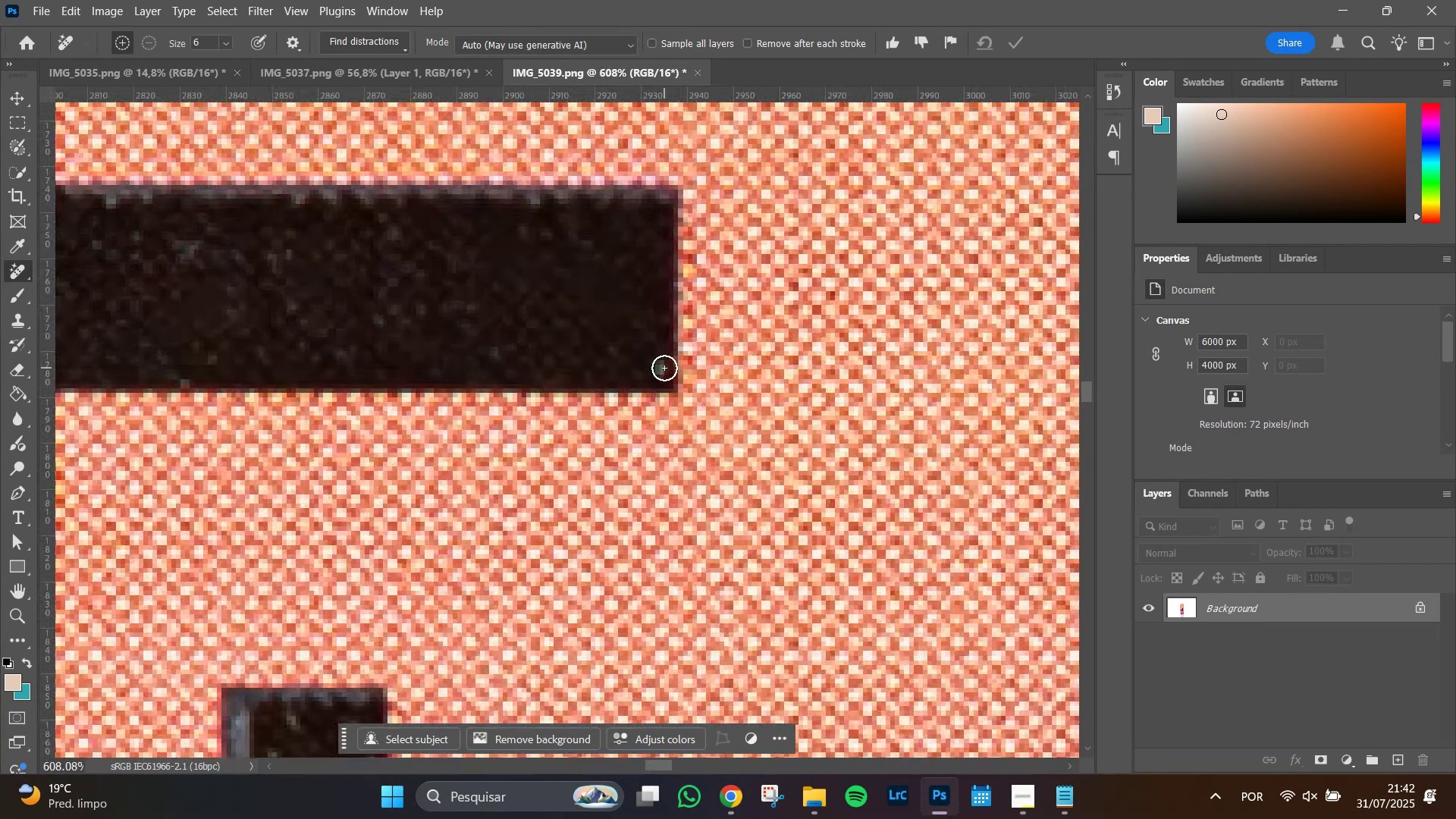 
hold_key(key=AltLeft, duration=0.39)
 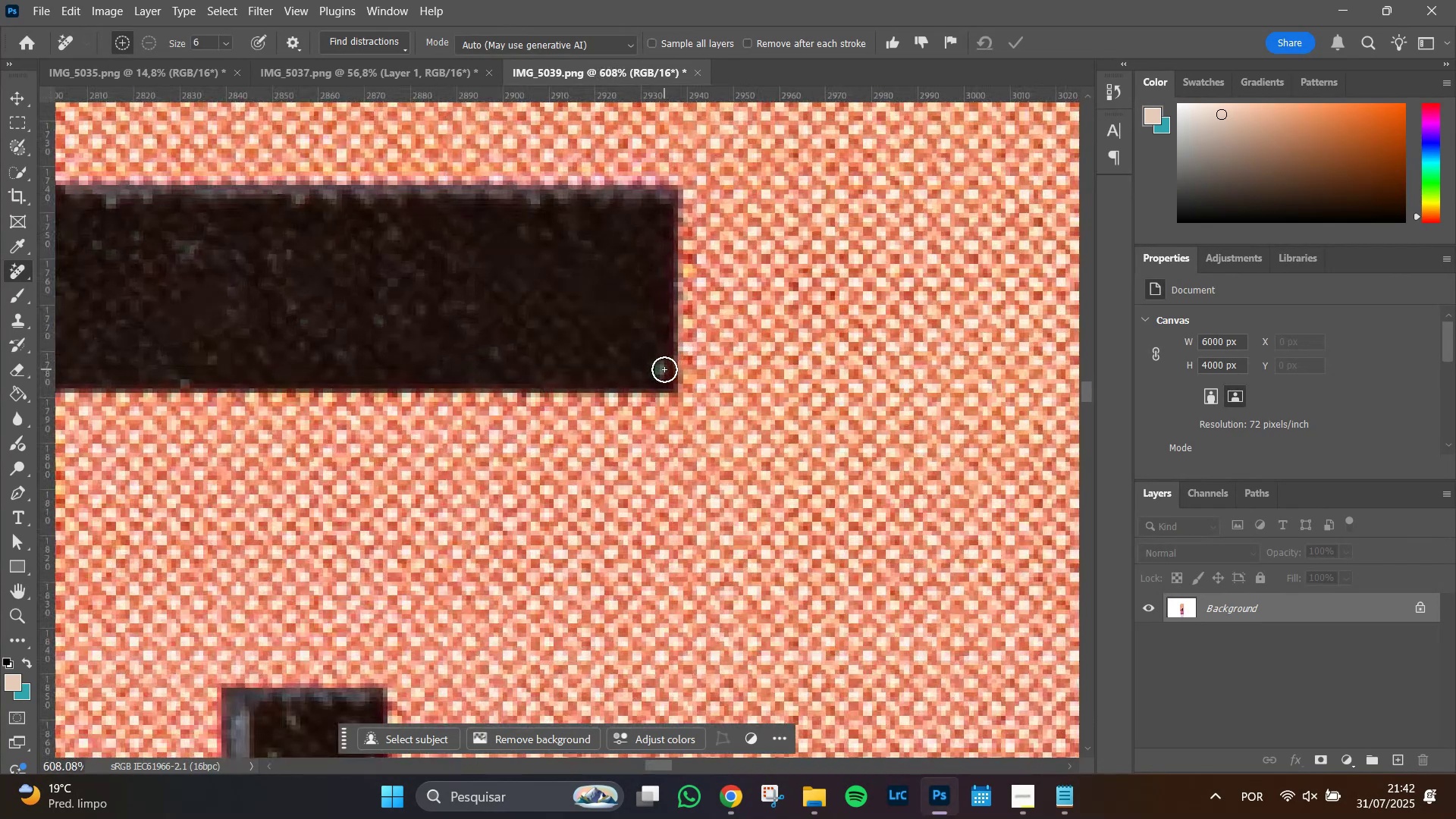 
left_click_drag(start_coordinate=[661, 371], to_coordinate=[658, 362])
 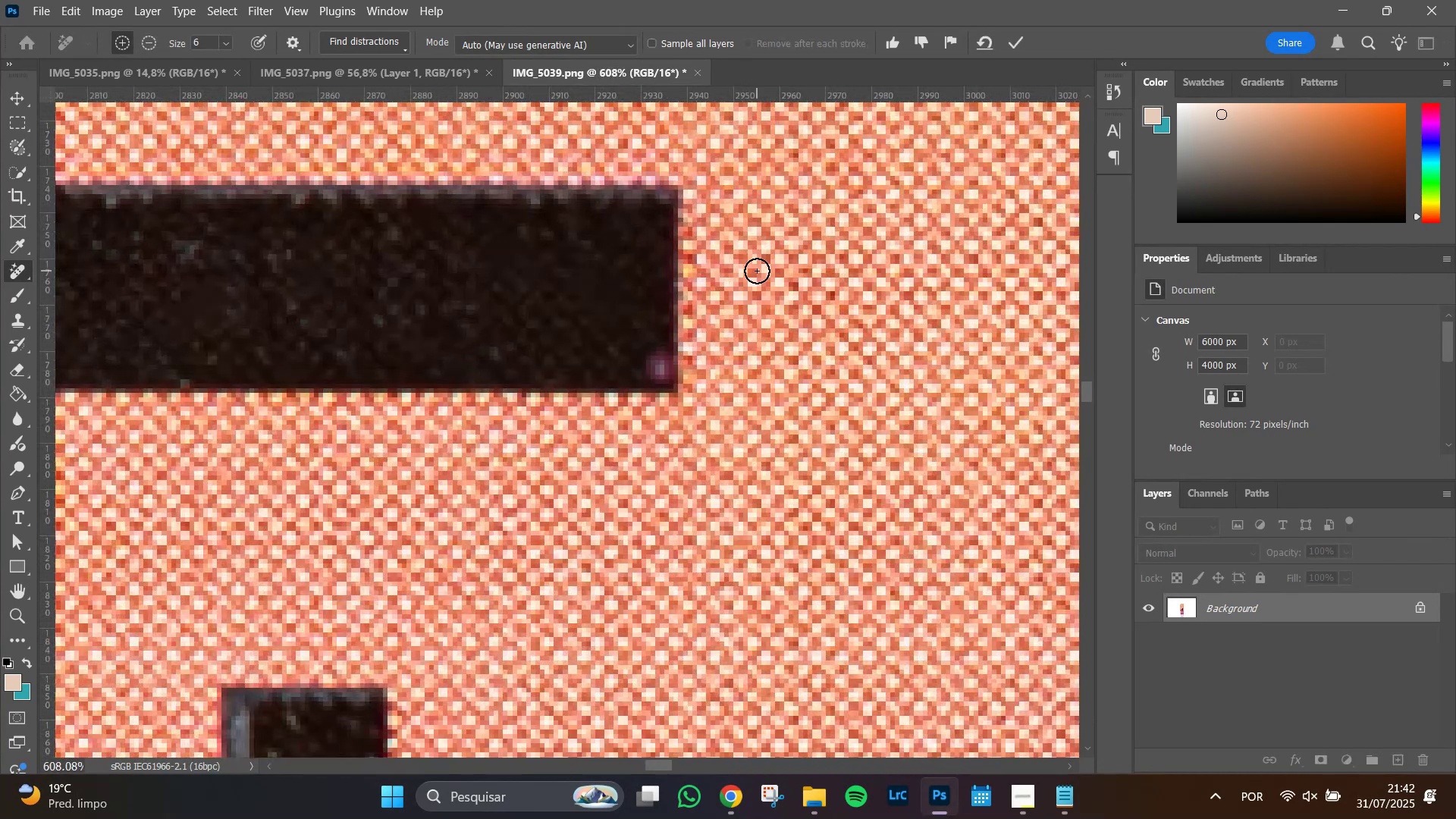 
key(Enter)
 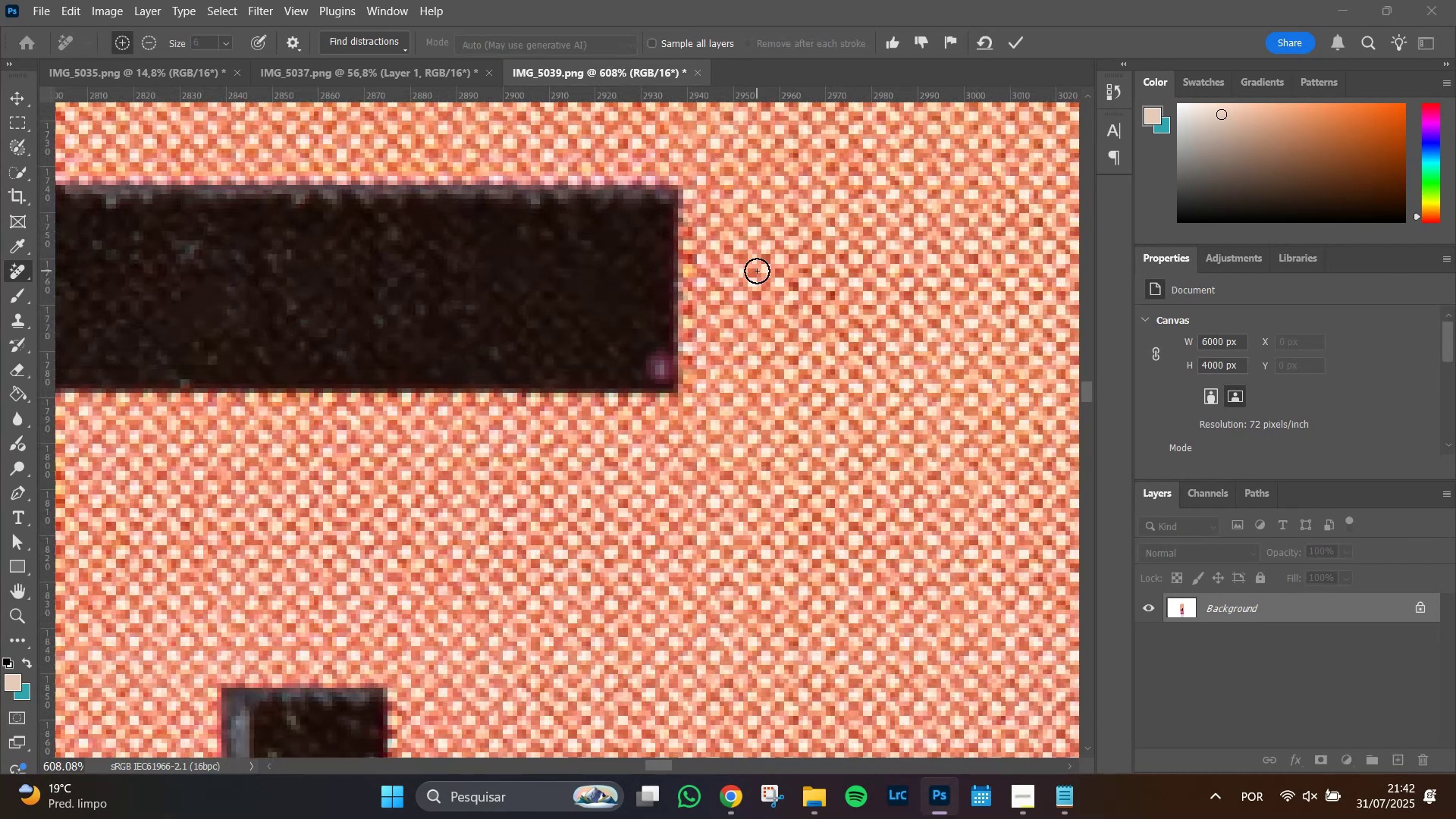 
hold_key(key=AltLeft, duration=0.64)
scroll: coordinate [537, 584], scroll_direction: down, amount: 8.0
 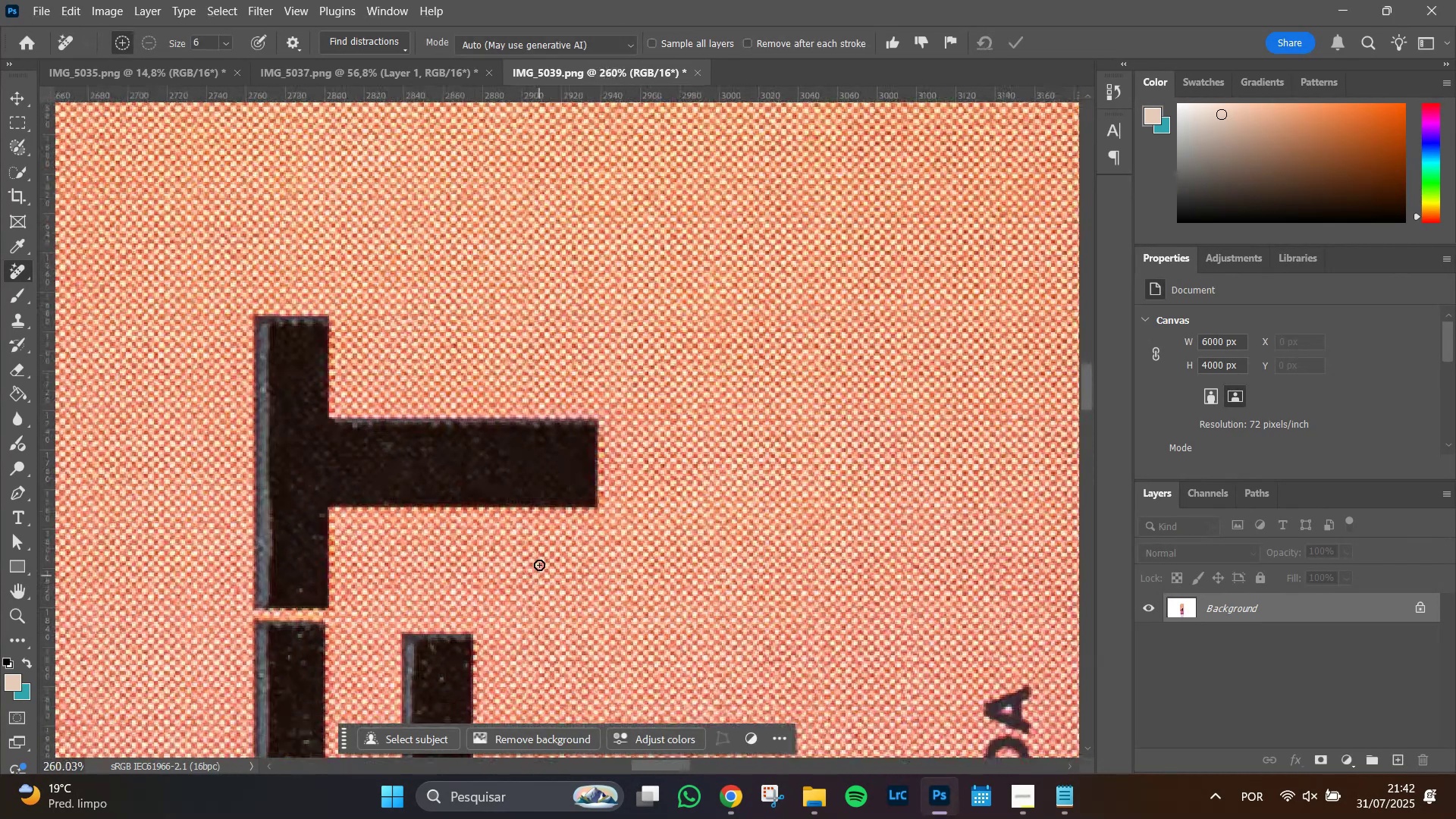 
hold_key(key=Space, duration=0.93)
 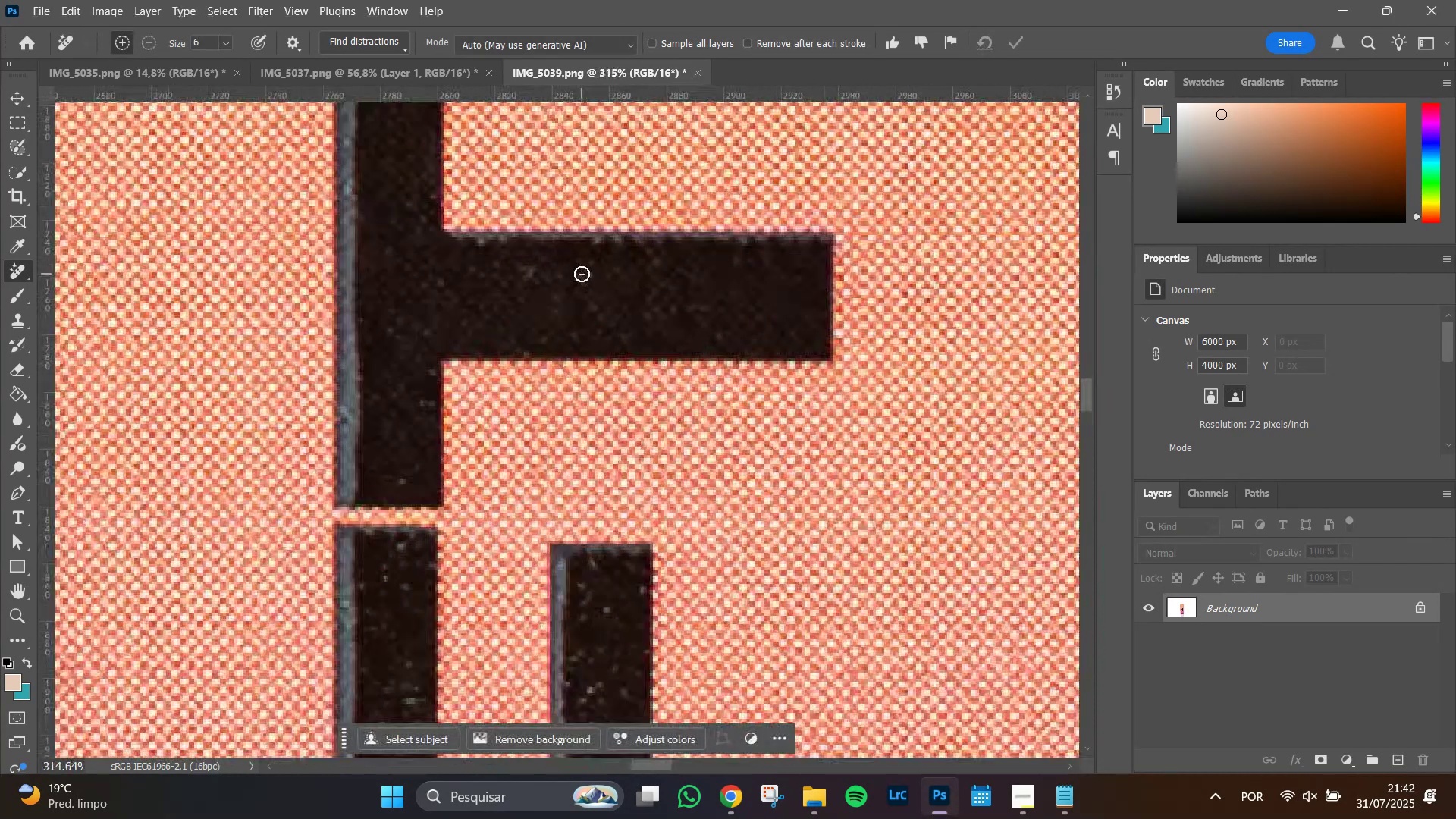 
left_click_drag(start_coordinate=[537, 561], to_coordinate=[695, 388])
 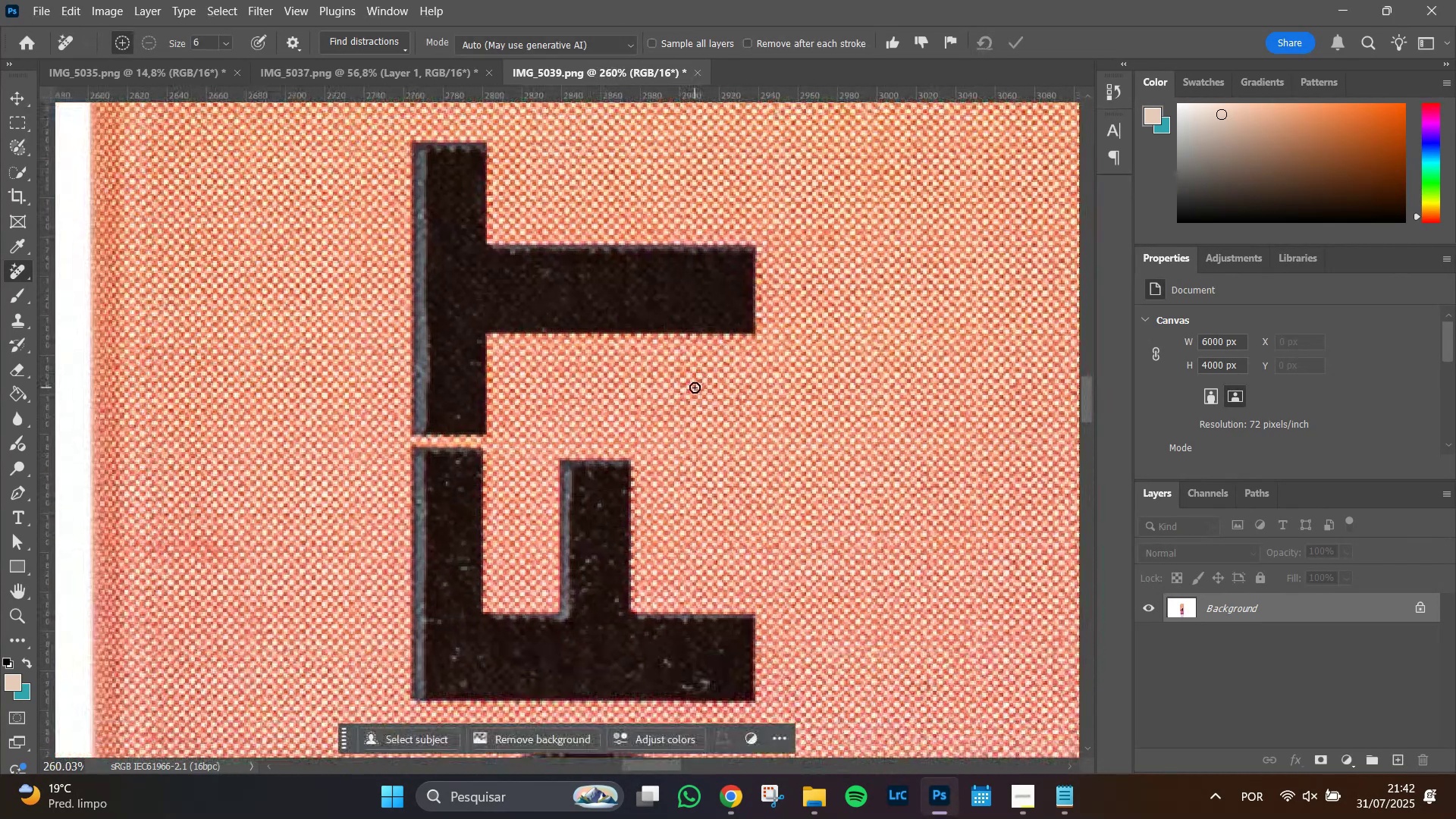 
hold_key(key=AltLeft, duration=0.91)
scroll: coordinate [582, 274], scroll_direction: up, amount: 7.0
 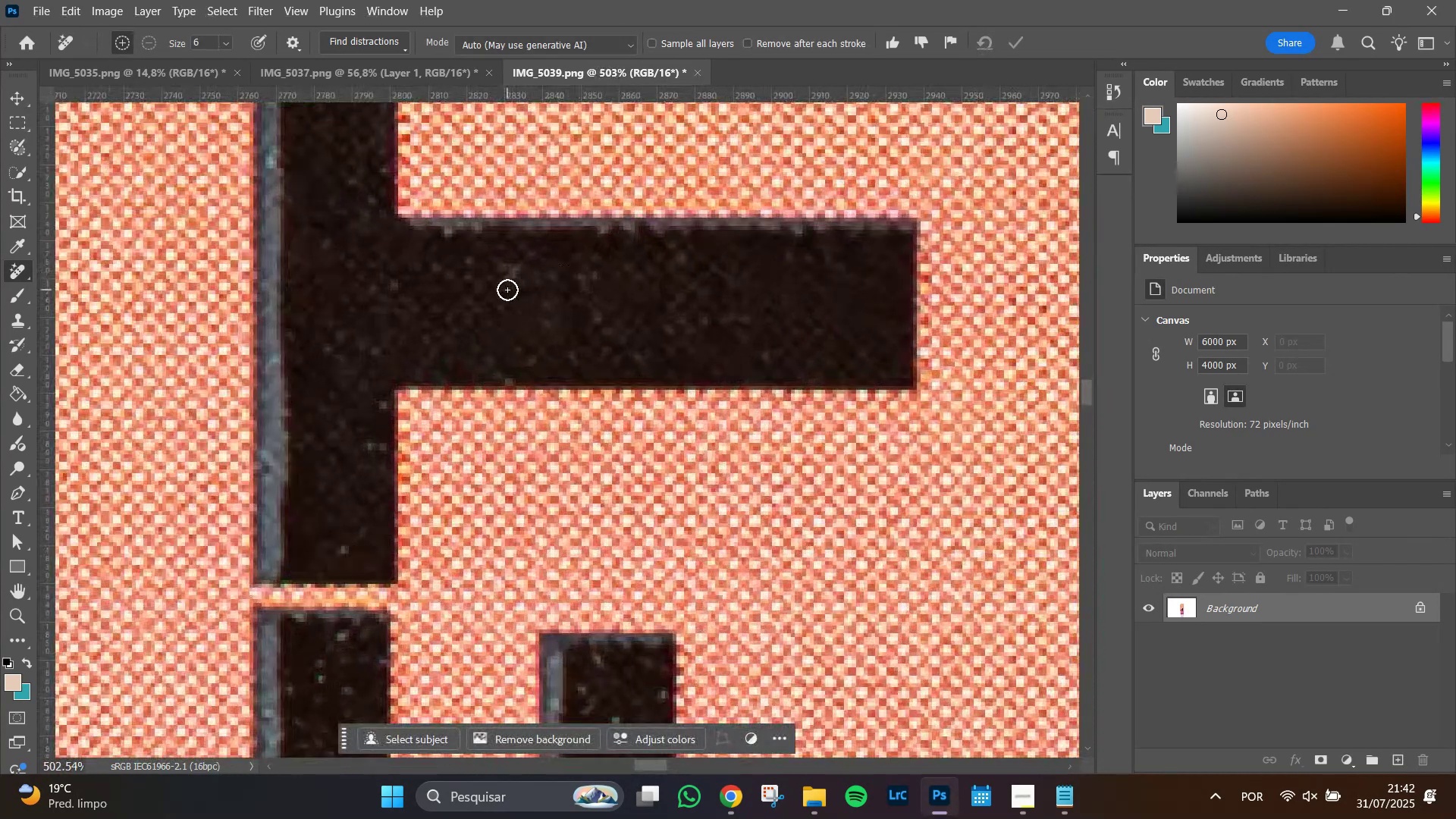 
hold_key(key=AltLeft, duration=0.44)
 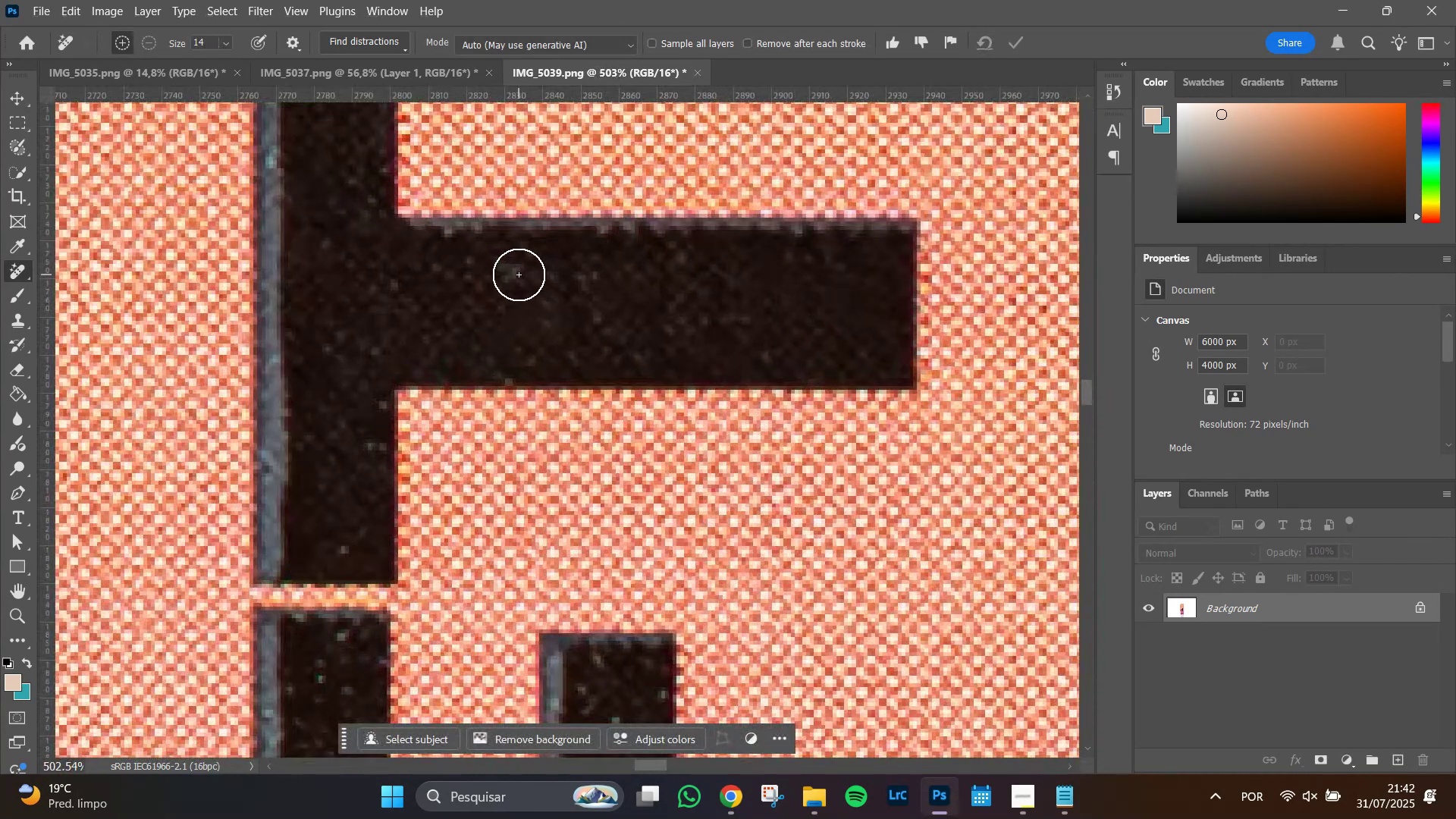 
left_click([519, 275])
 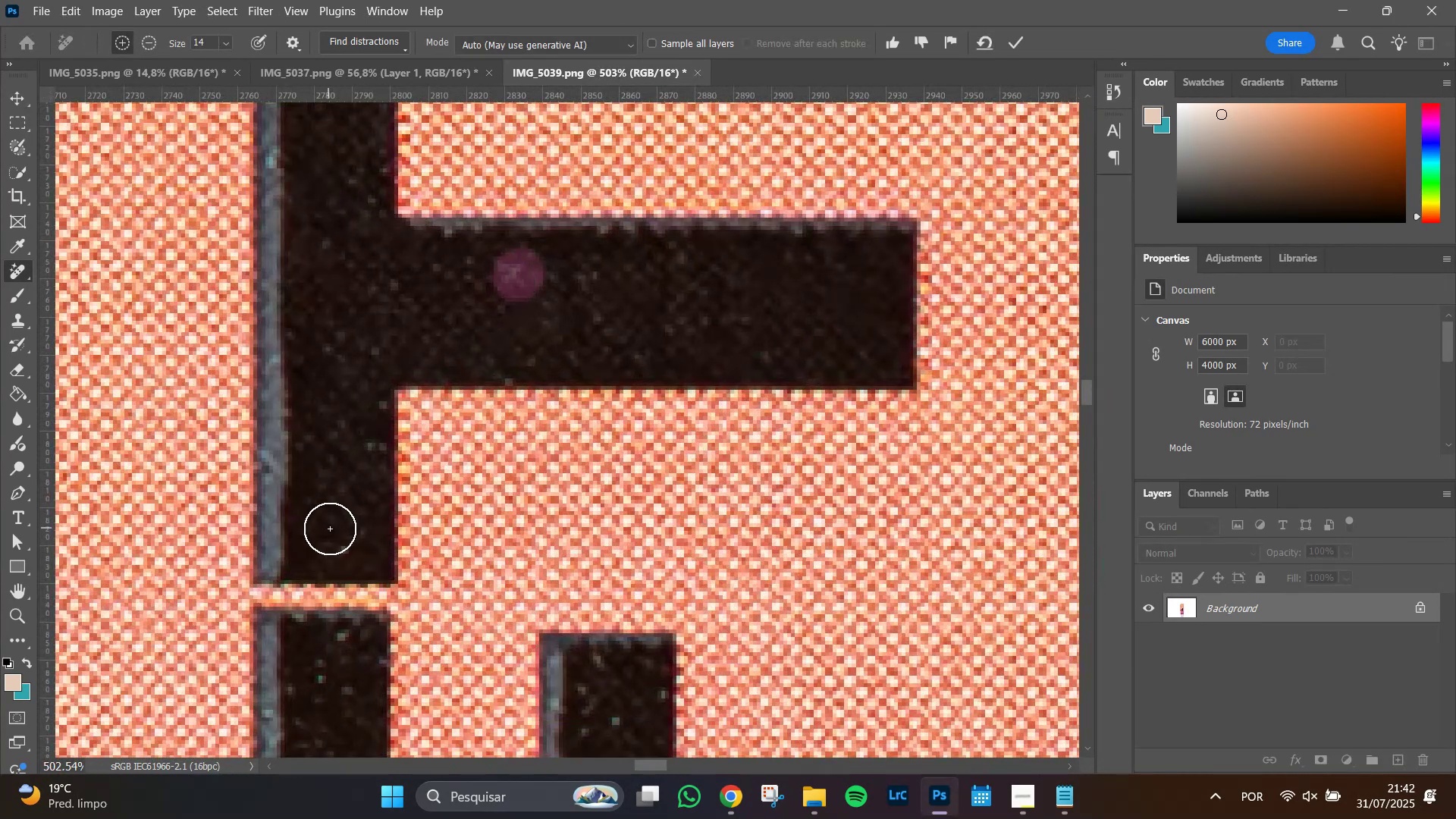 
hold_key(key=AltLeft, duration=1.02)
 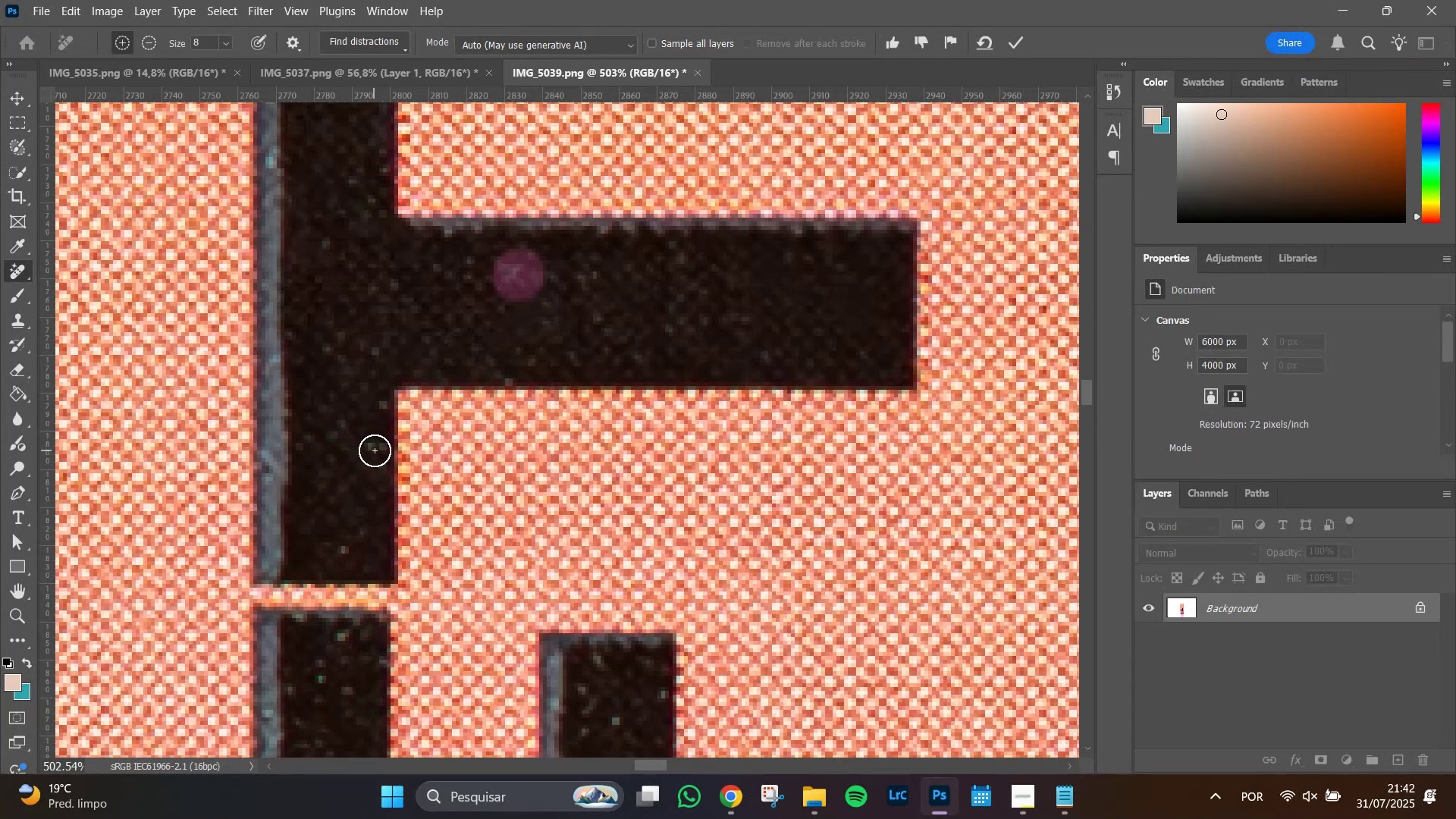 
left_click_drag(start_coordinate=[373, 448], to_coordinate=[366, 447])
 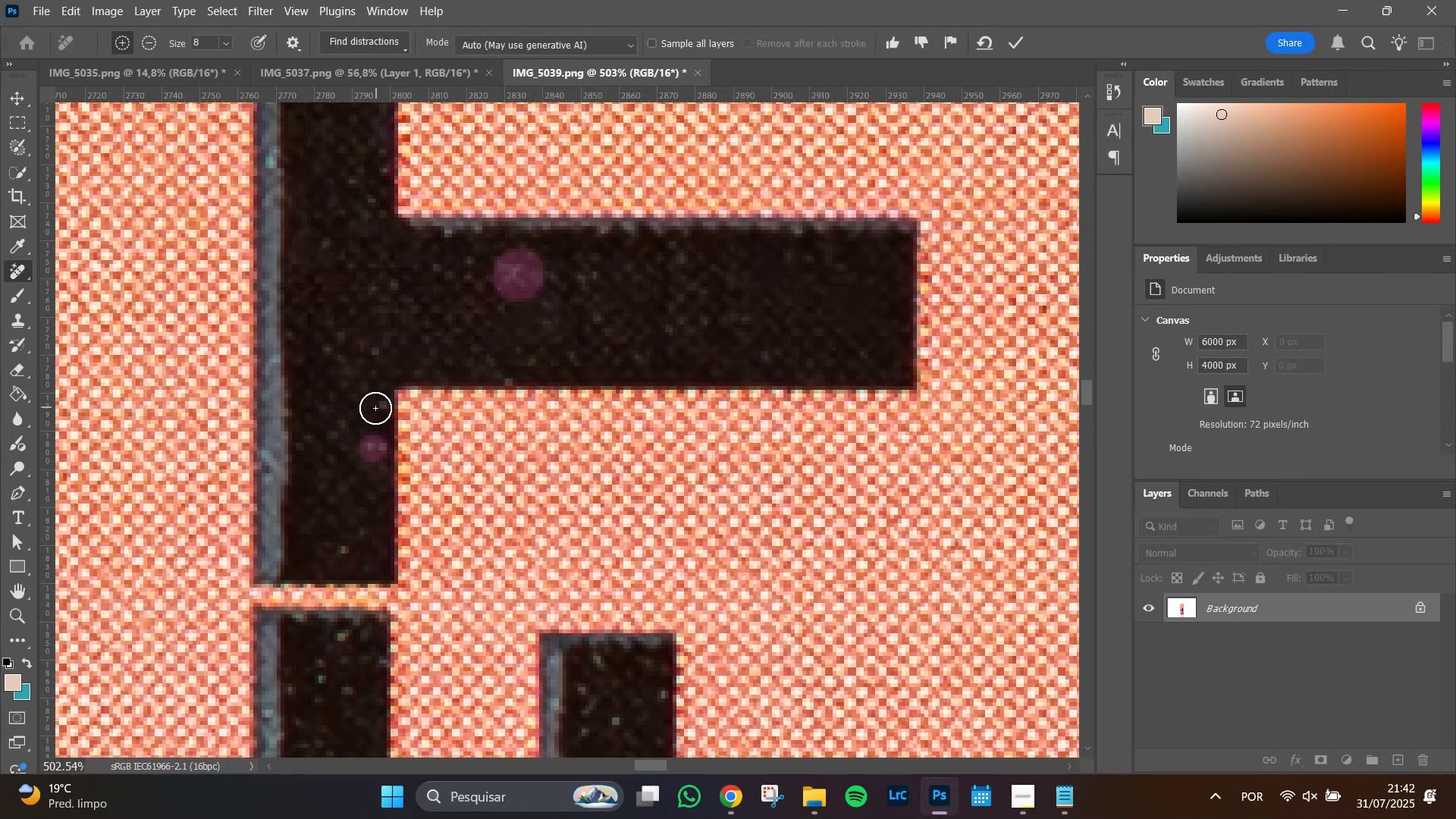 
left_click([375, 408])
 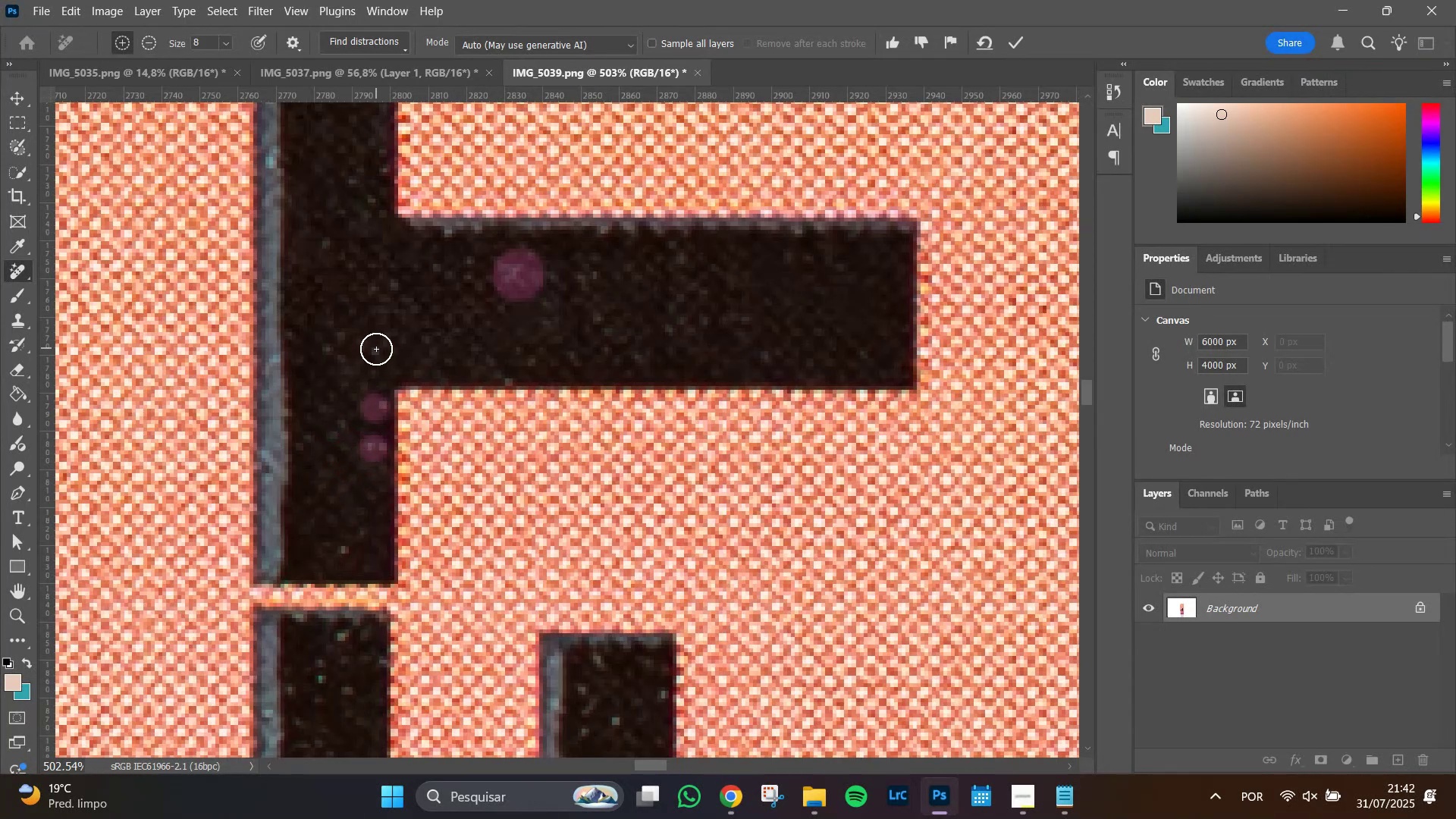 
left_click([376, 353])
 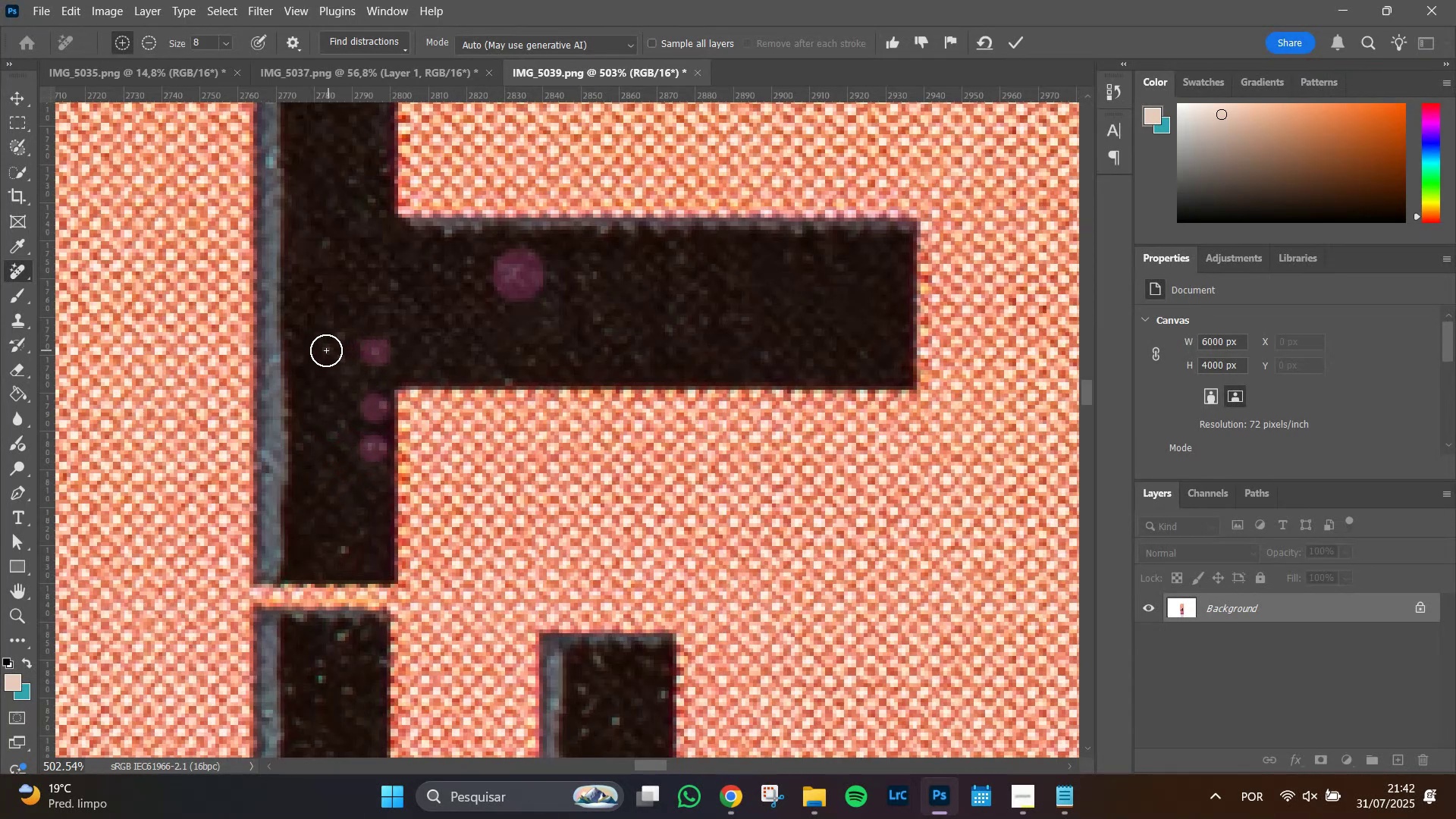 
left_click_drag(start_coordinate=[325, 350], to_coordinate=[344, 330])
 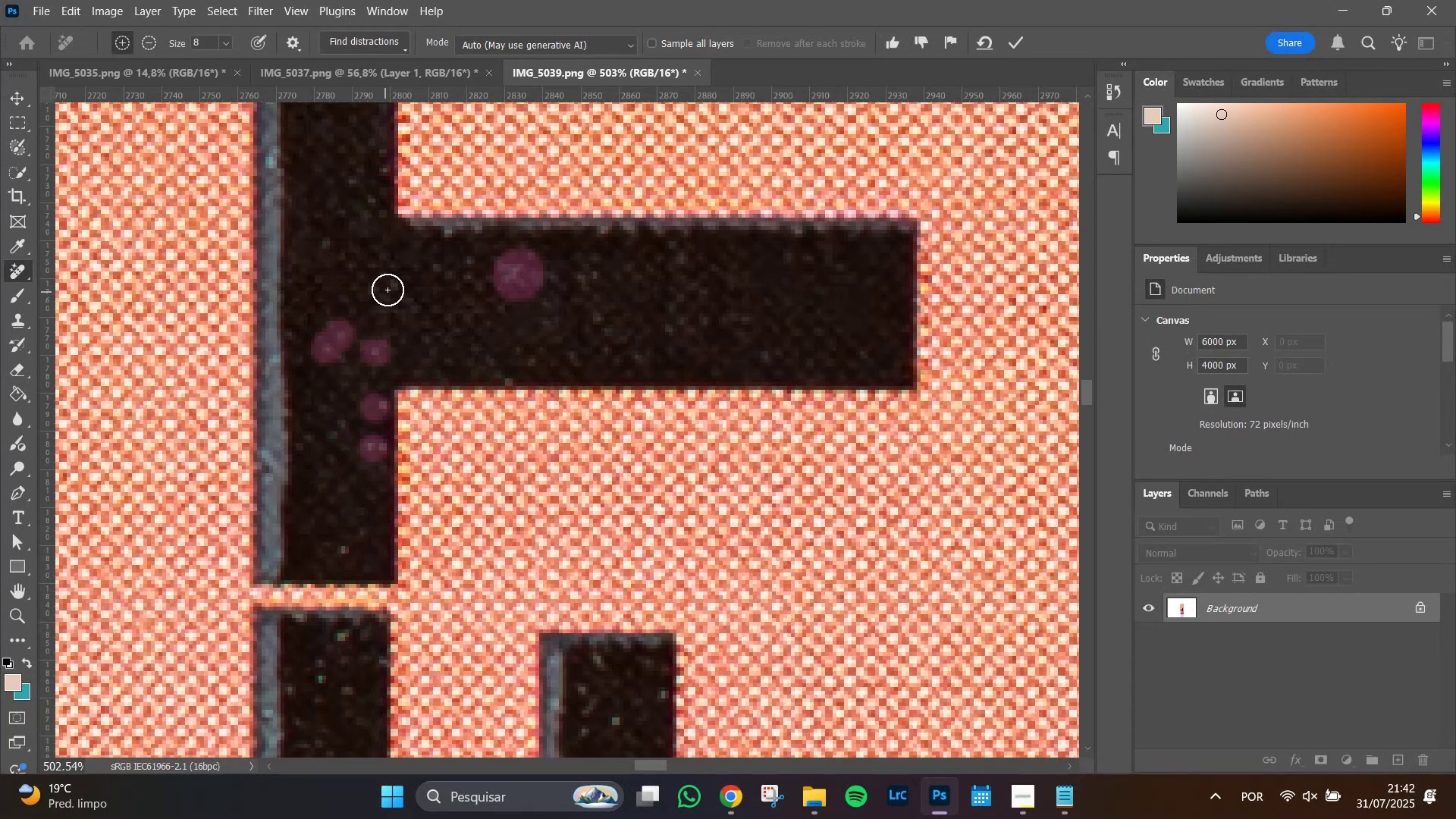 
left_click([391, 284])
 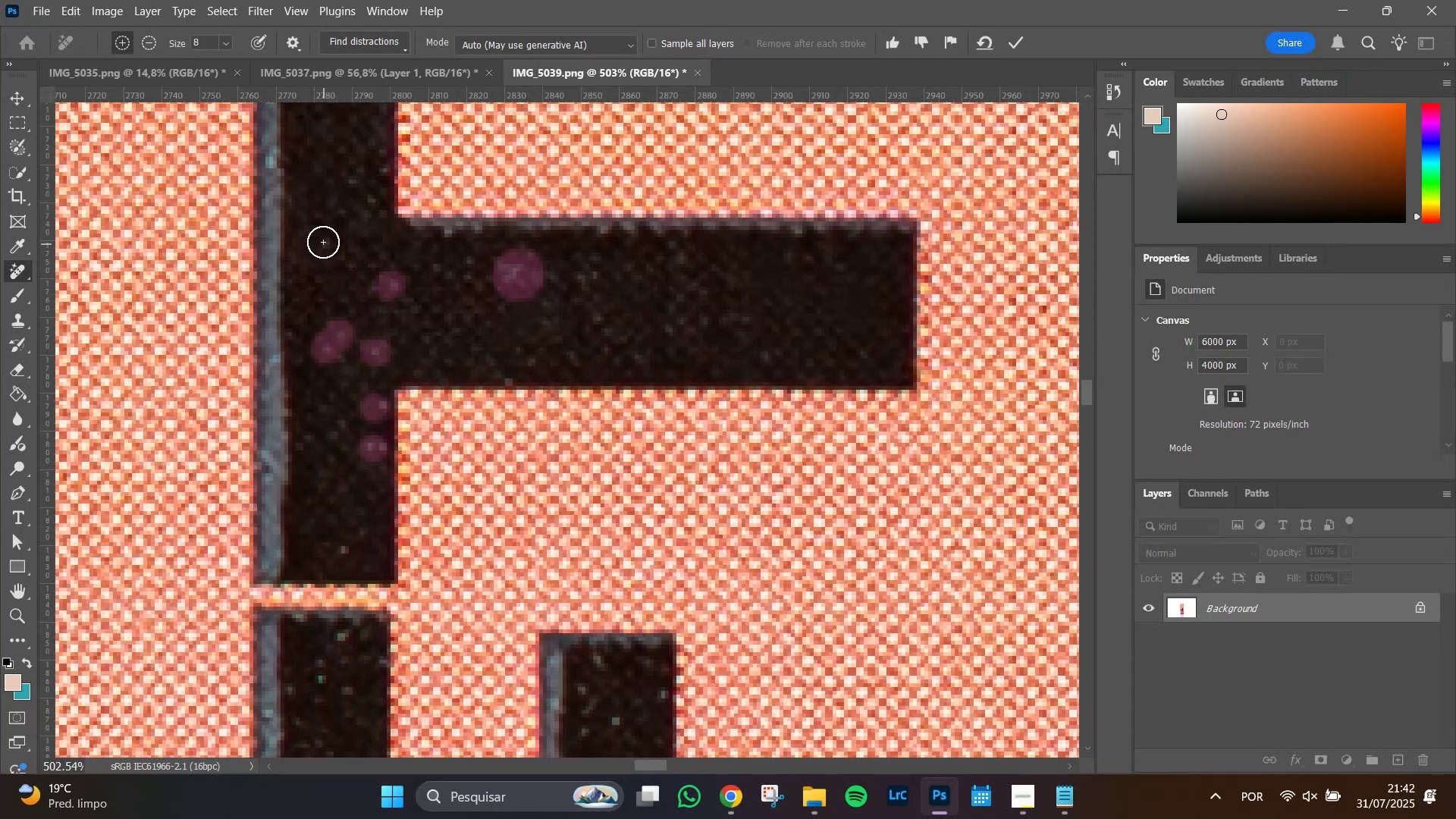 
left_click([322, 240])
 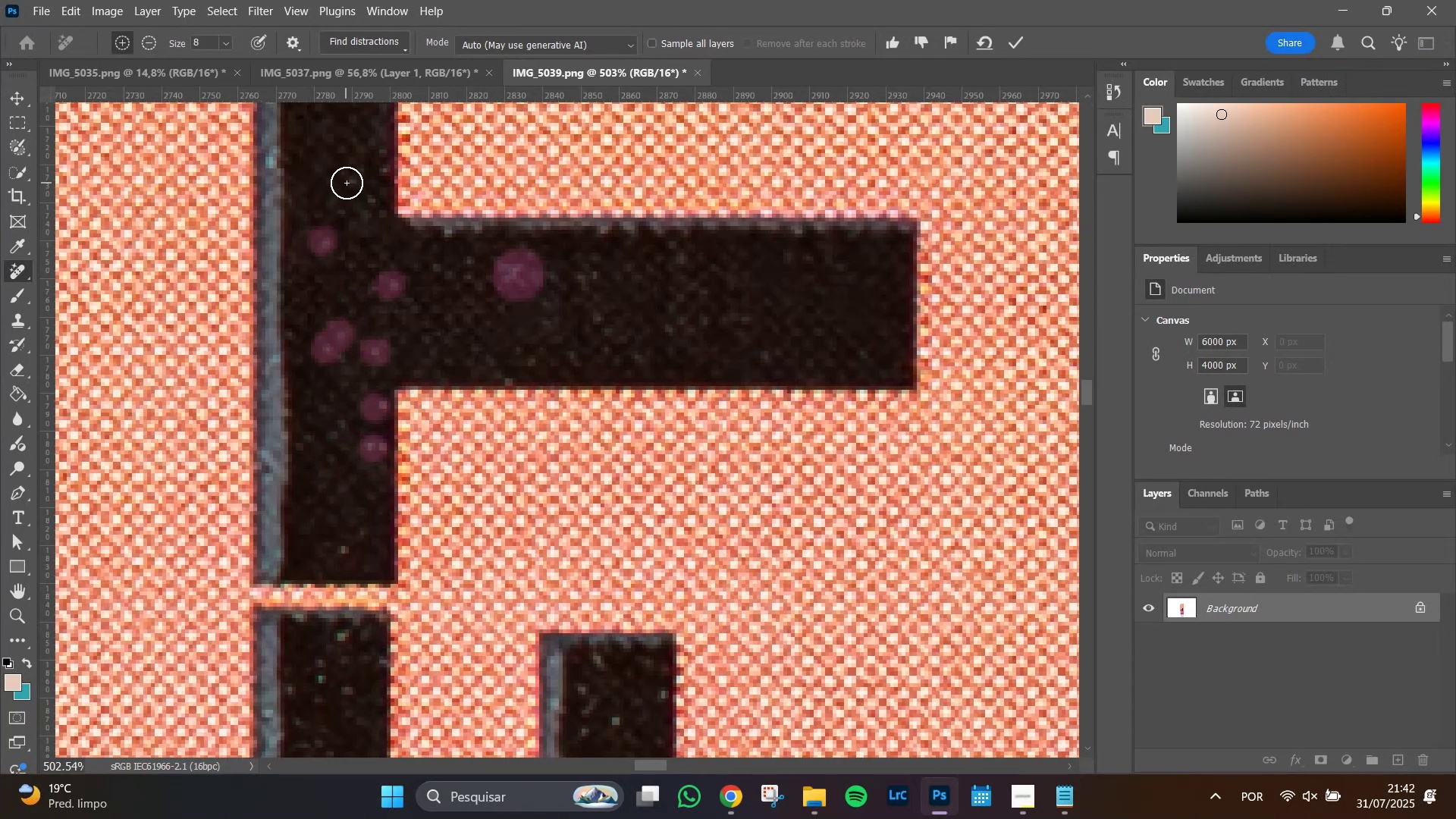 
left_click([347, 183])
 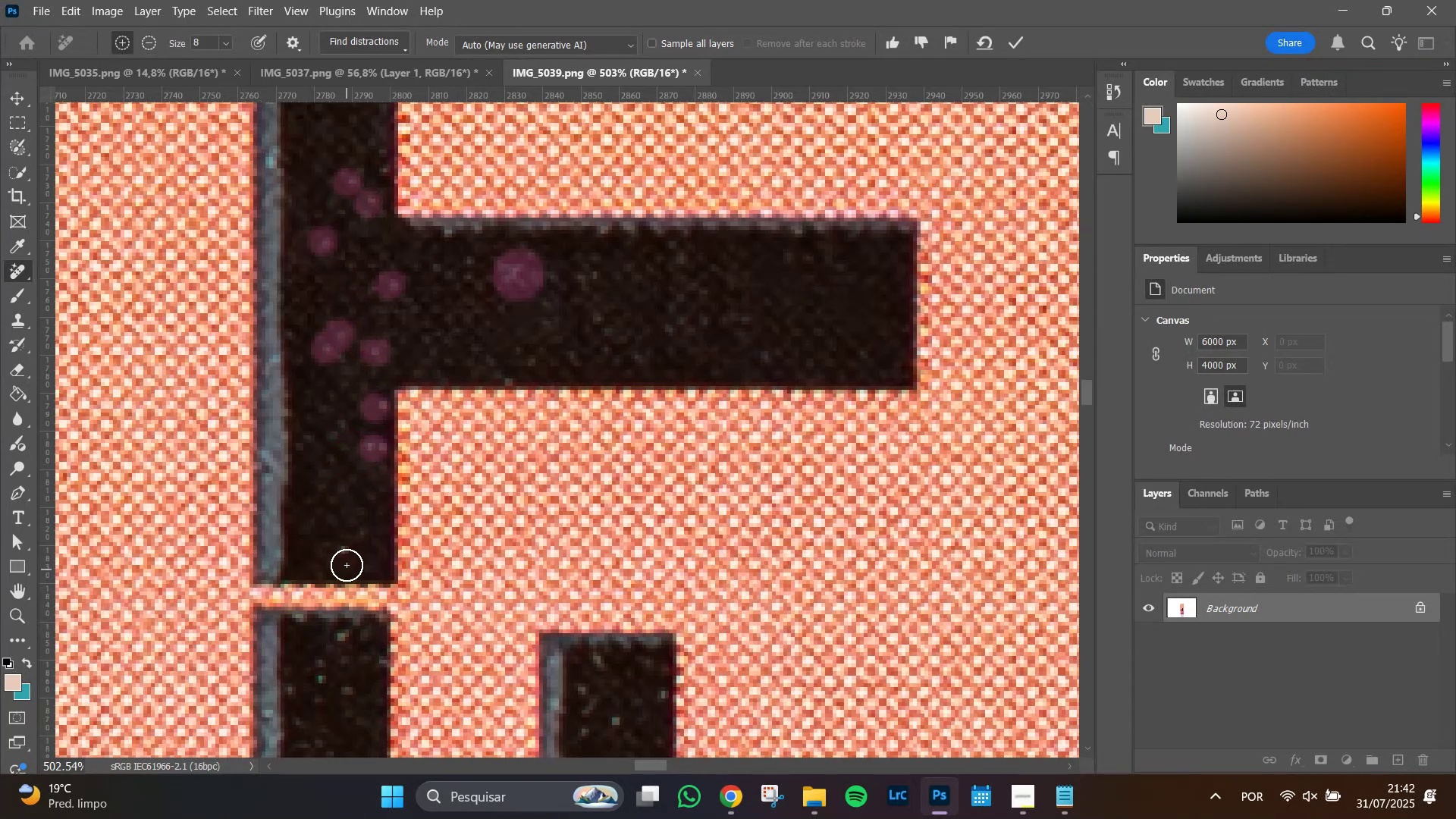 
left_click([340, 553])
 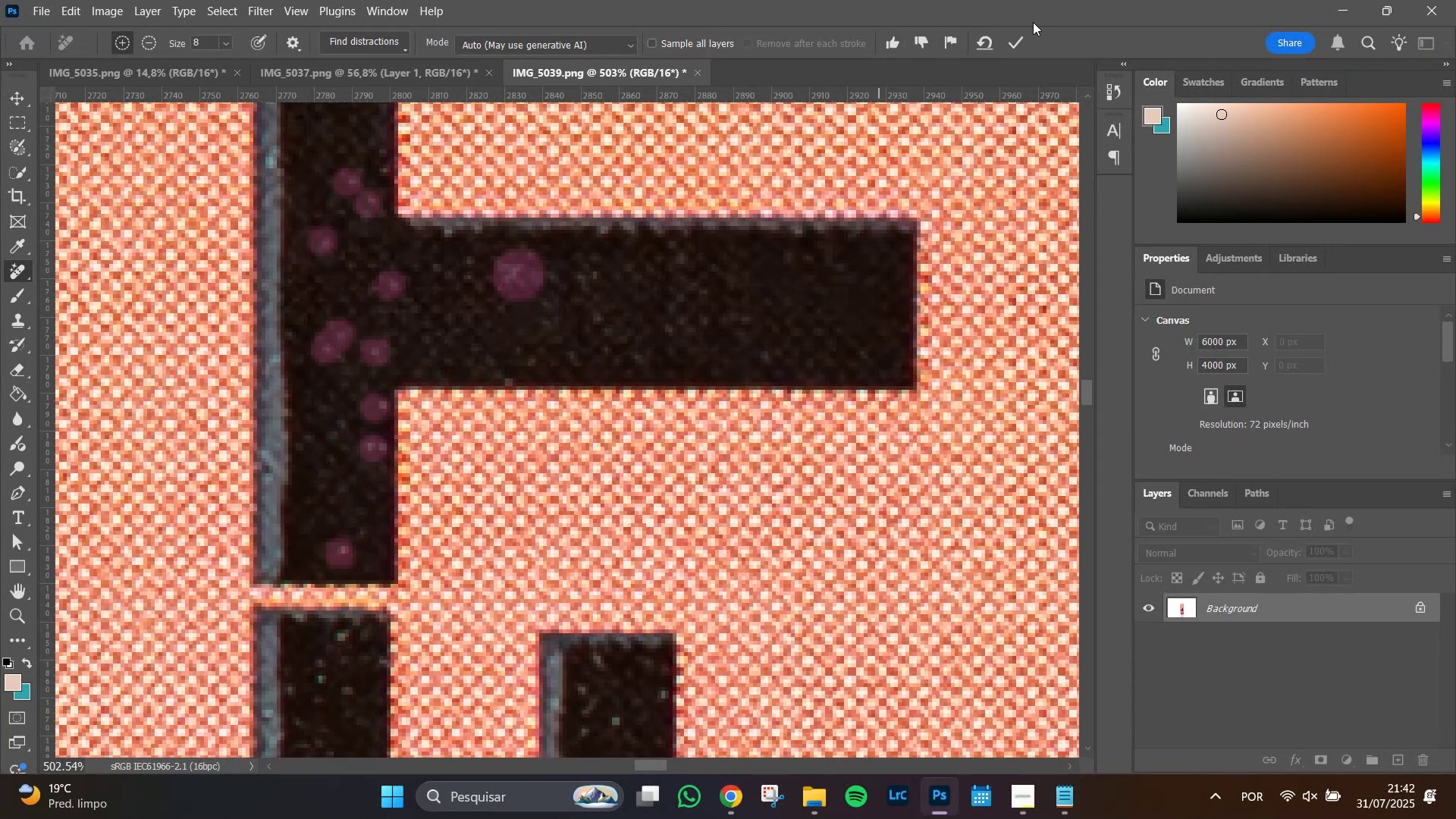 
left_click([1014, 33])
 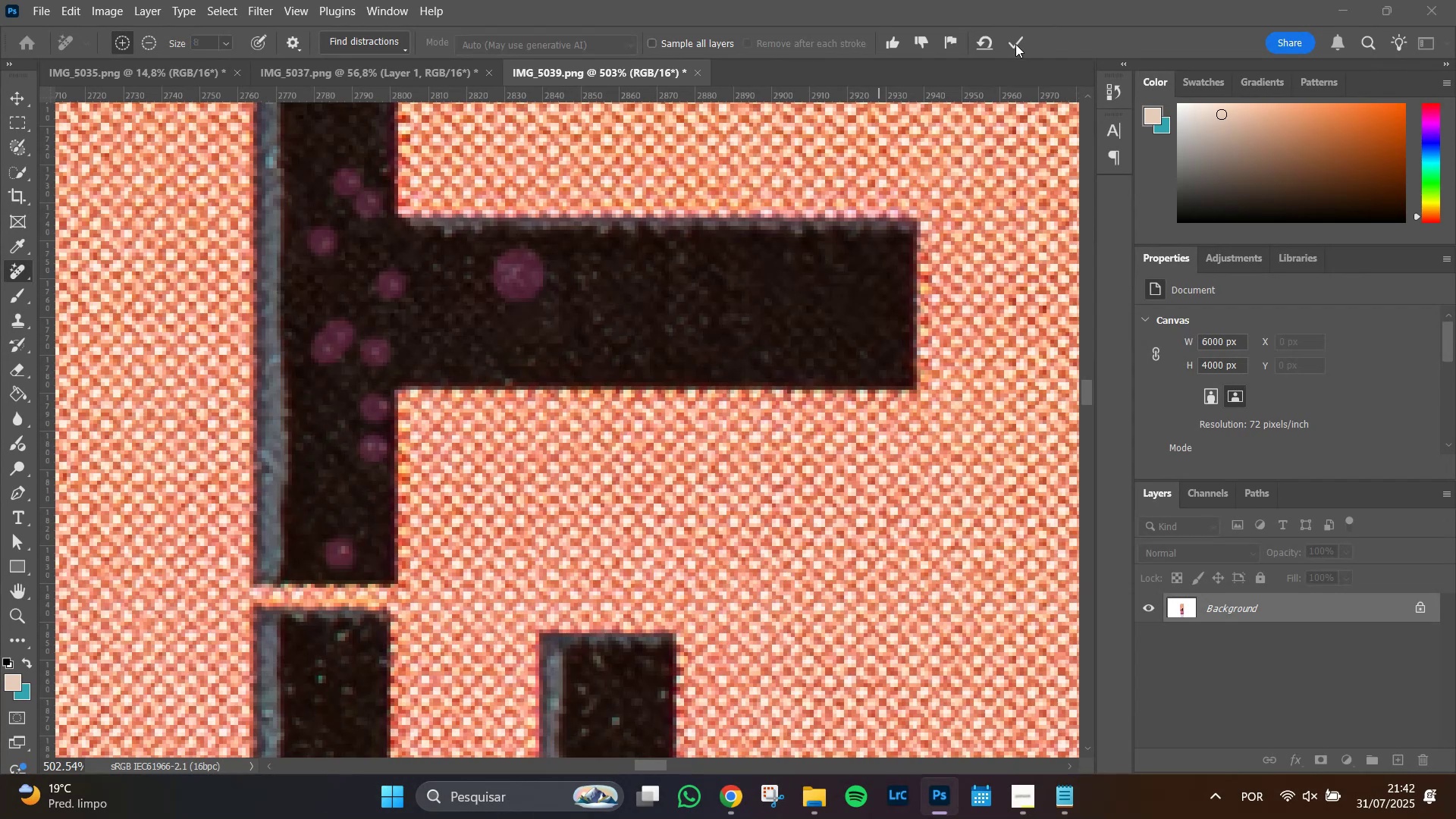 
left_click([1015, 44])
 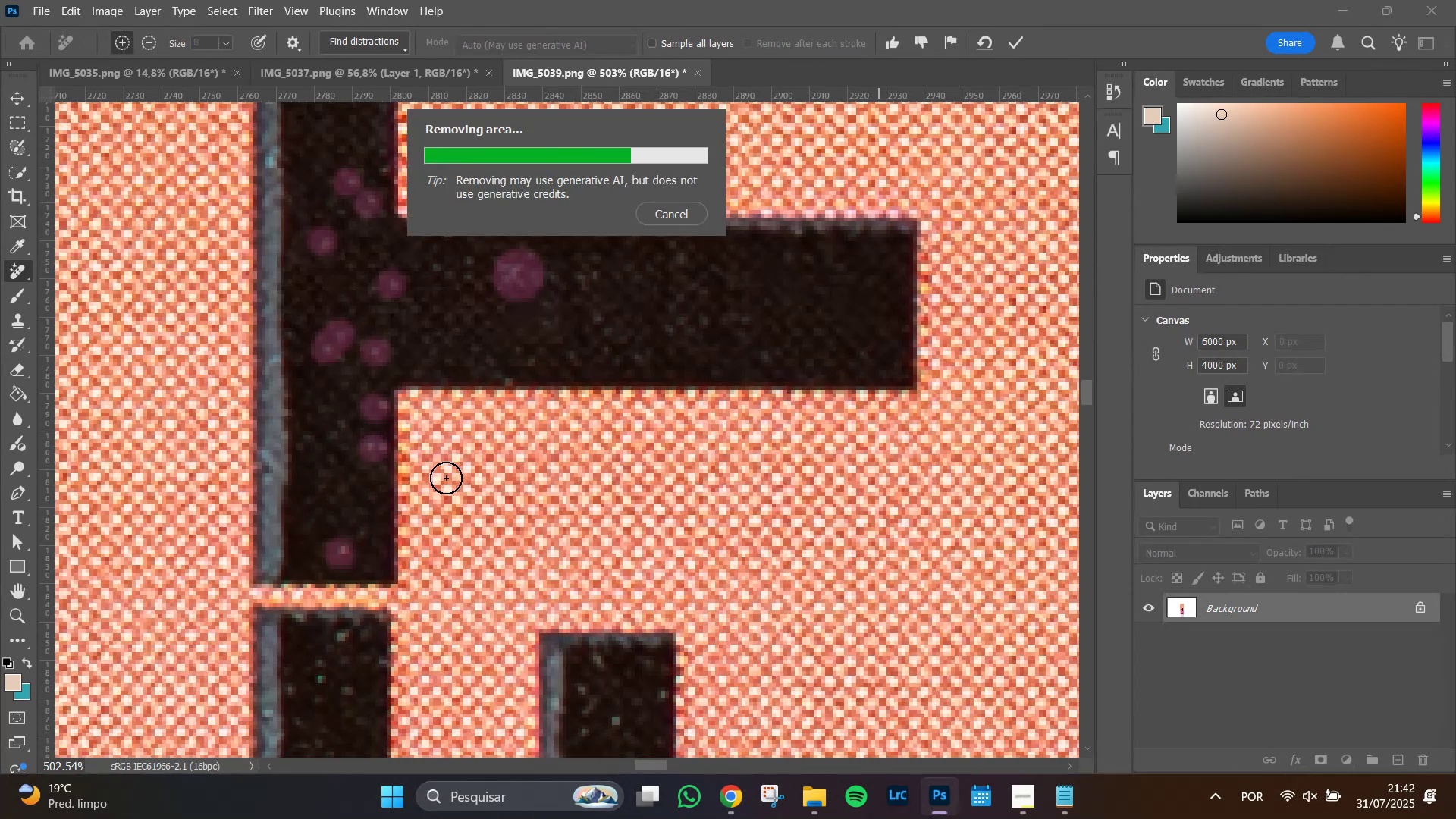 
wait(5.53)
 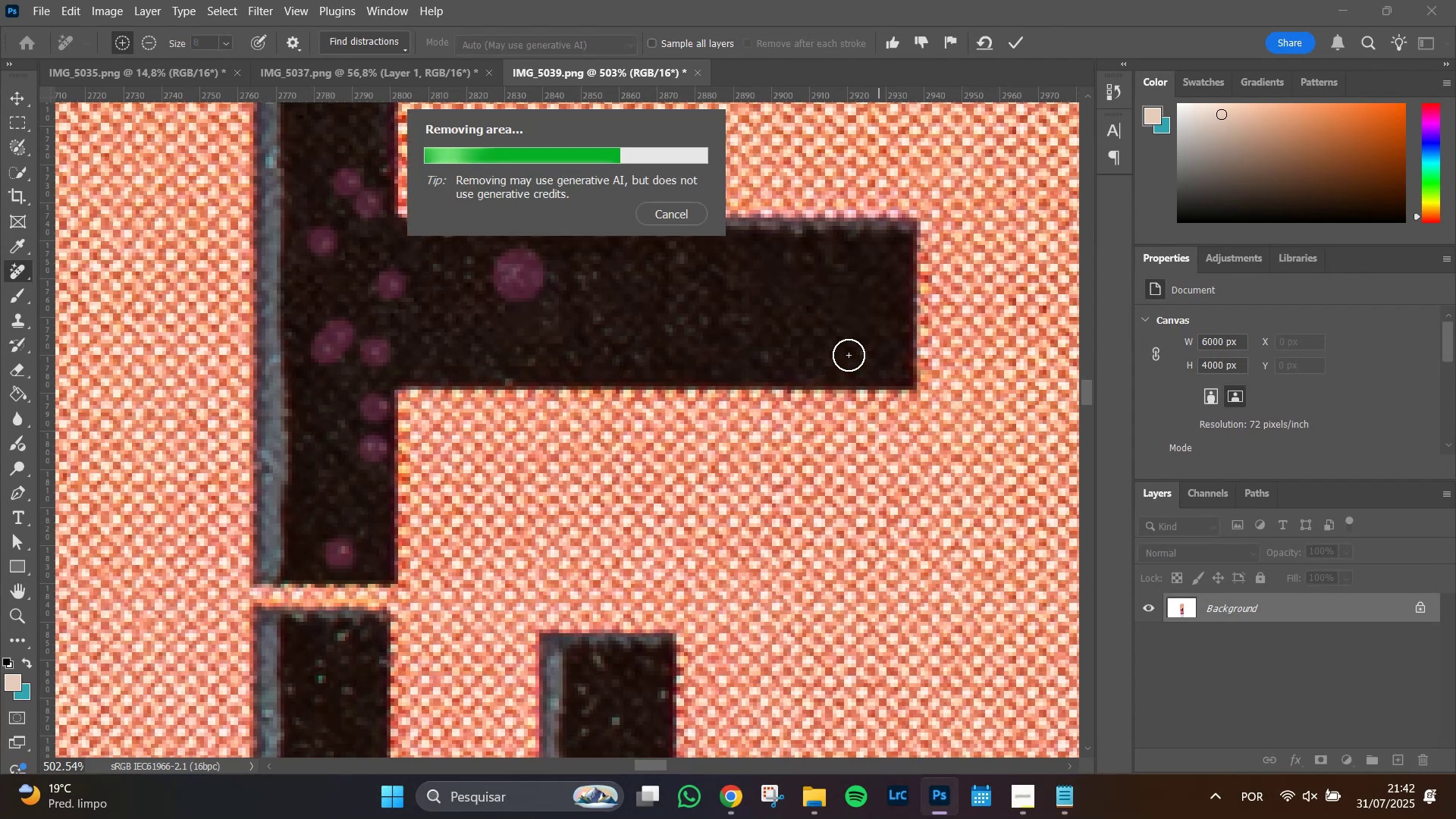 
hold_key(key=AltLeft, duration=0.45)
scroll: coordinate [497, 500], scroll_direction: down, amount: 4.0
 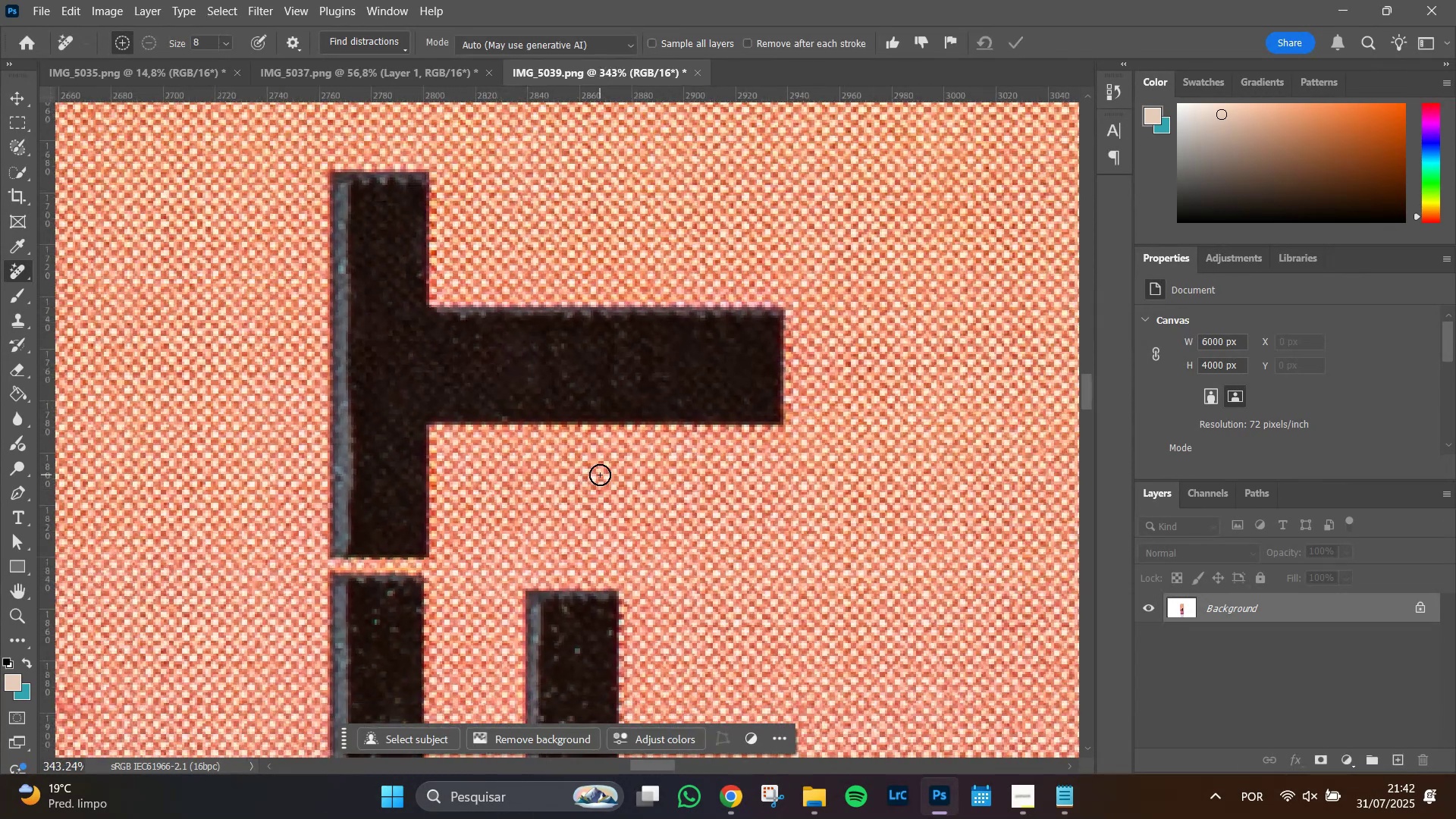 
hold_key(key=Space, duration=1.51)
 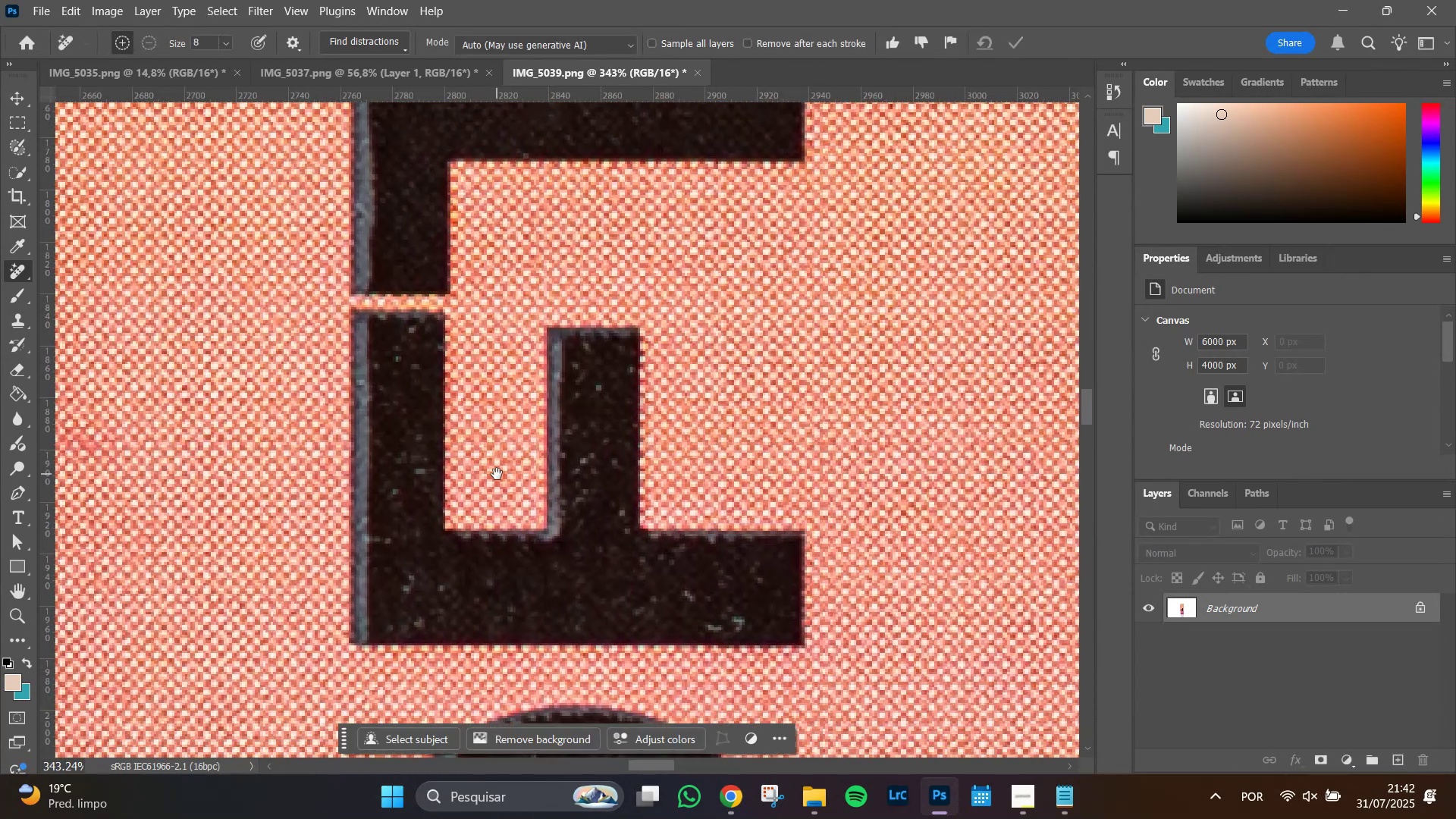 
left_click_drag(start_coordinate=[586, 504], to_coordinate=[610, 288])
 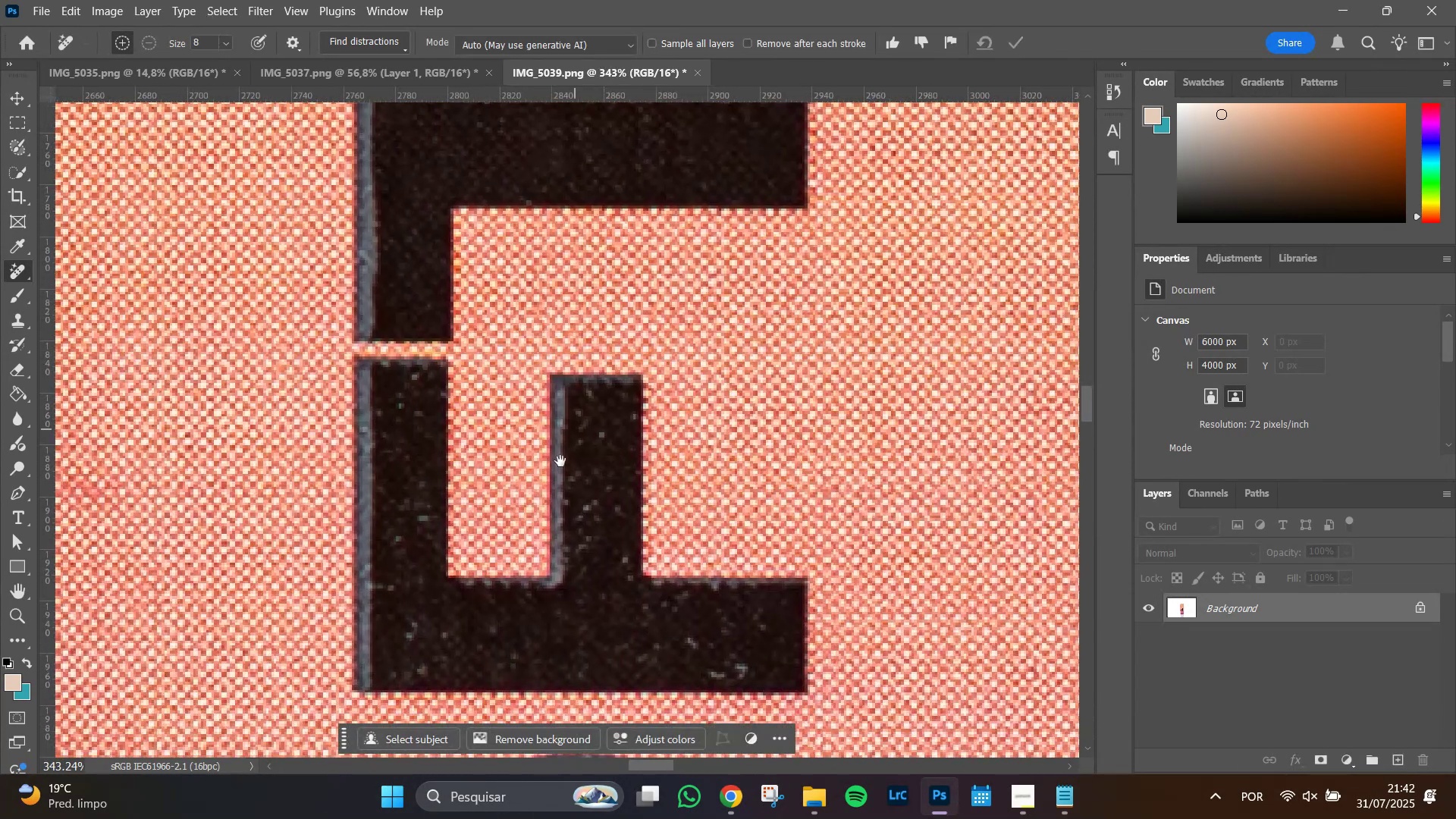 
hold_key(key=Space, duration=0.63)
 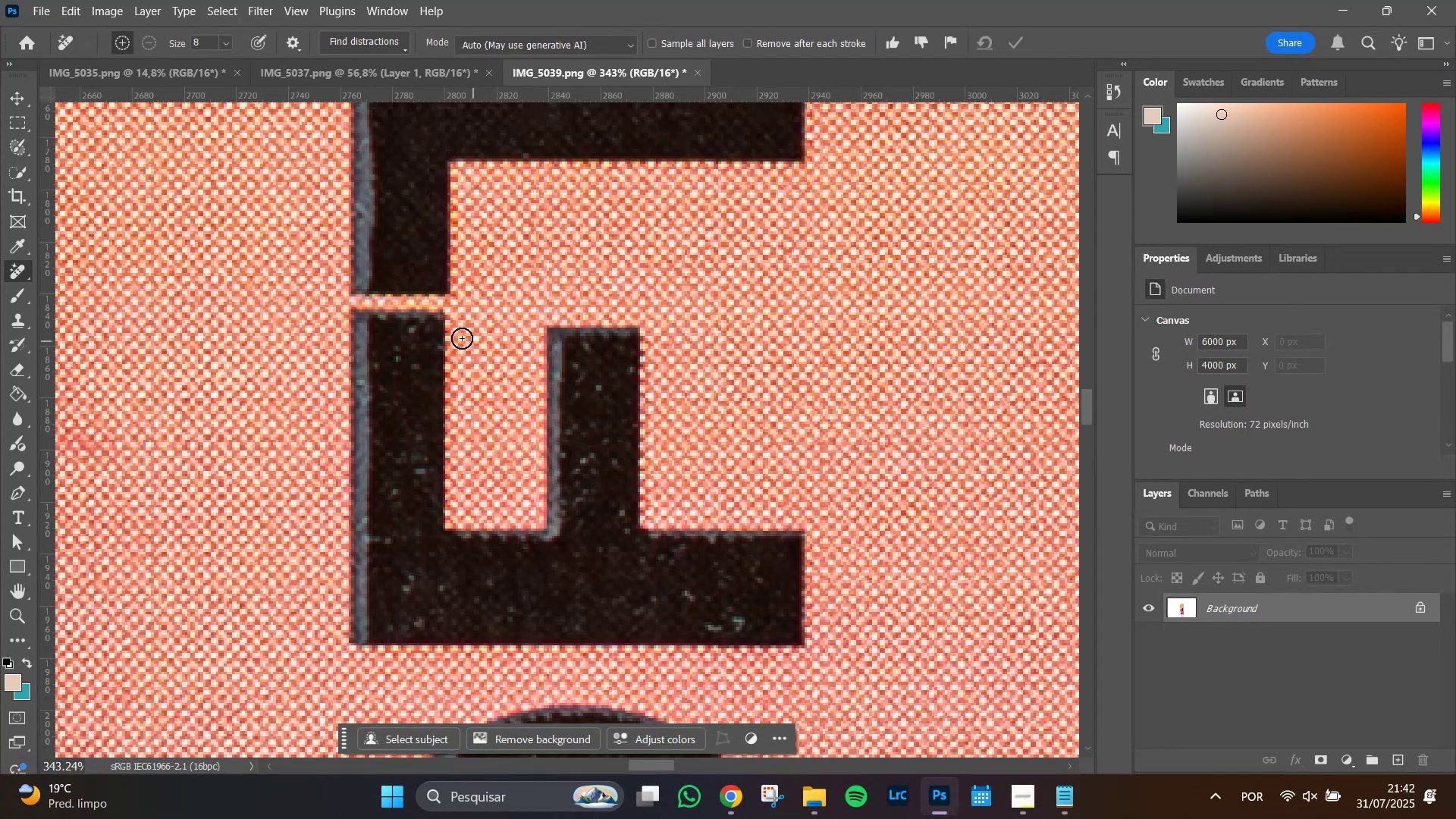 
left_click_drag(start_coordinate=[500, 521], to_coordinate=[497, 474])
 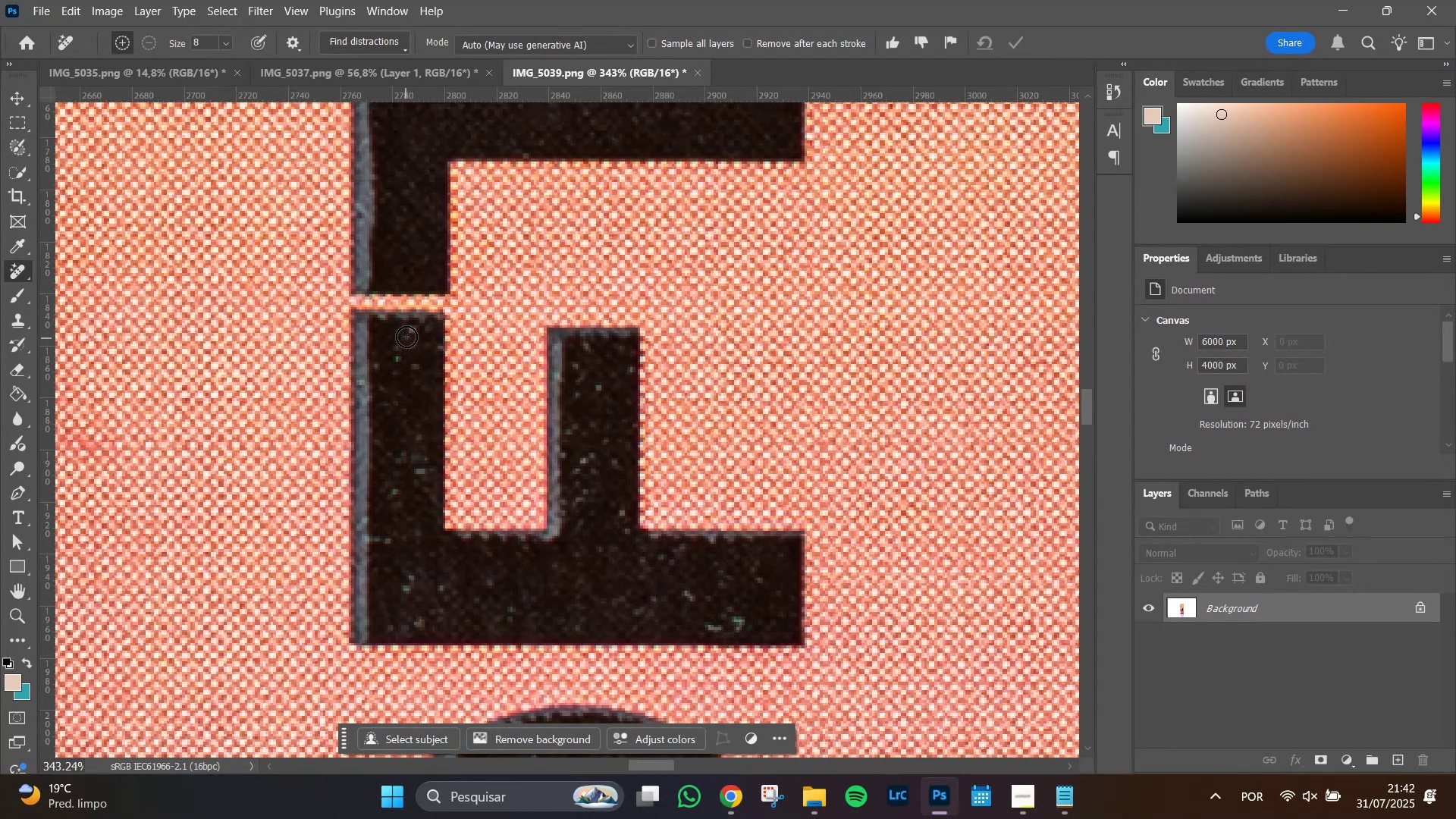 
left_click([410, 330])
 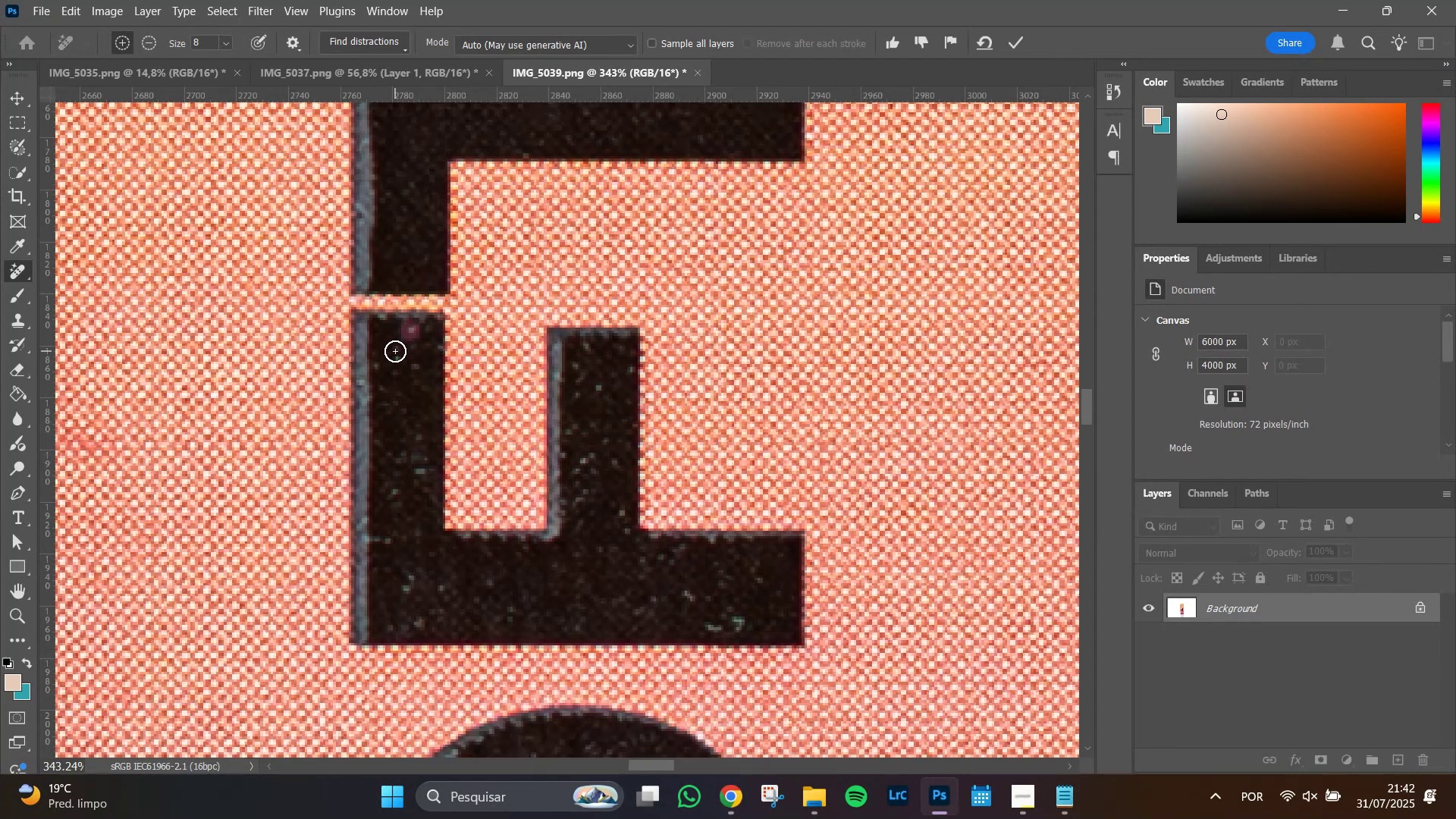 
left_click_drag(start_coordinate=[397, 349], to_coordinate=[397, 356])
 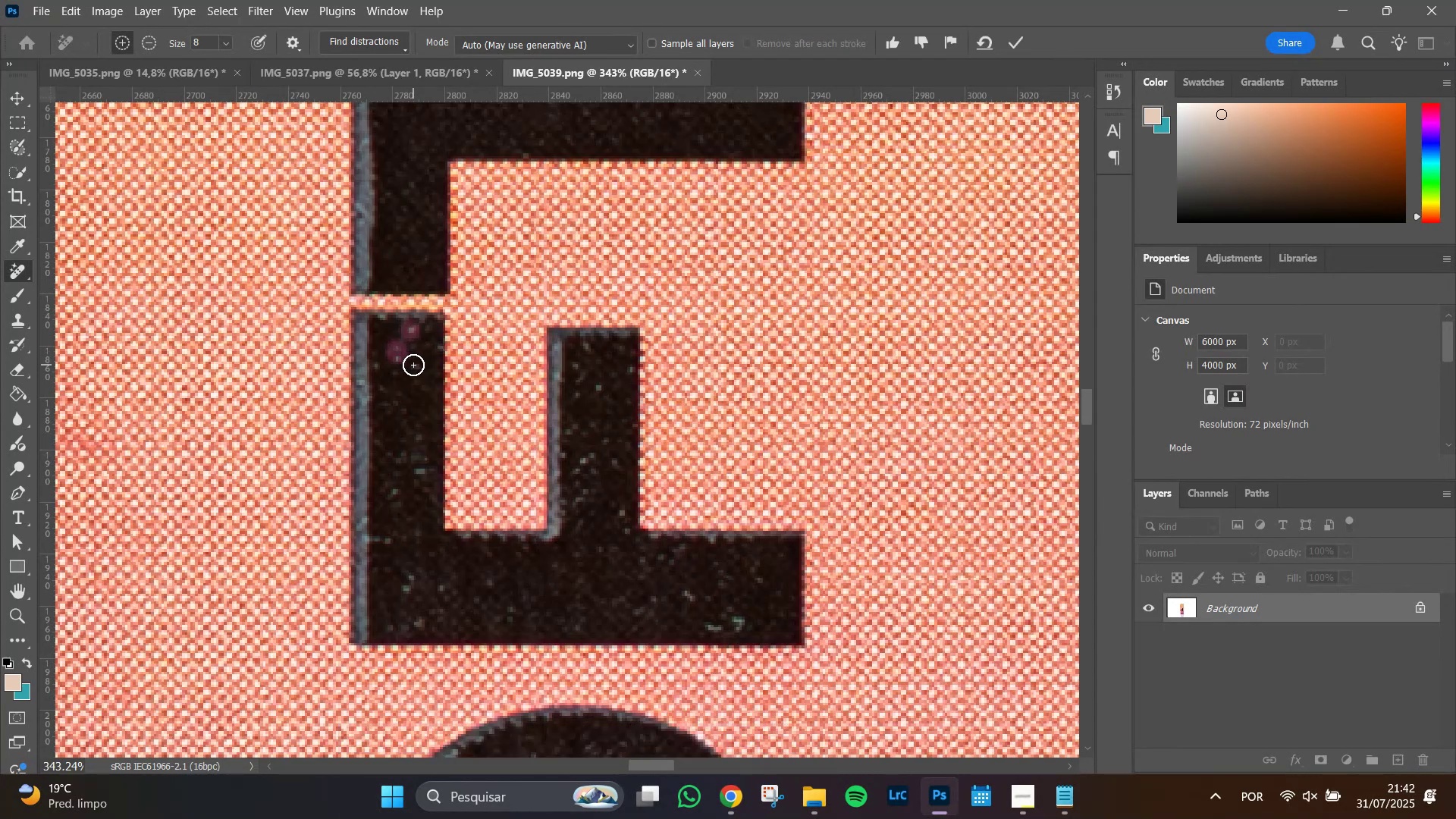 
left_click([413, 365])
 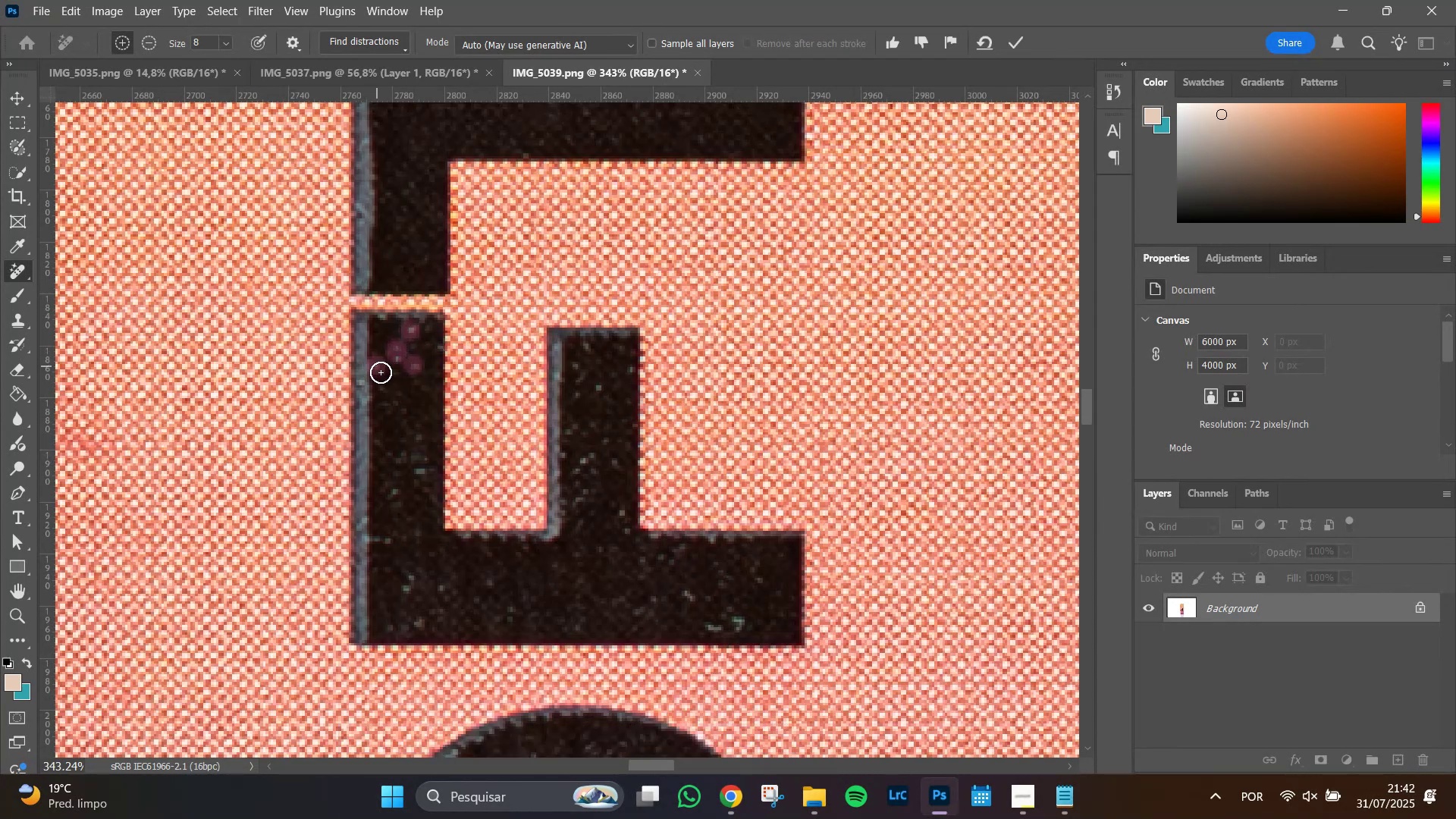 
double_click([382, 386])
 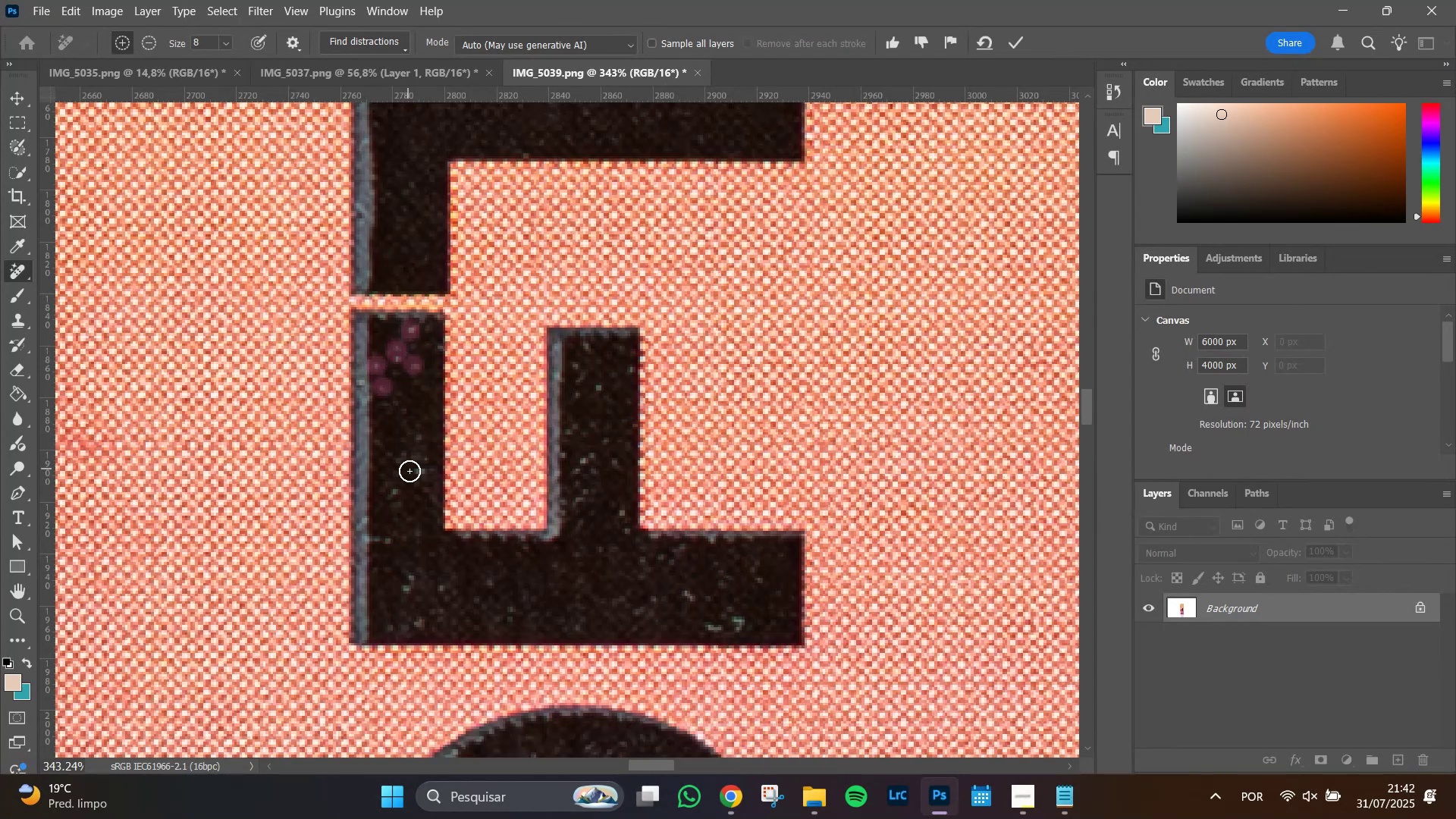 
left_click_drag(start_coordinate=[414, 471], to_coordinate=[425, 475])
 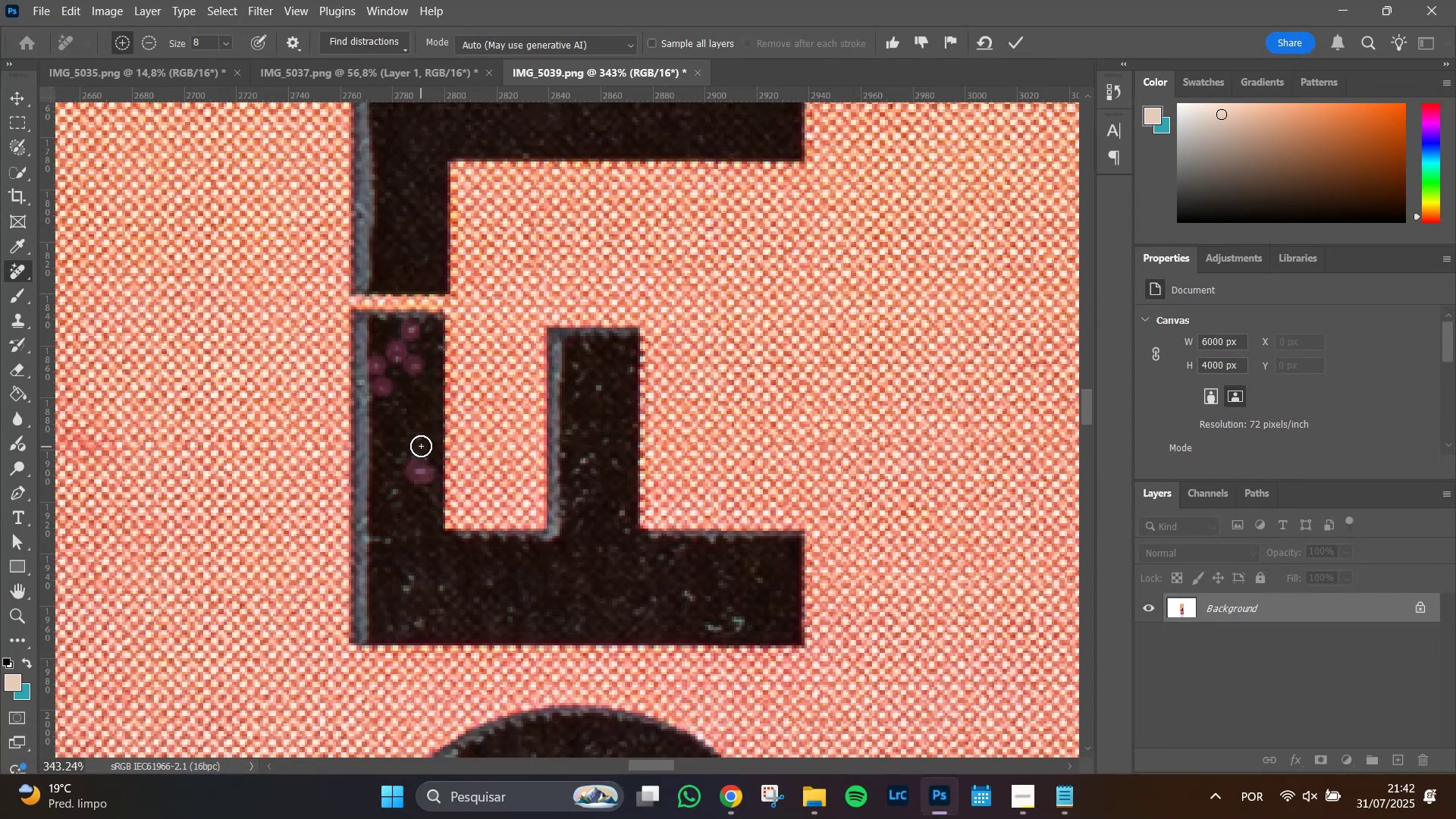 
left_click([421, 446])
 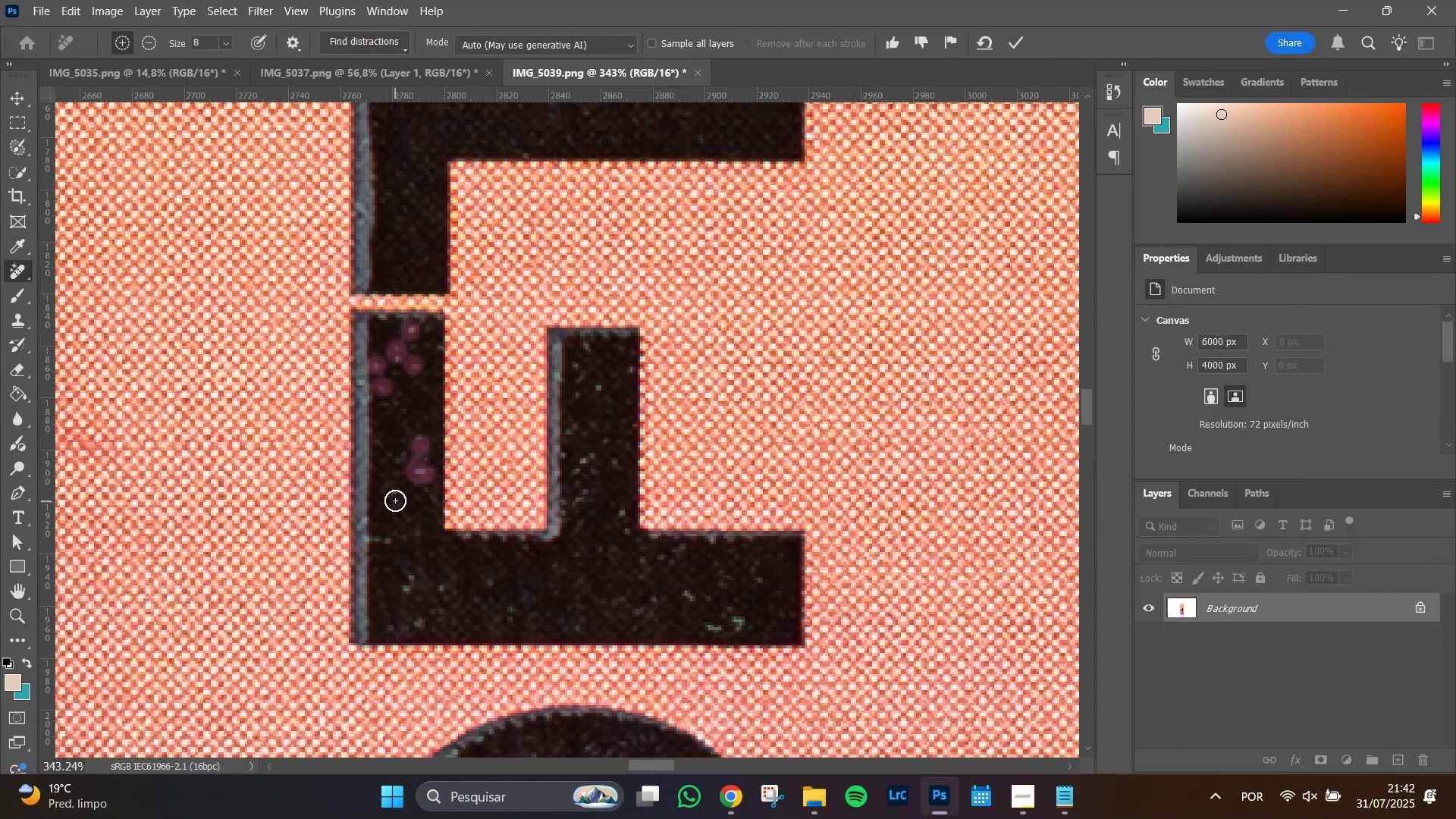 
left_click([394, 494])
 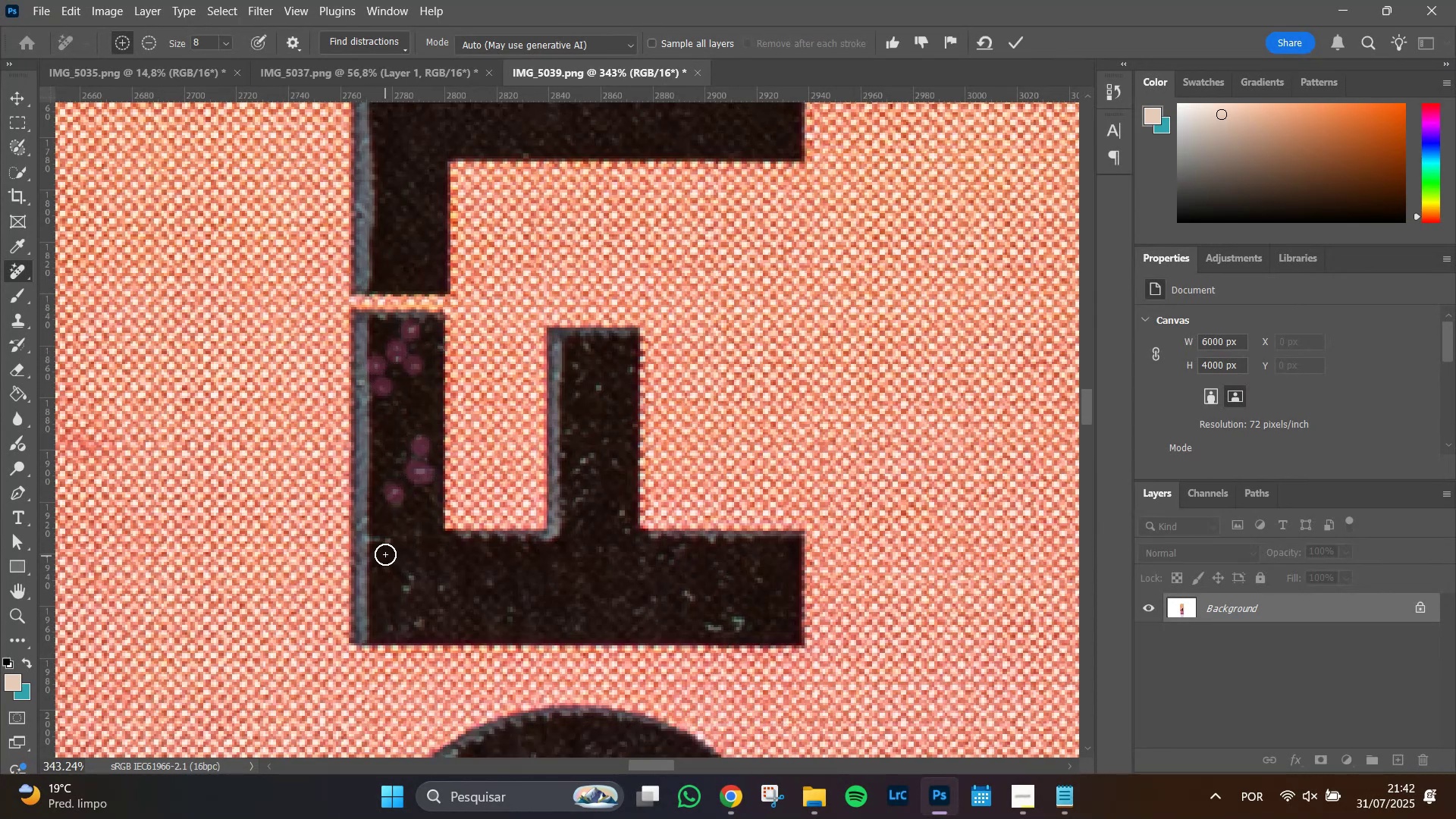 
left_click_drag(start_coordinate=[387, 543], to_coordinate=[370, 540])
 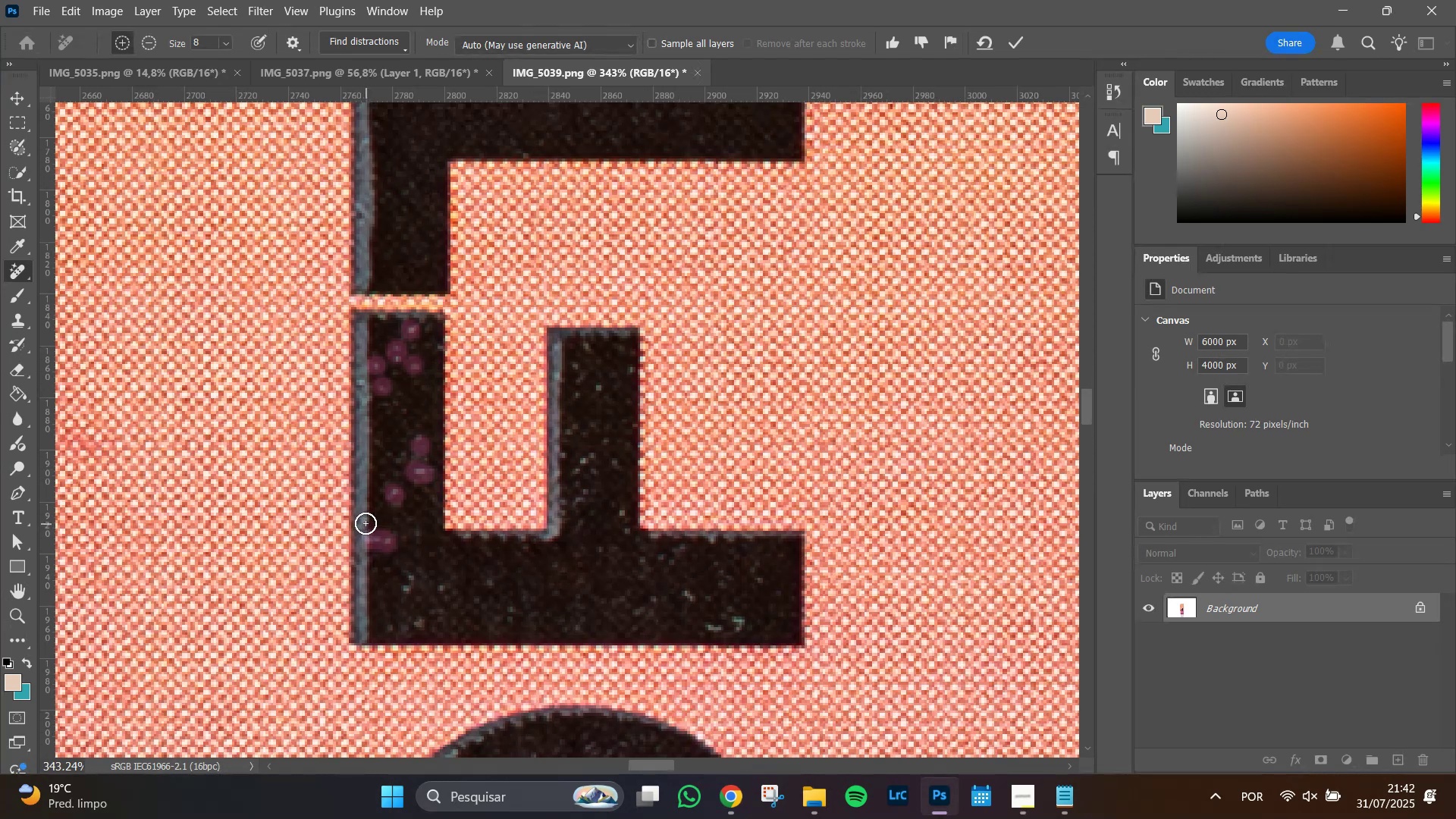 
left_click_drag(start_coordinate=[364, 523], to_coordinate=[371, 519])
 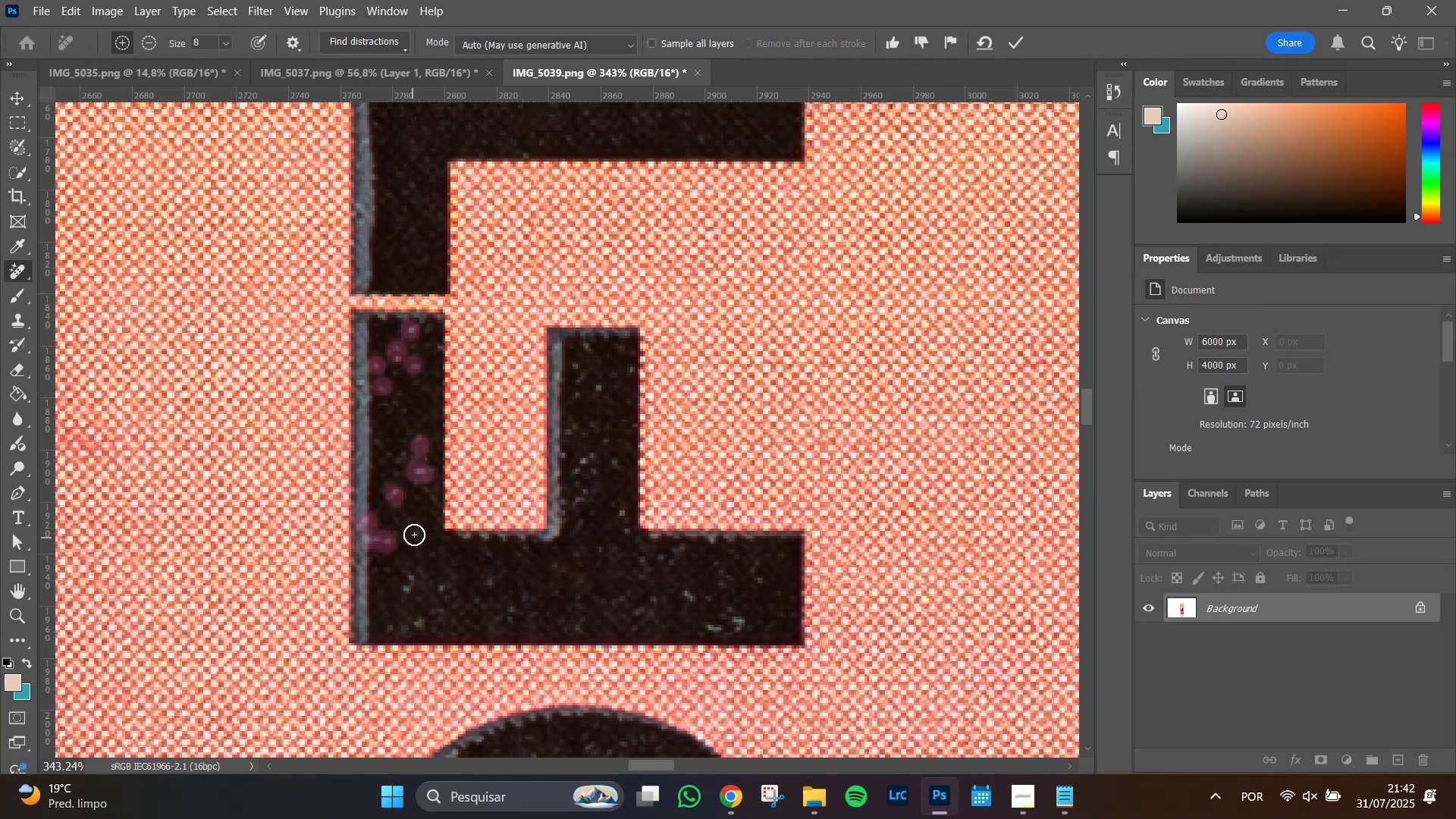 
left_click([417, 534])
 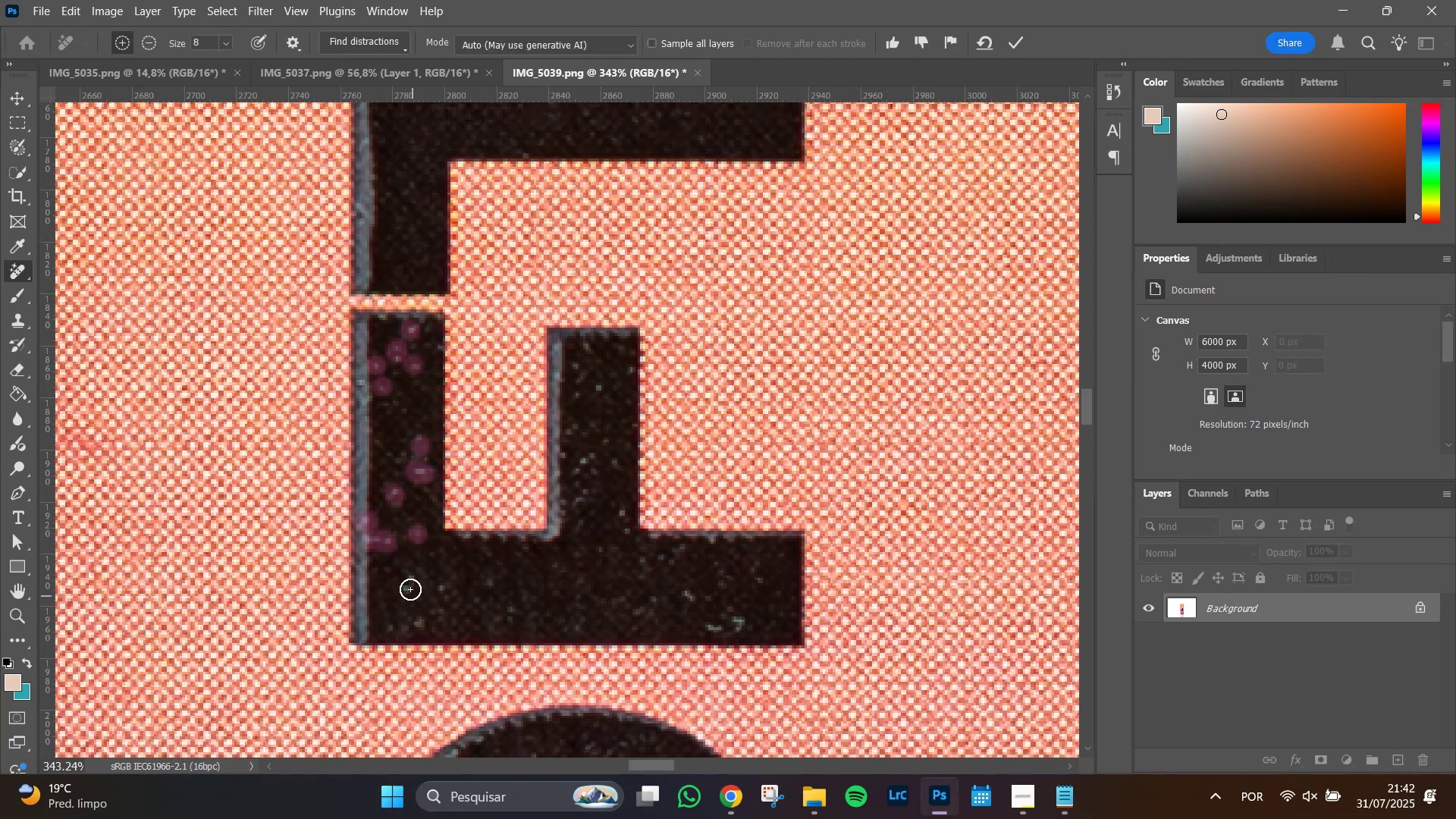 
left_click_drag(start_coordinate=[412, 577], to_coordinate=[400, 593])
 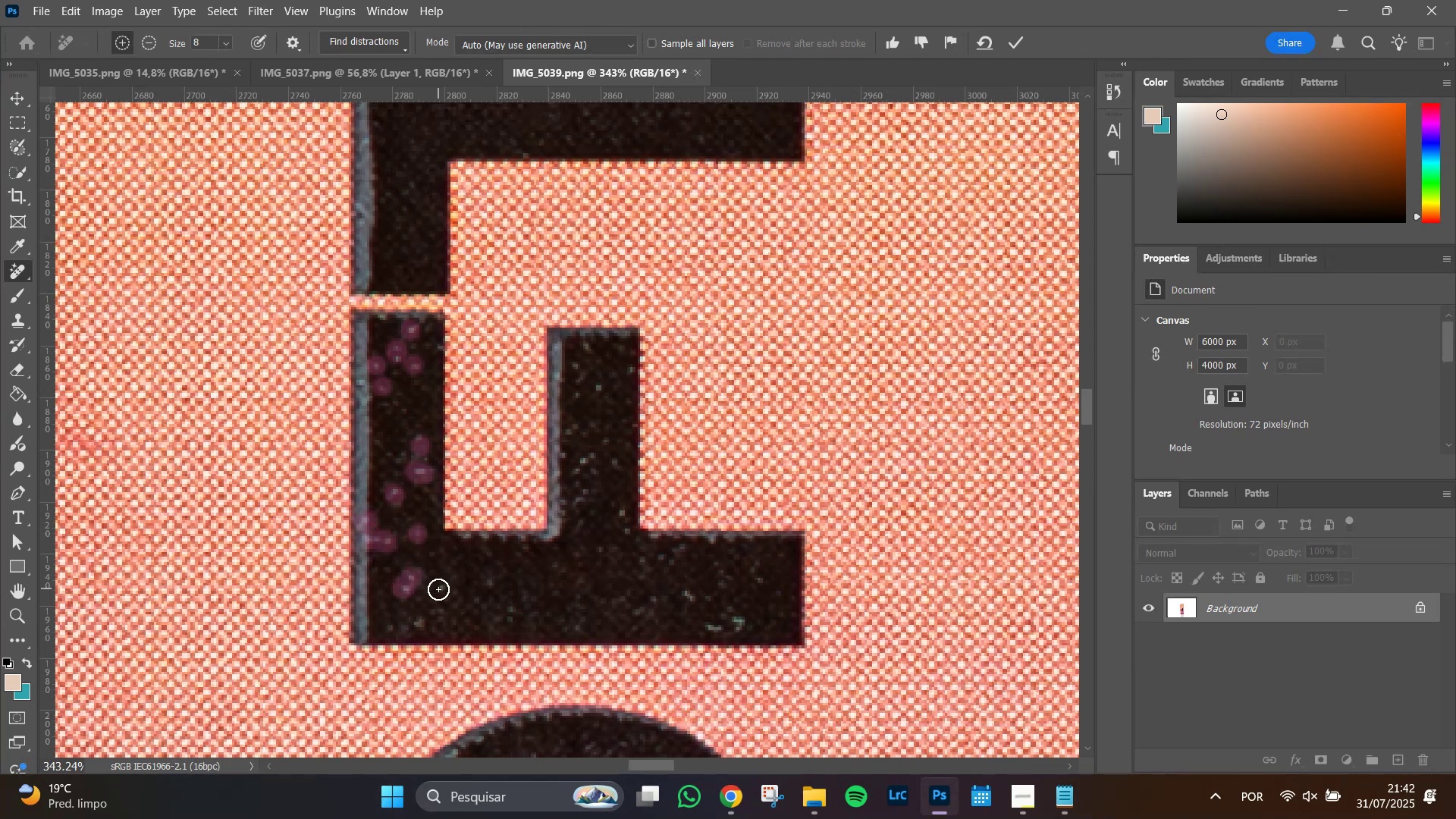 
left_click([438, 589])
 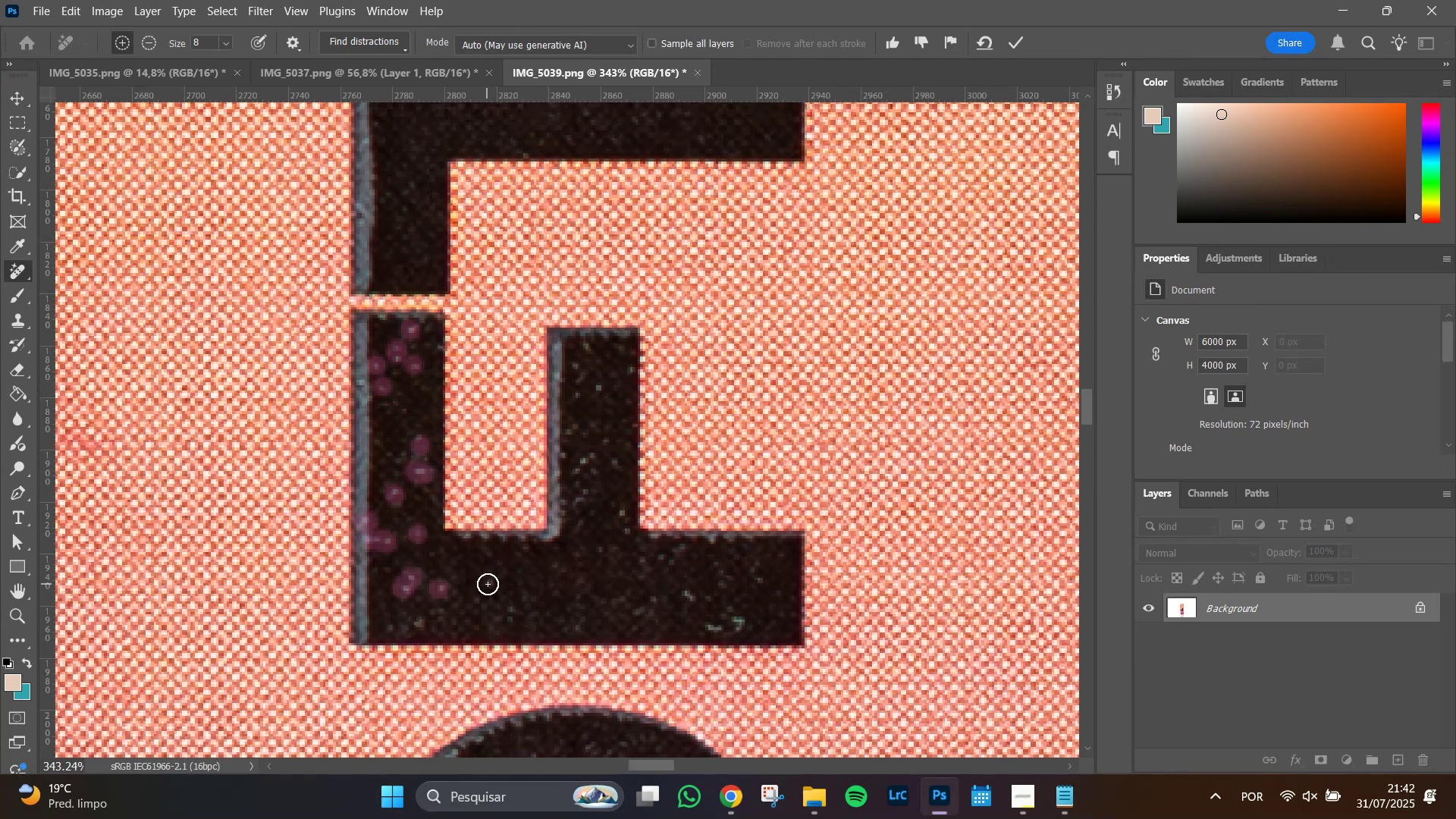 
left_click([488, 584])
 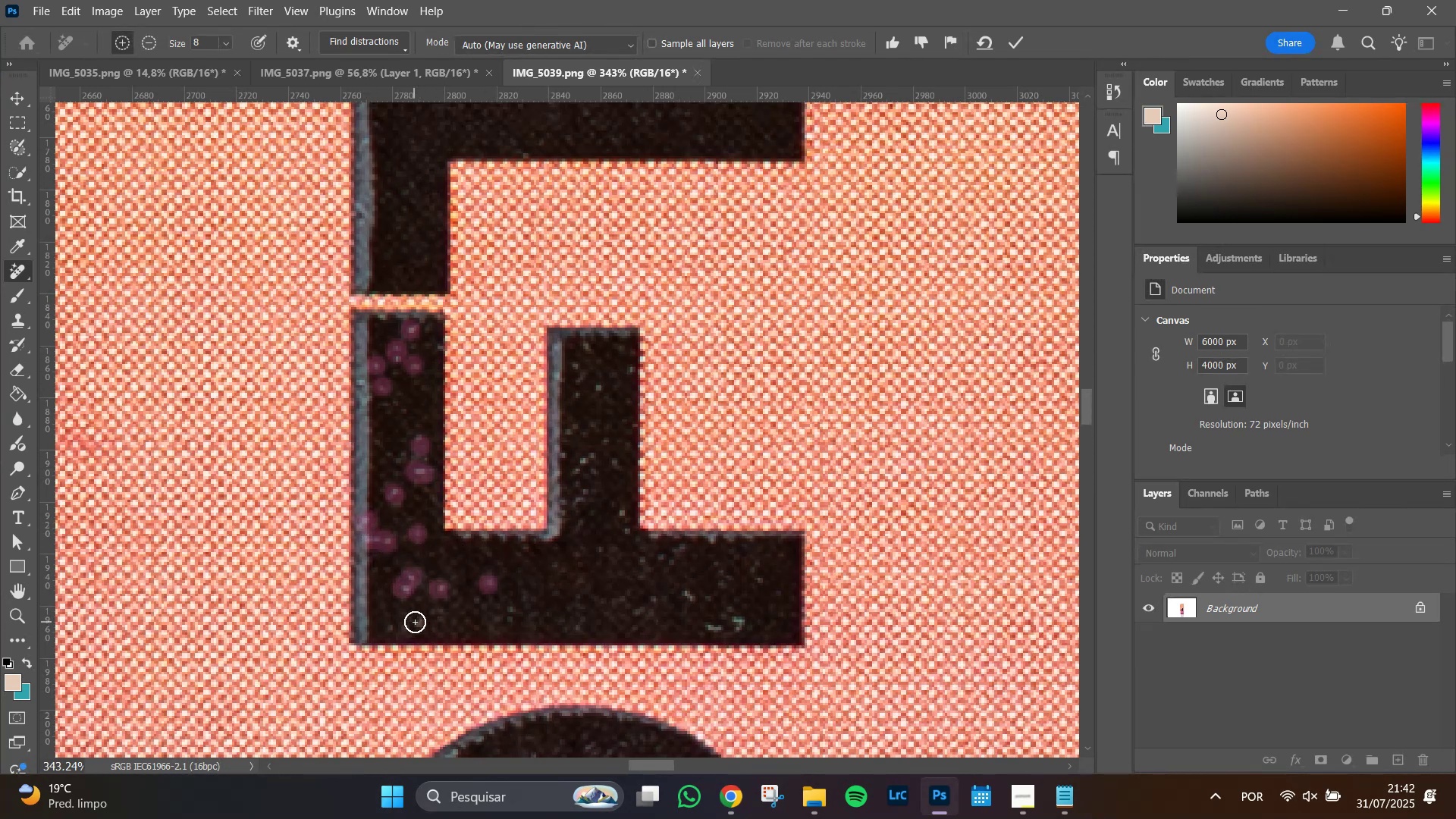 
left_click_drag(start_coordinate=[416, 624], to_coordinate=[422, 620])
 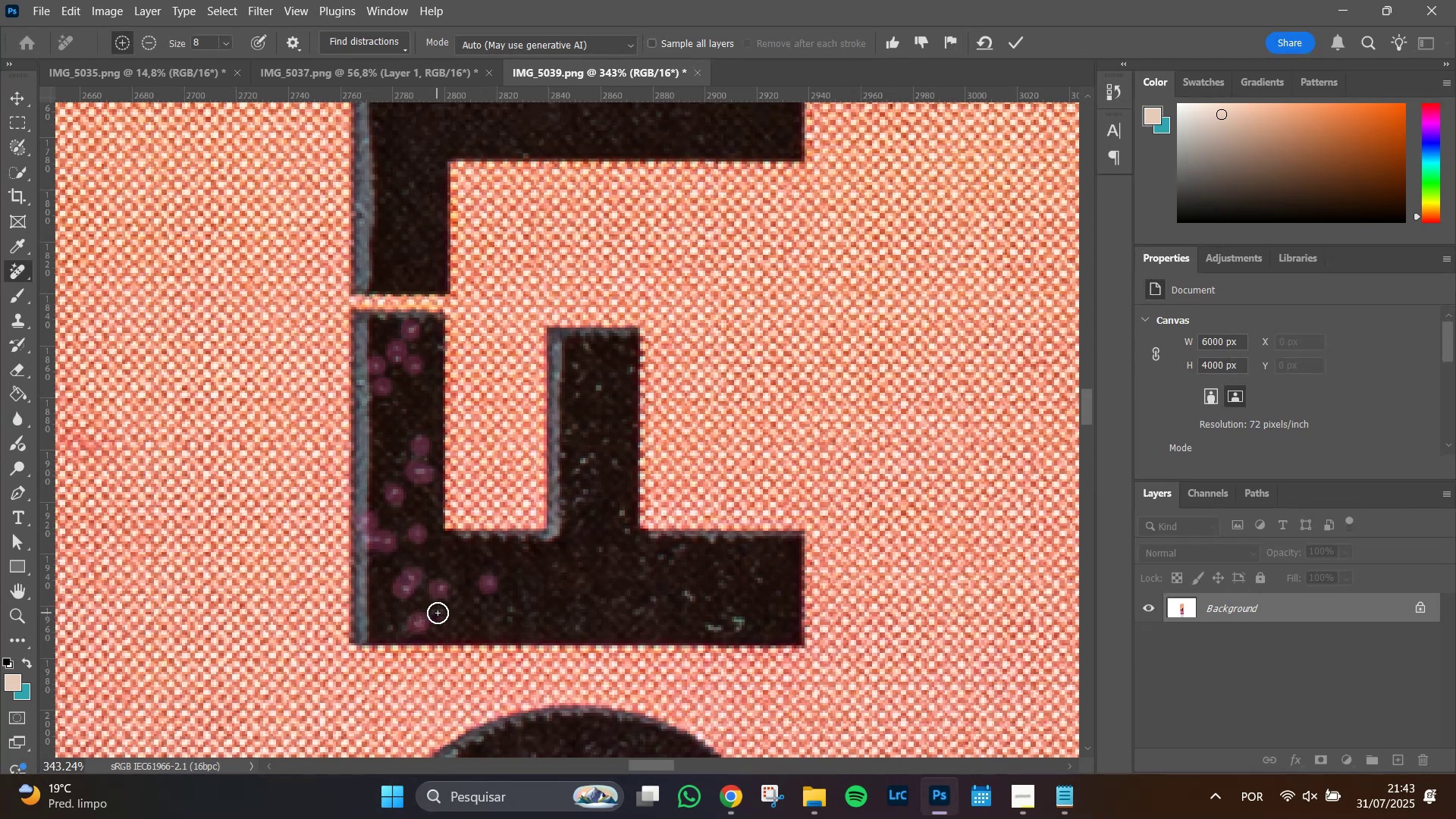 
left_click([438, 613])
 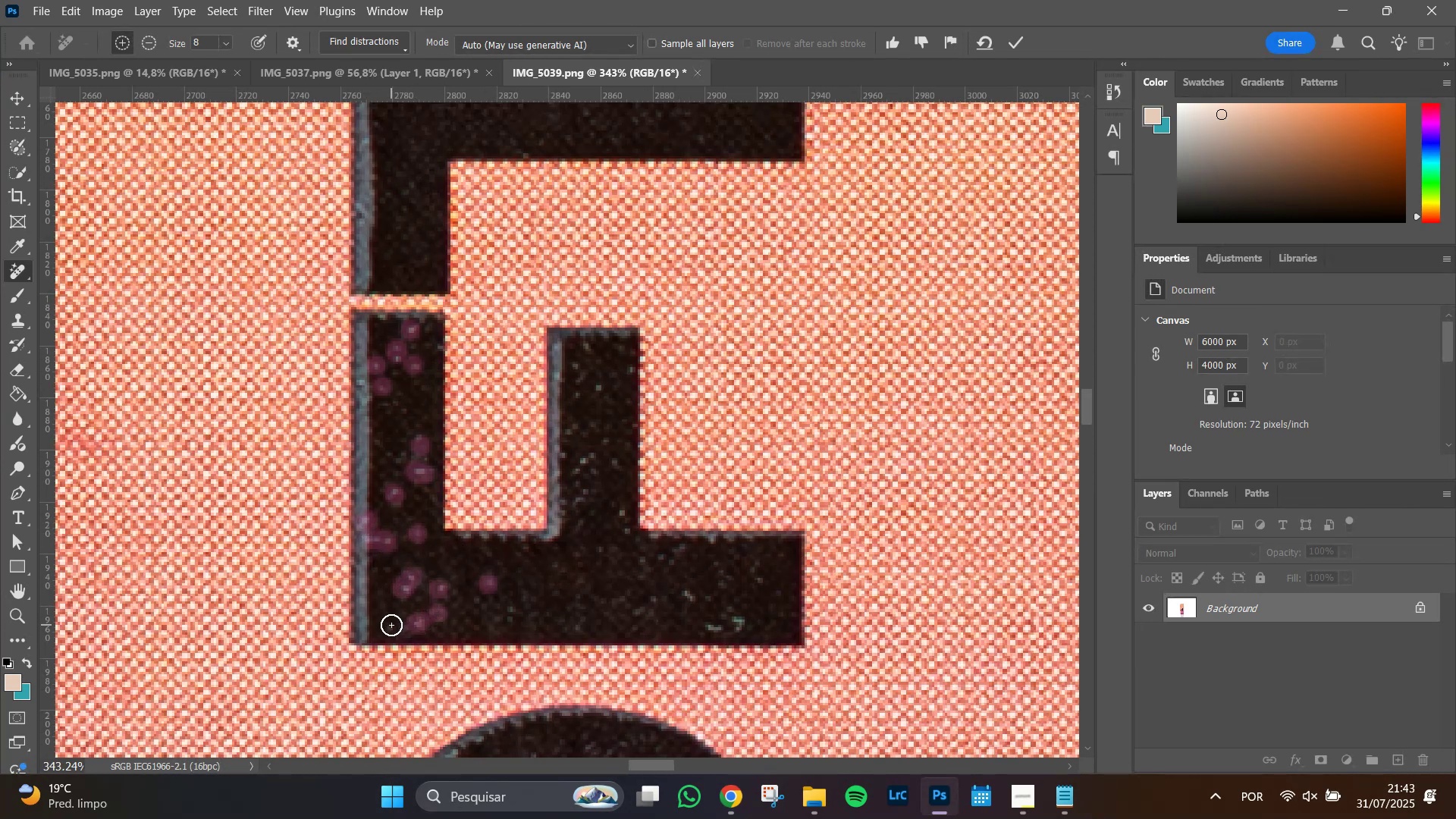 
left_click([391, 625])
 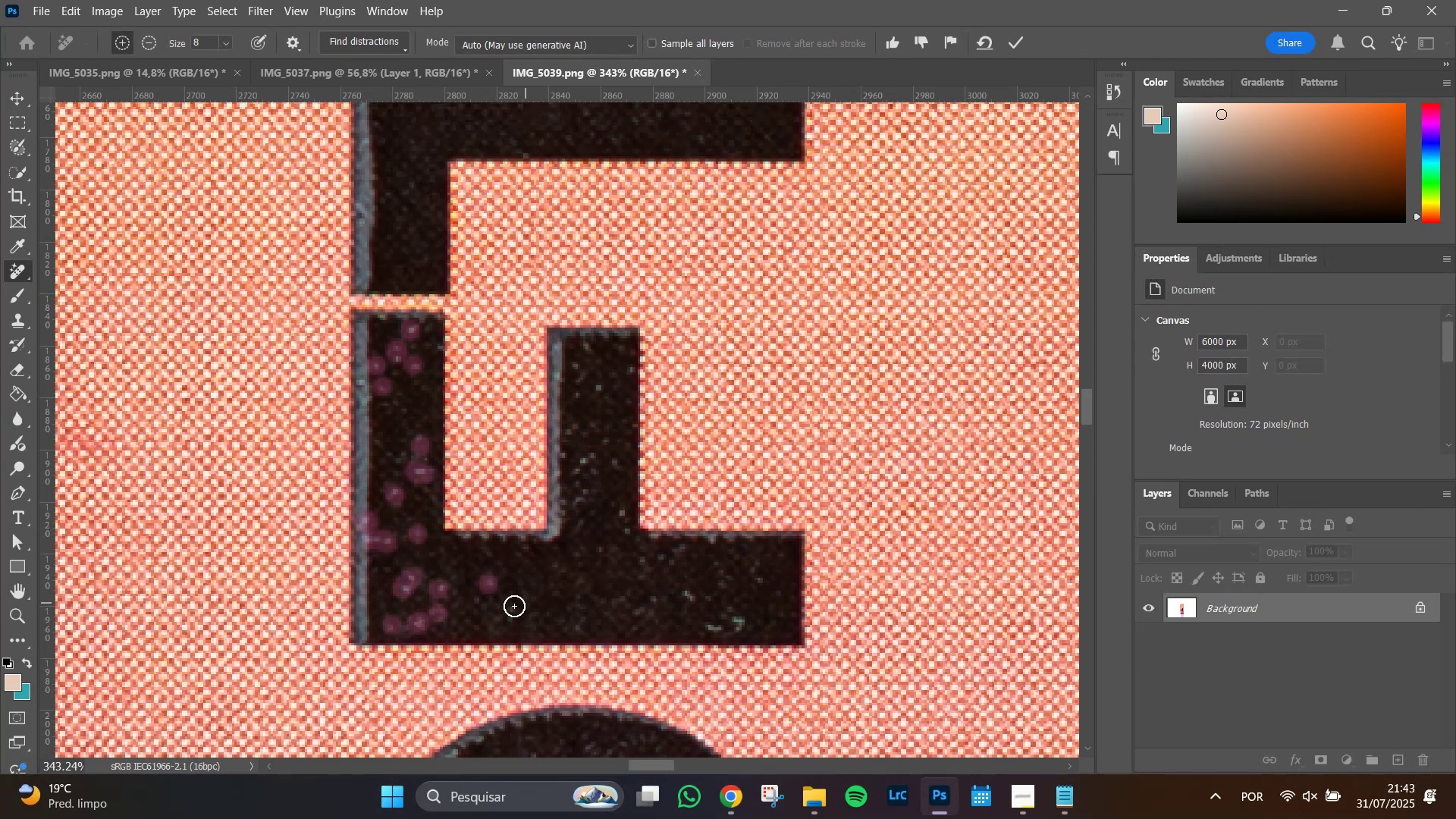 
left_click_drag(start_coordinate=[509, 607], to_coordinate=[497, 617])
 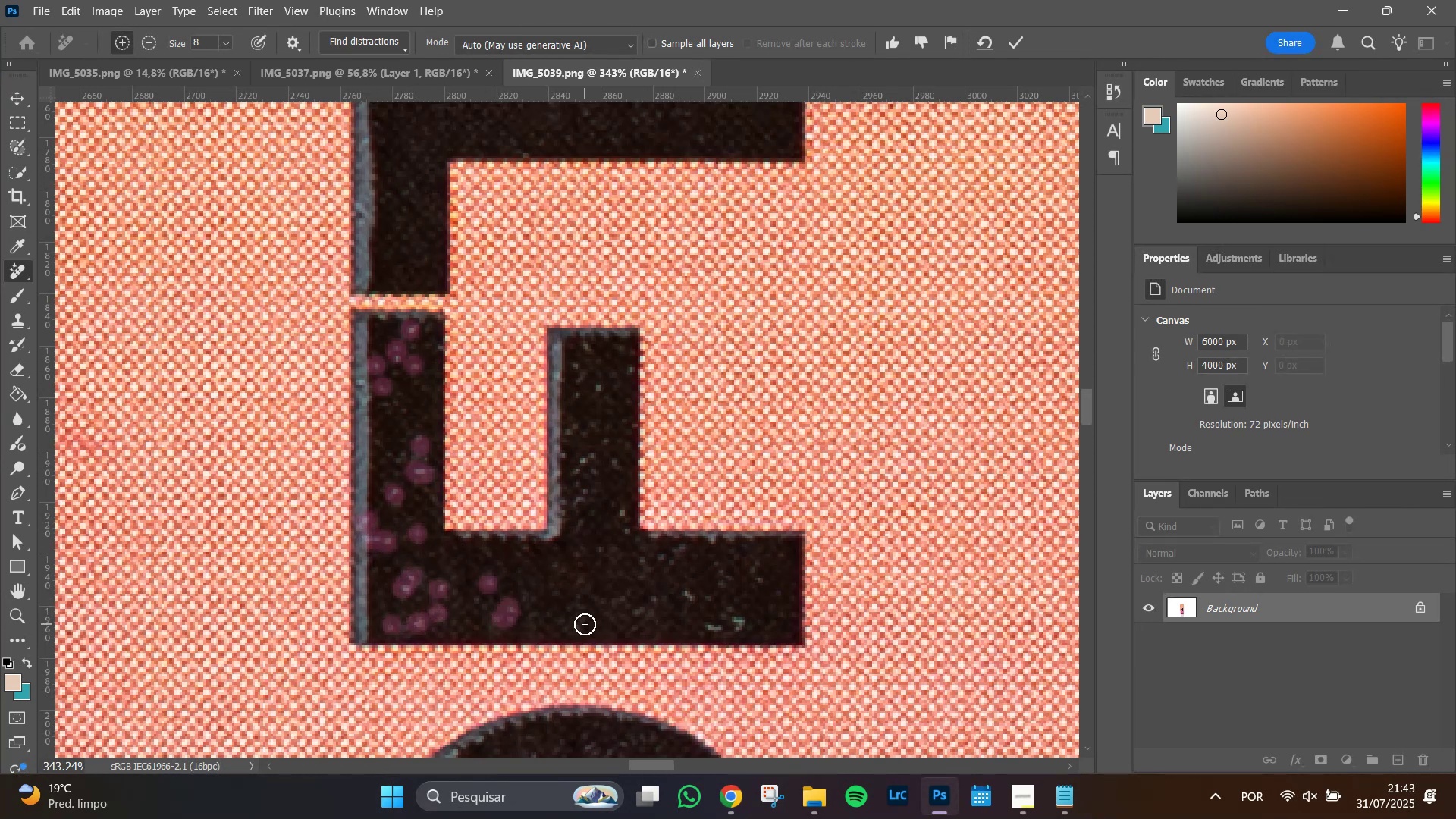 
left_click([577, 626])
 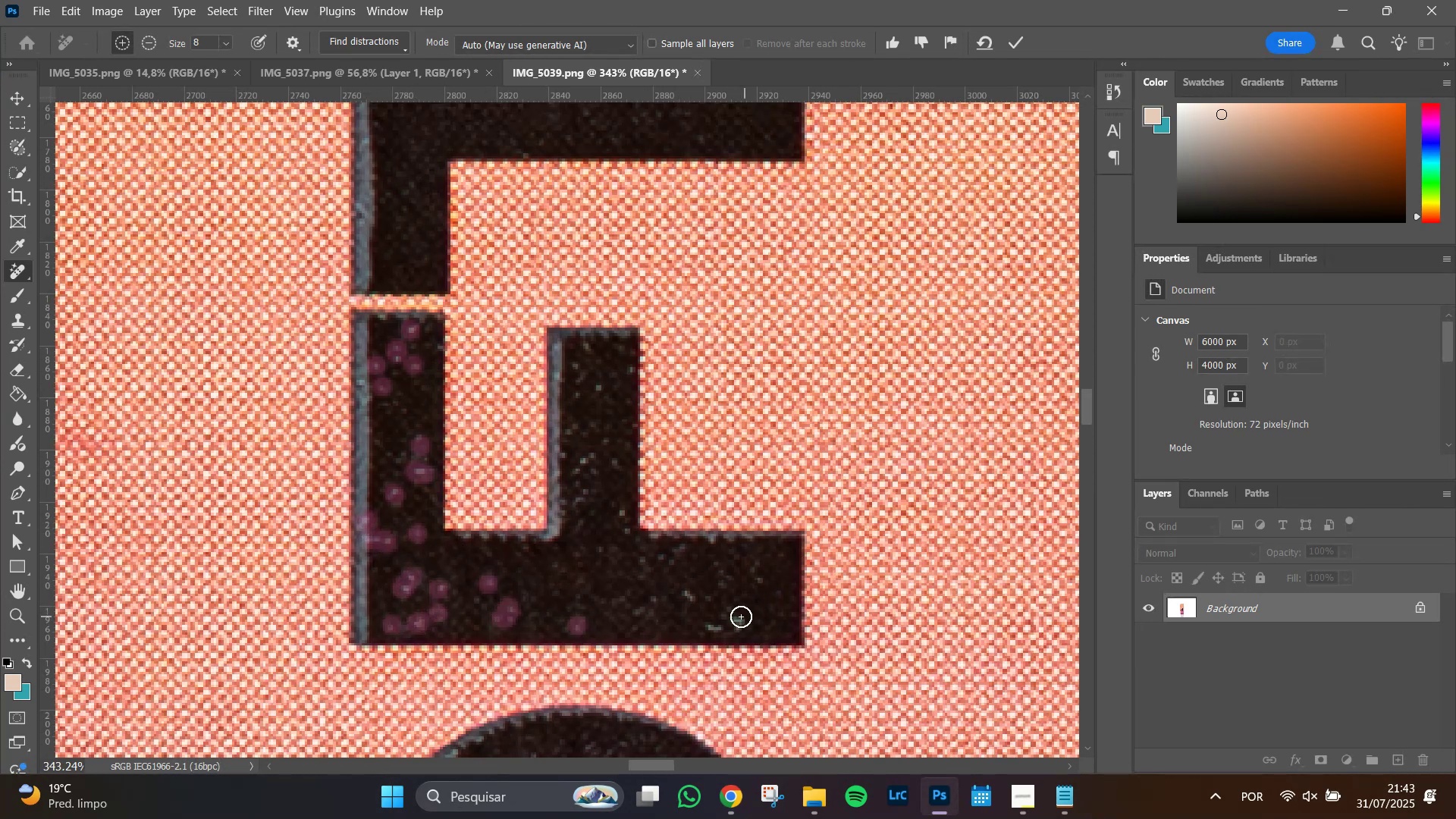 
left_click_drag(start_coordinate=[741, 617], to_coordinate=[739, 623])
 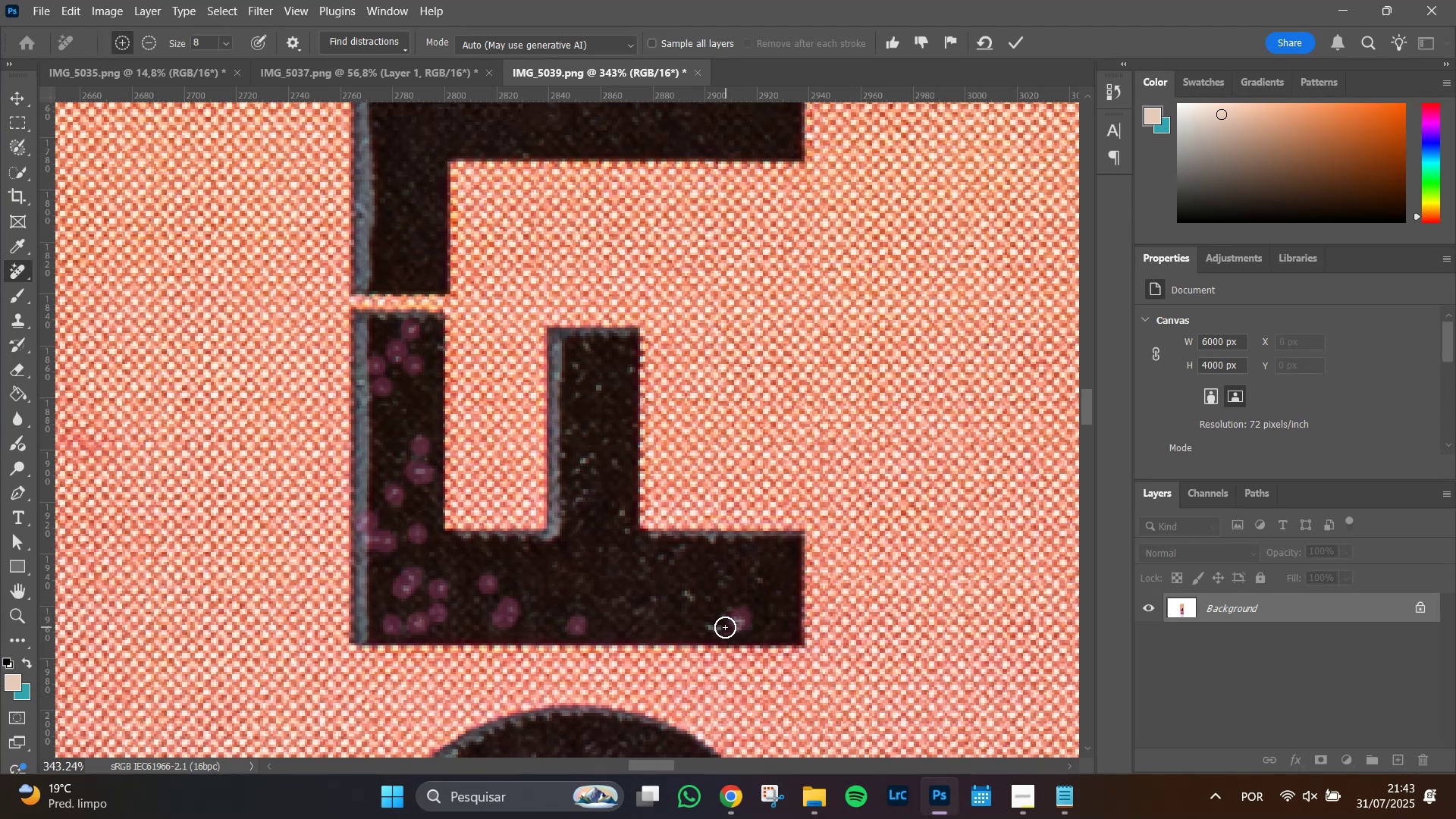 
left_click_drag(start_coordinate=[722, 629], to_coordinate=[700, 623])
 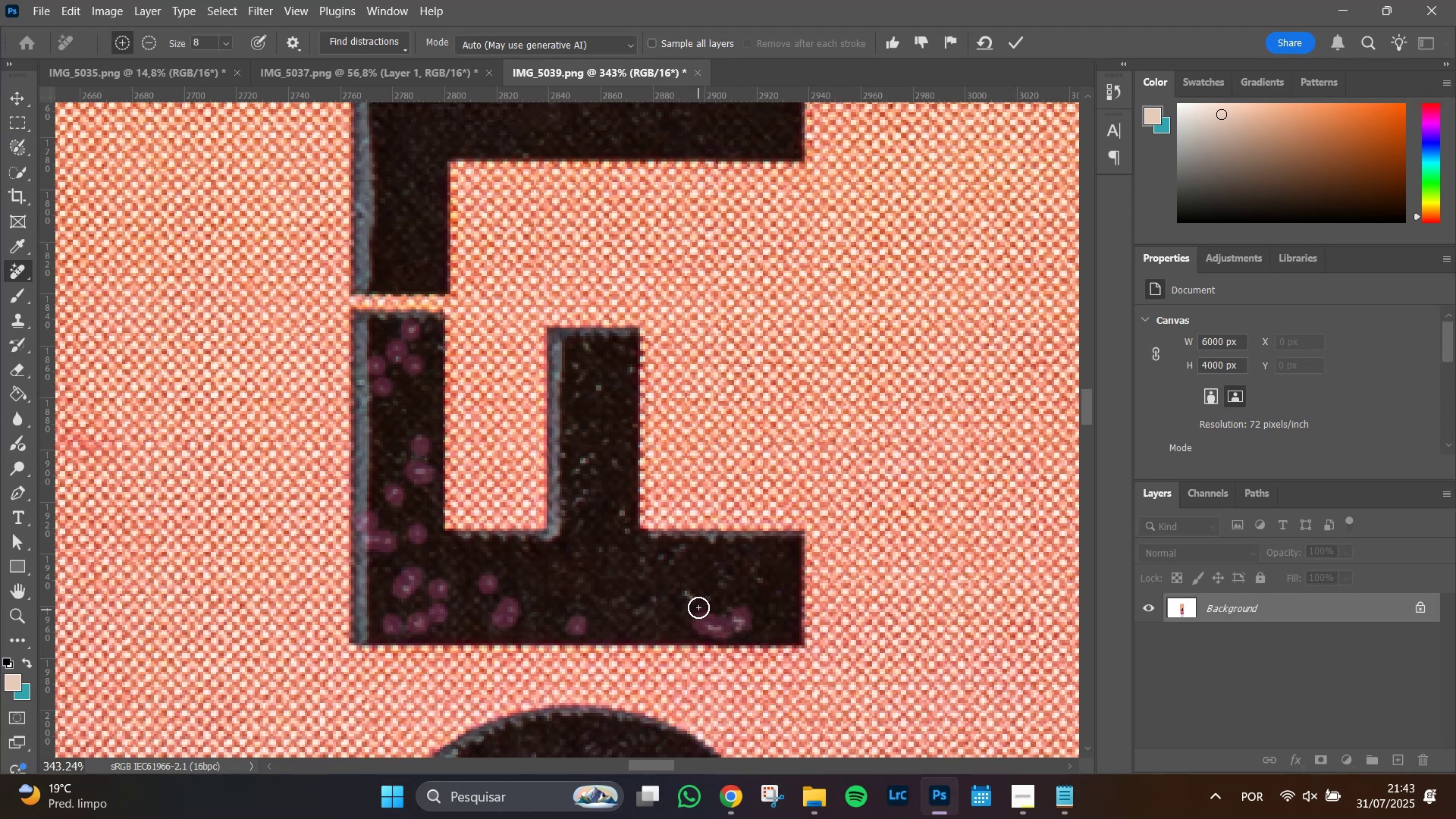 
left_click_drag(start_coordinate=[698, 601], to_coordinate=[682, 588])
 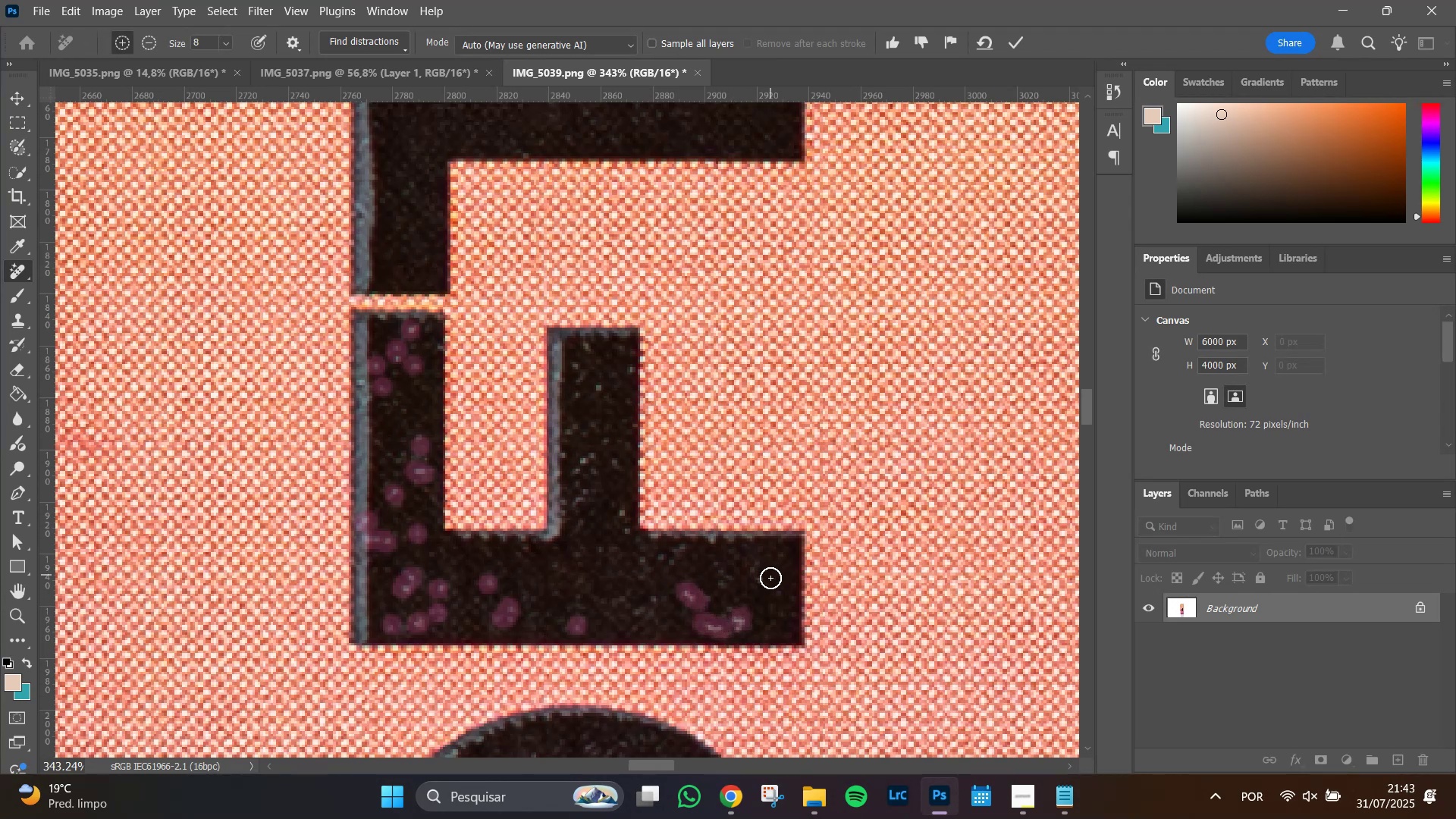 
left_click_drag(start_coordinate=[766, 582], to_coordinate=[761, 579])
 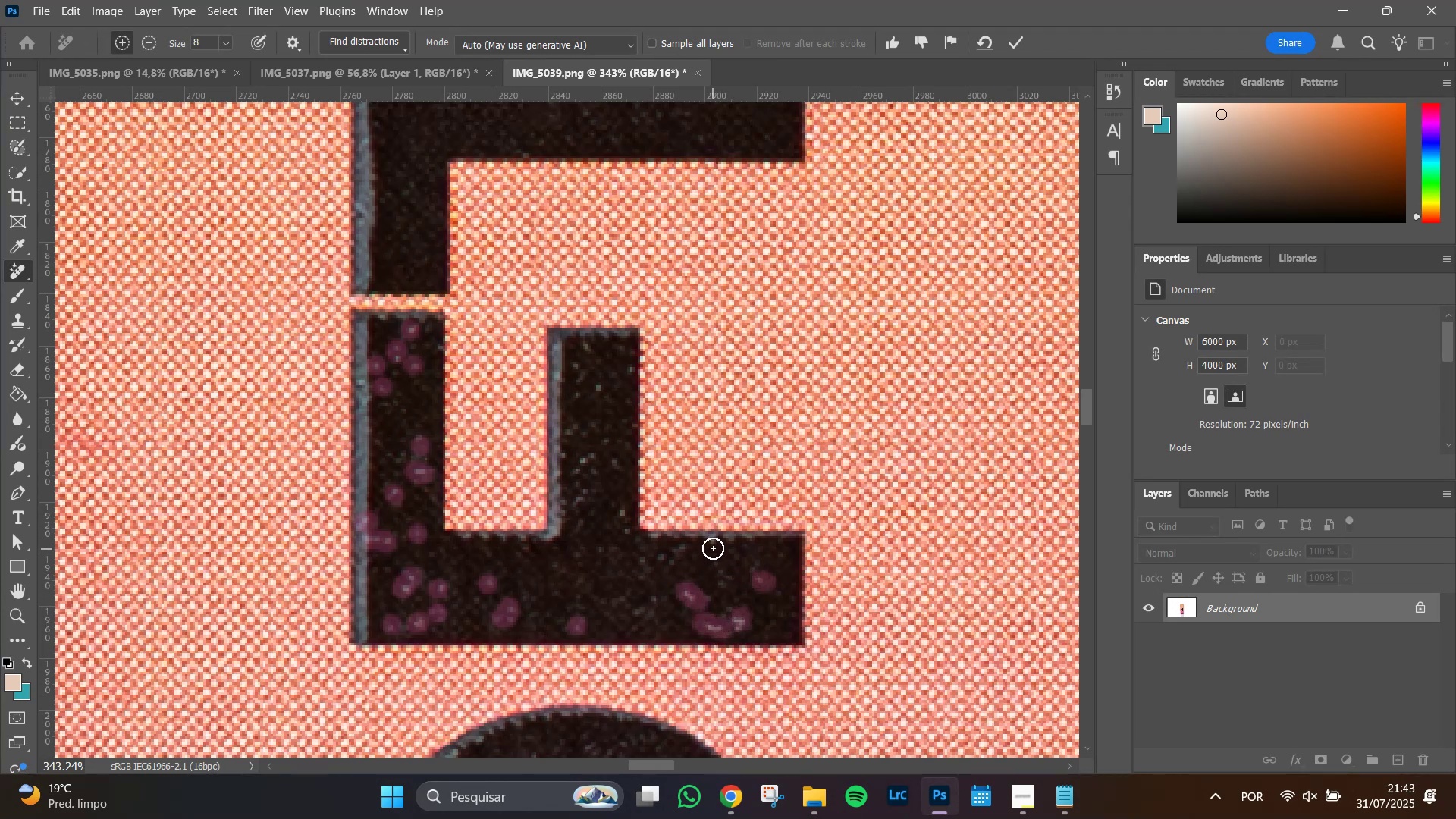 
left_click([711, 546])
 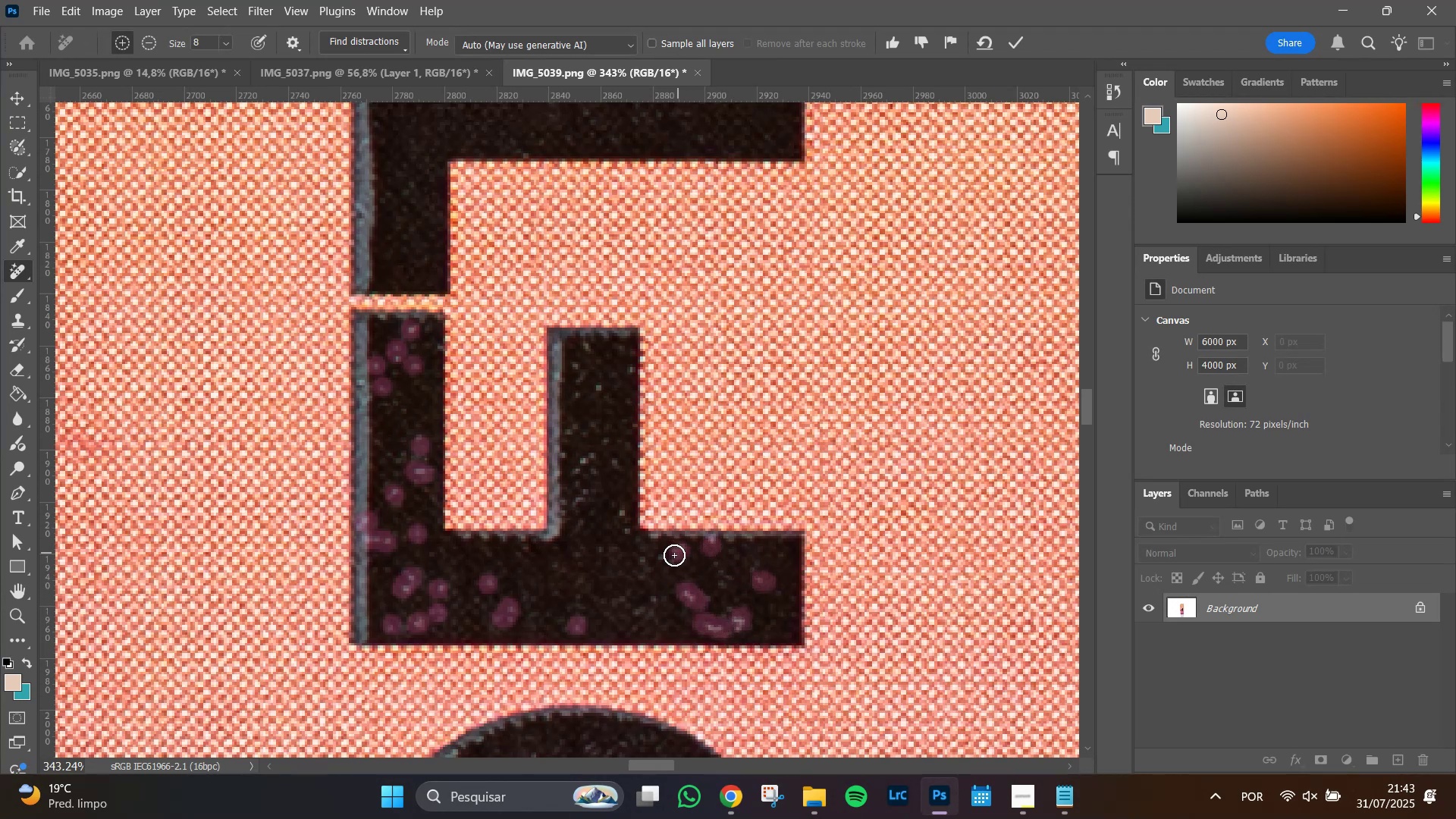 
double_click([665, 560])
 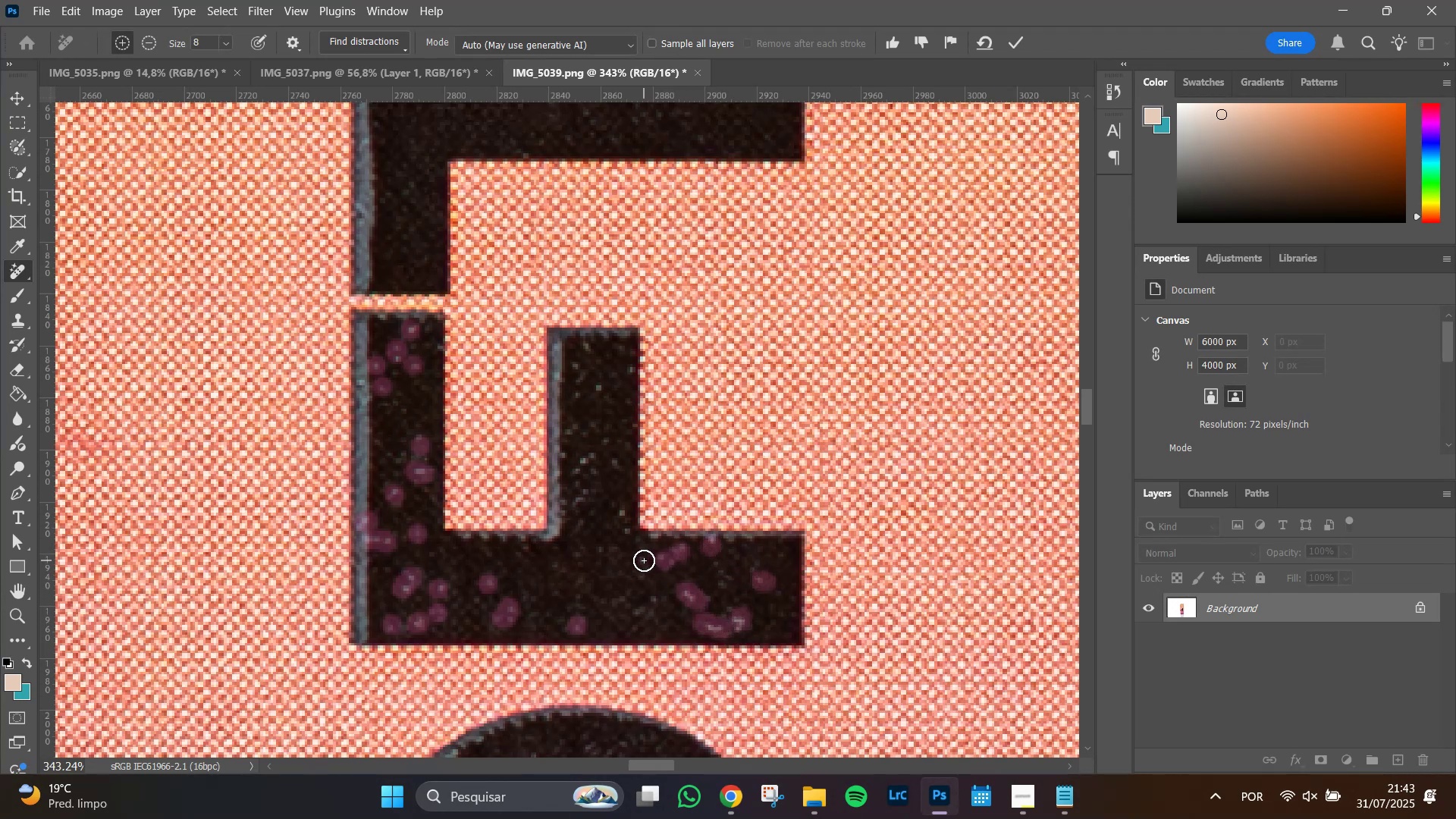 
triple_click([644, 560])
 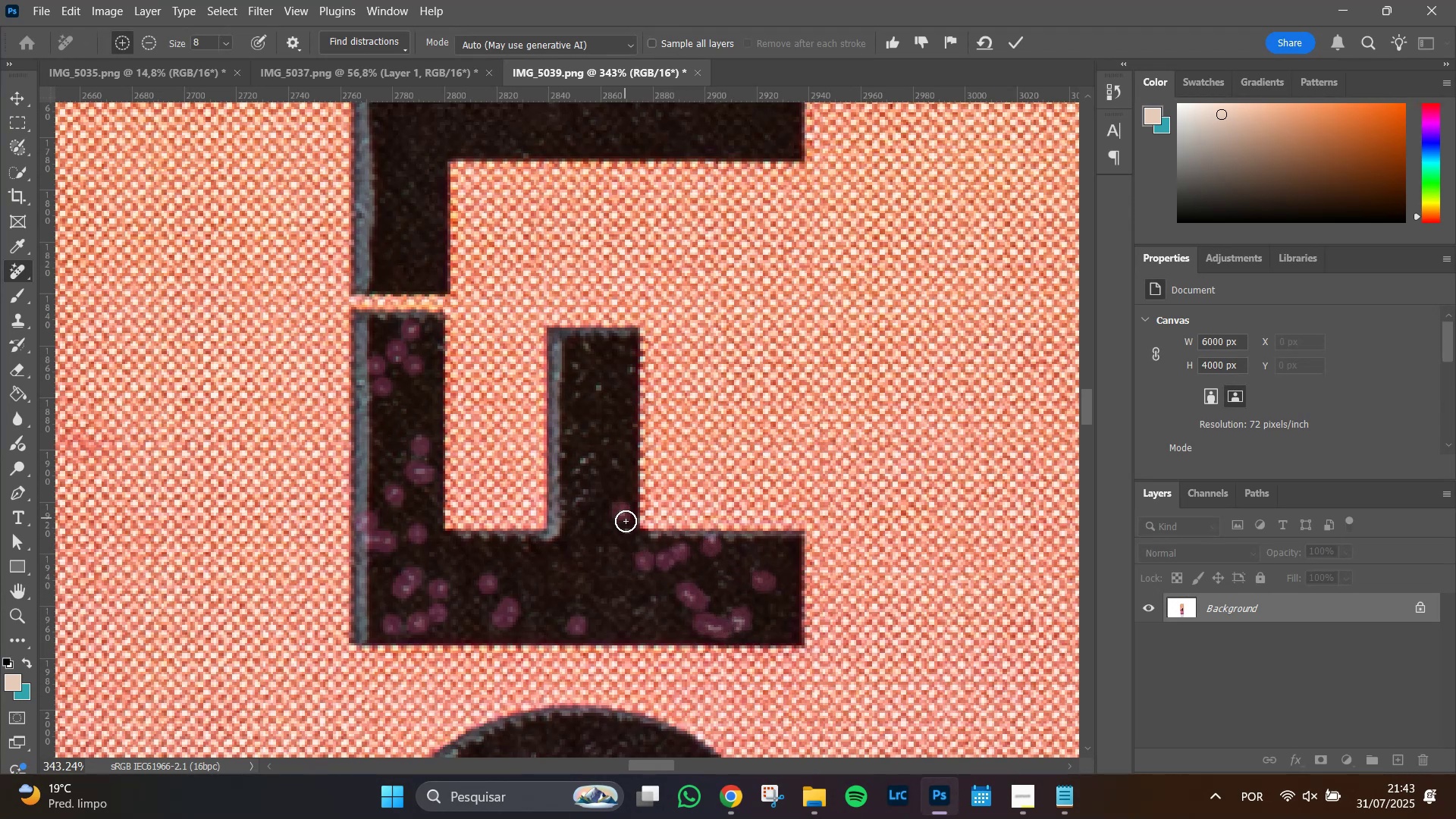 
double_click([627, 532])
 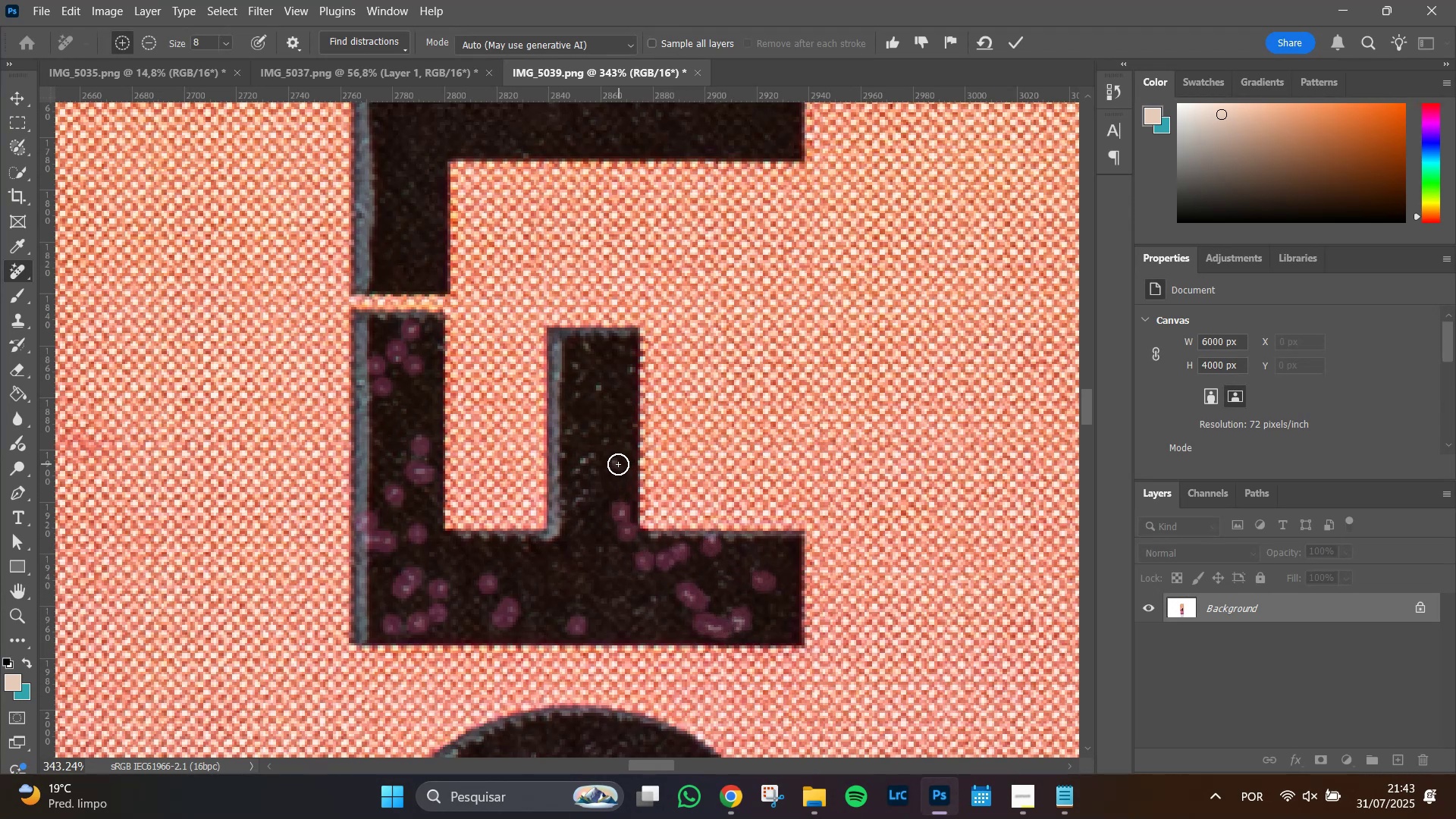 
left_click([615, 464])
 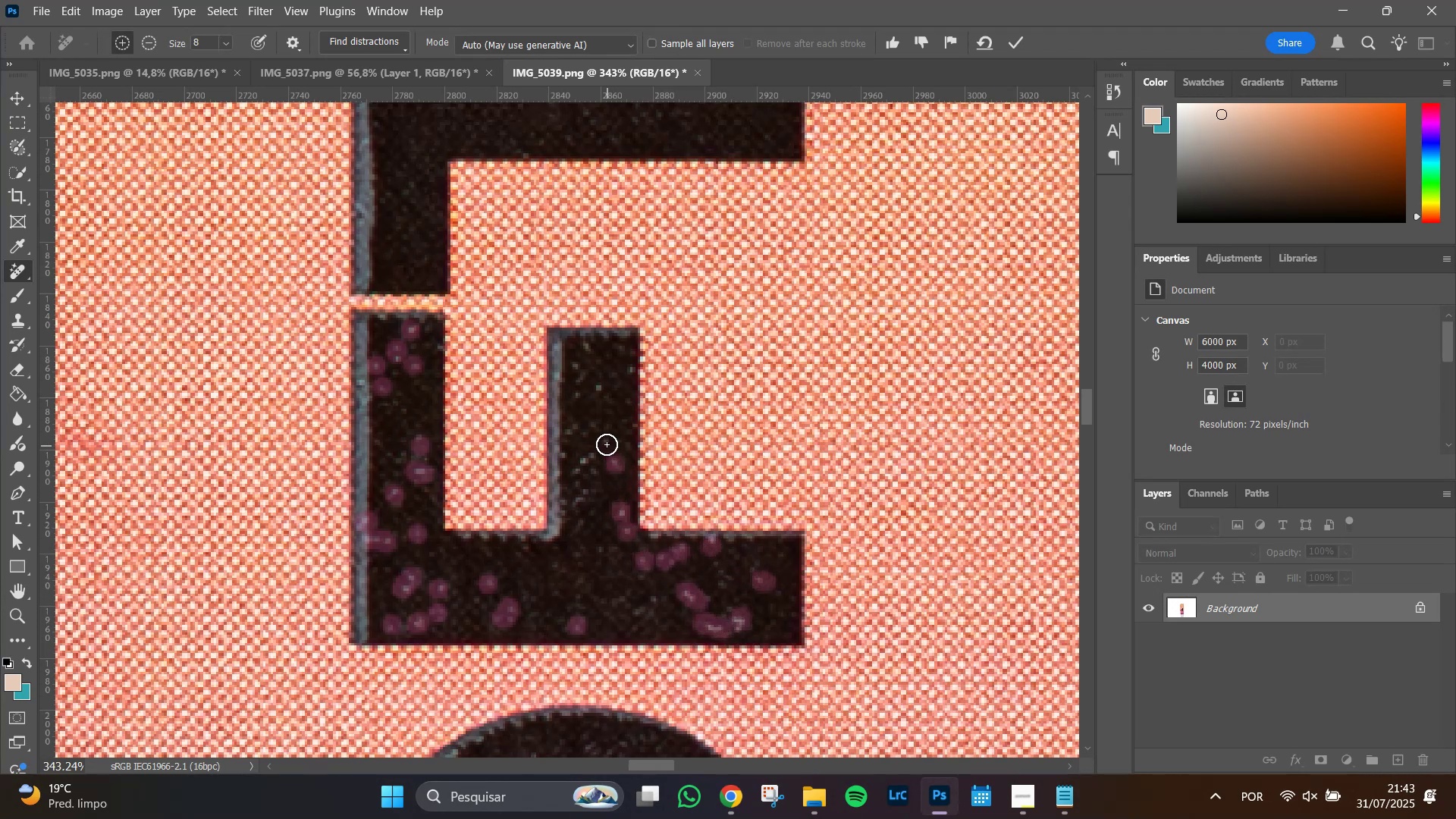 
left_click([607, 444])
 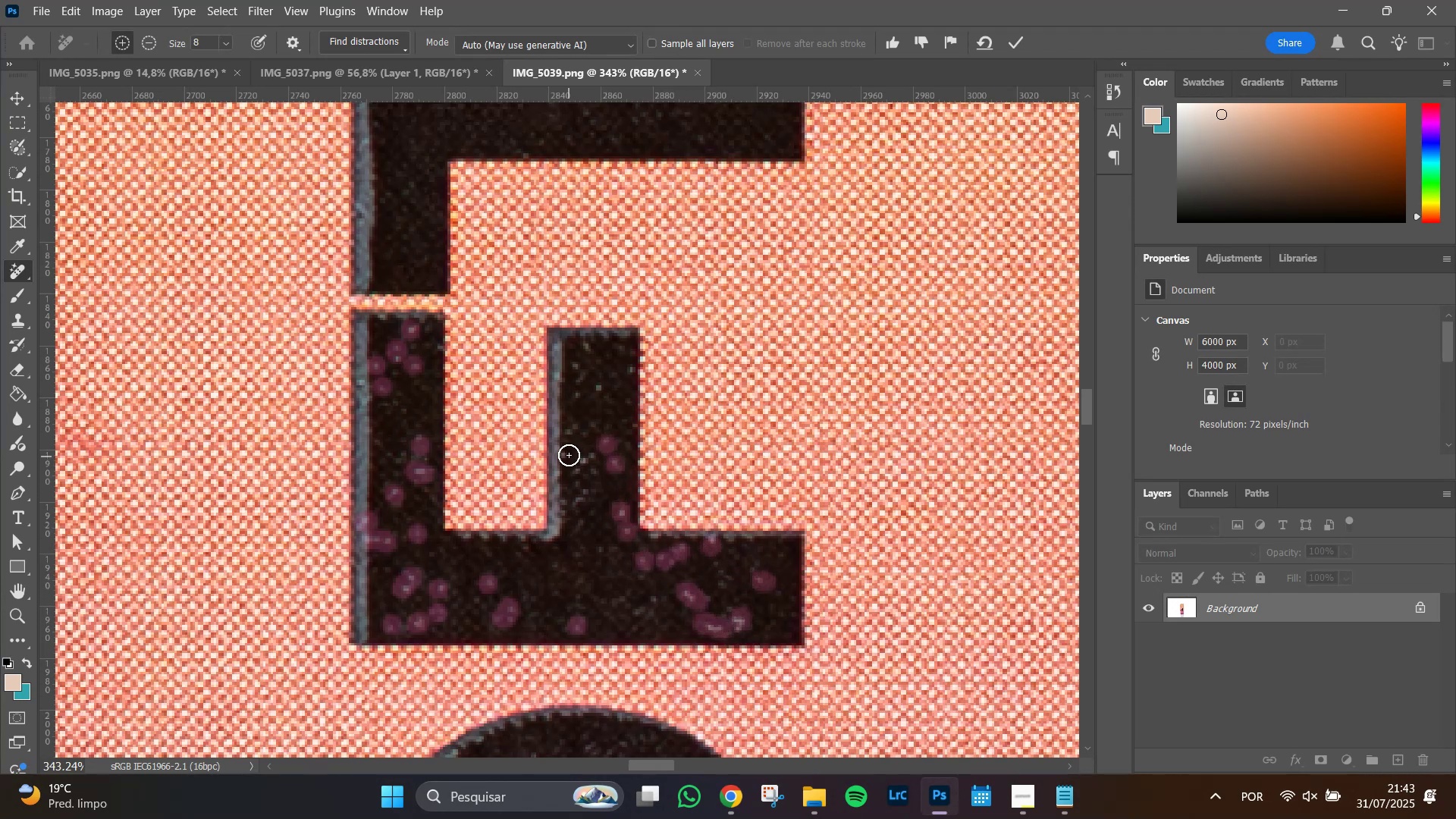 
left_click([568, 453])
 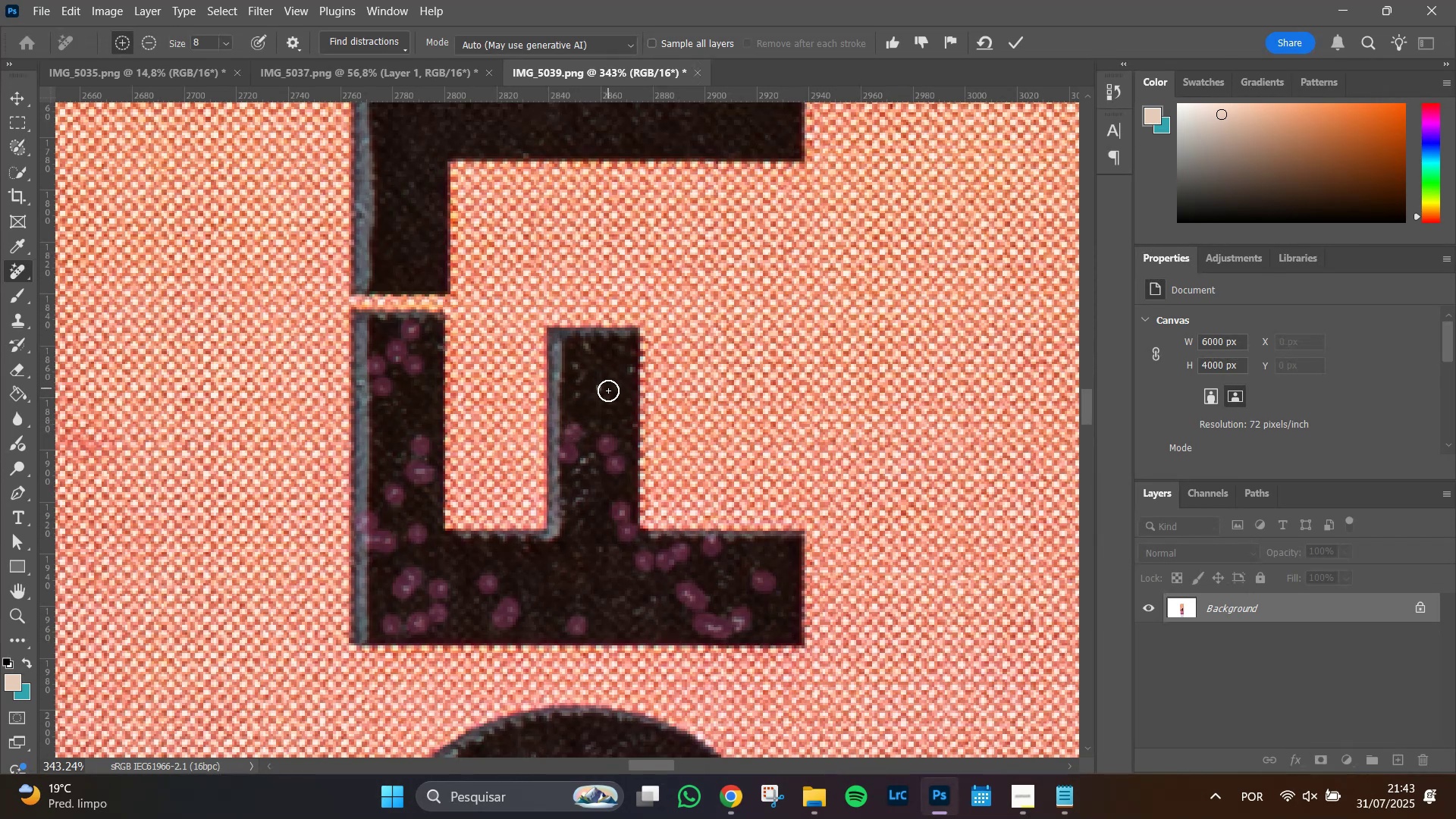 
left_click([604, 391])
 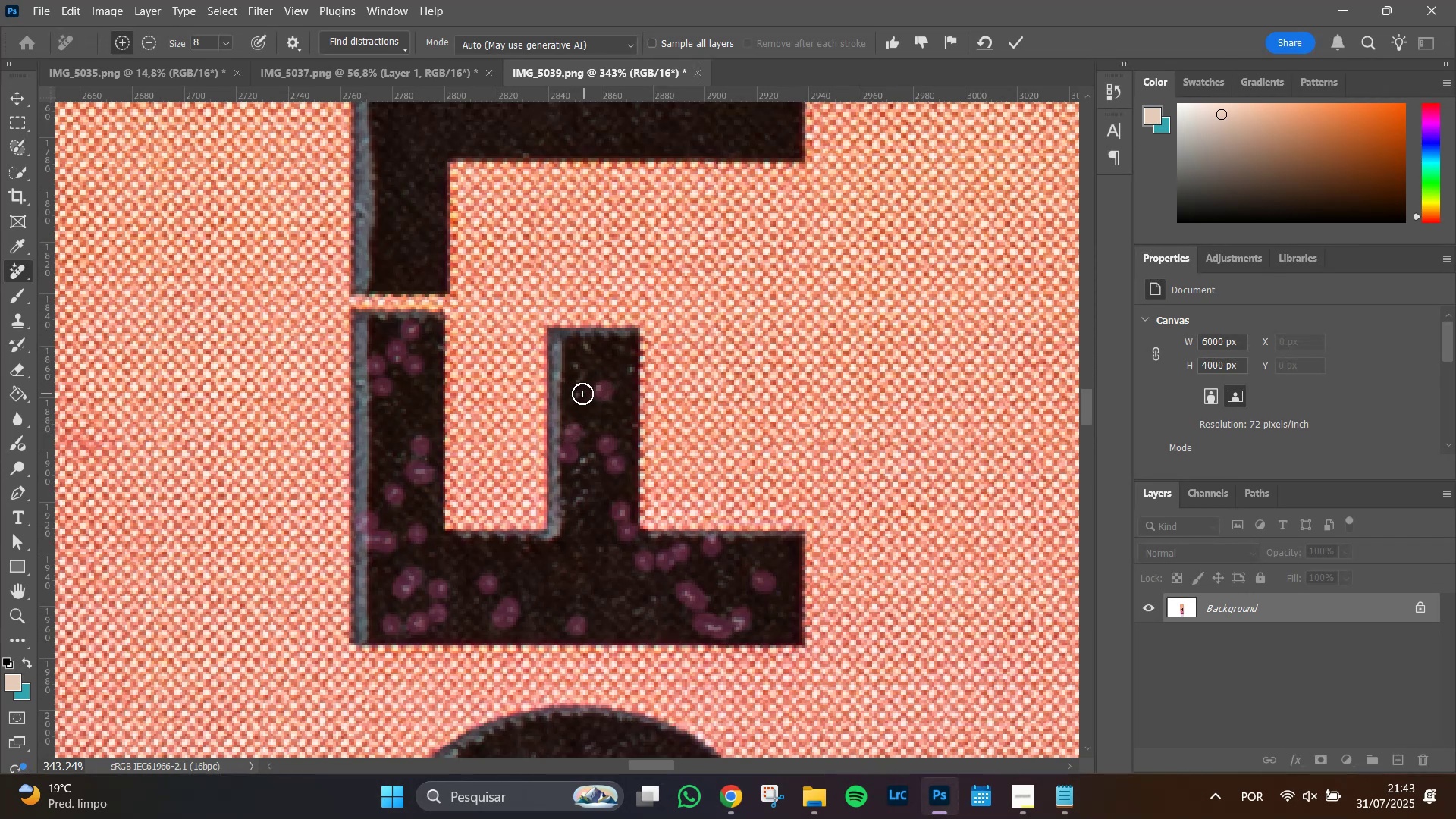 
left_click([579, 395])
 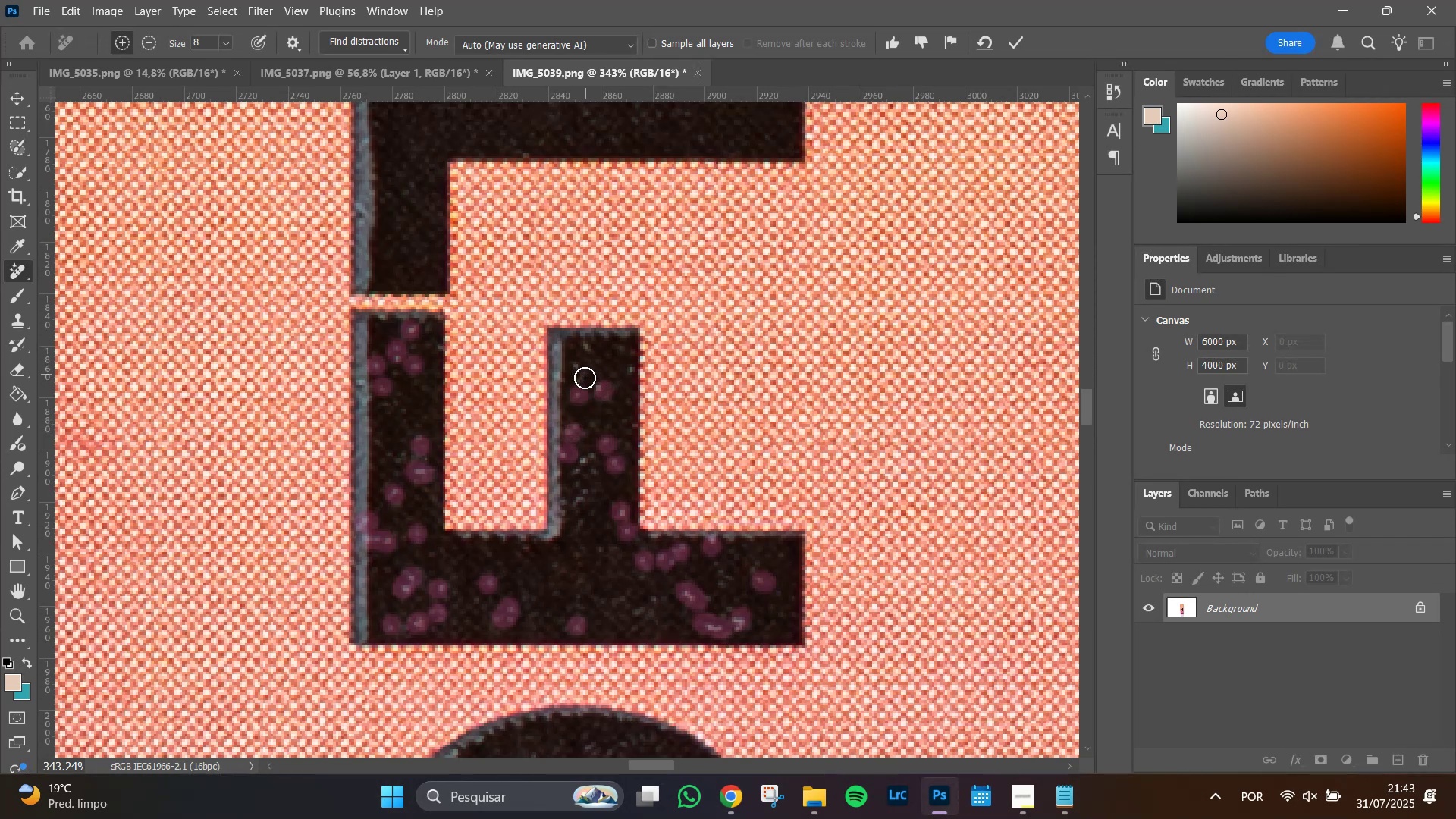 
left_click_drag(start_coordinate=[584, 378], to_coordinate=[578, 367])
 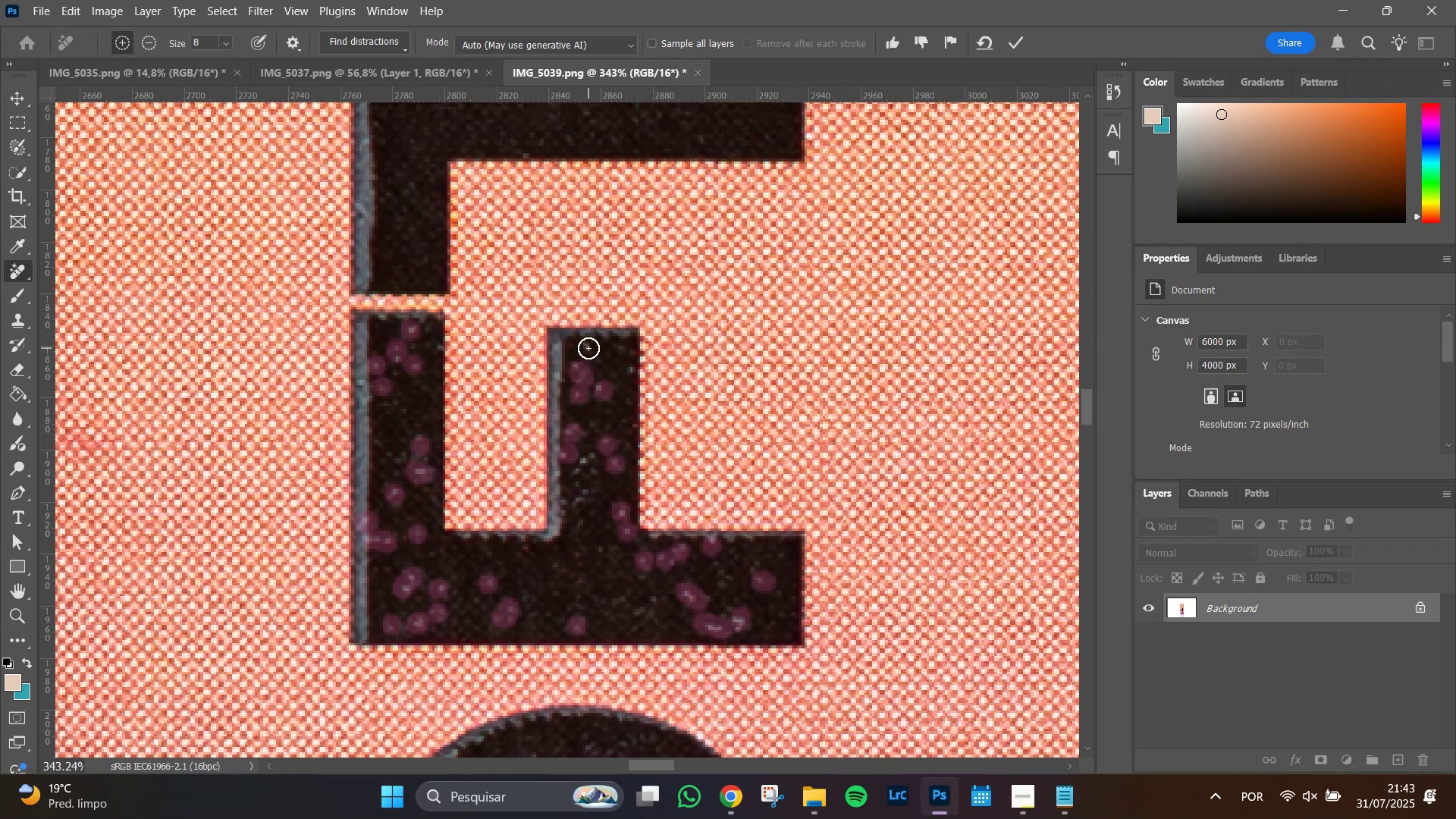 
left_click([588, 348])
 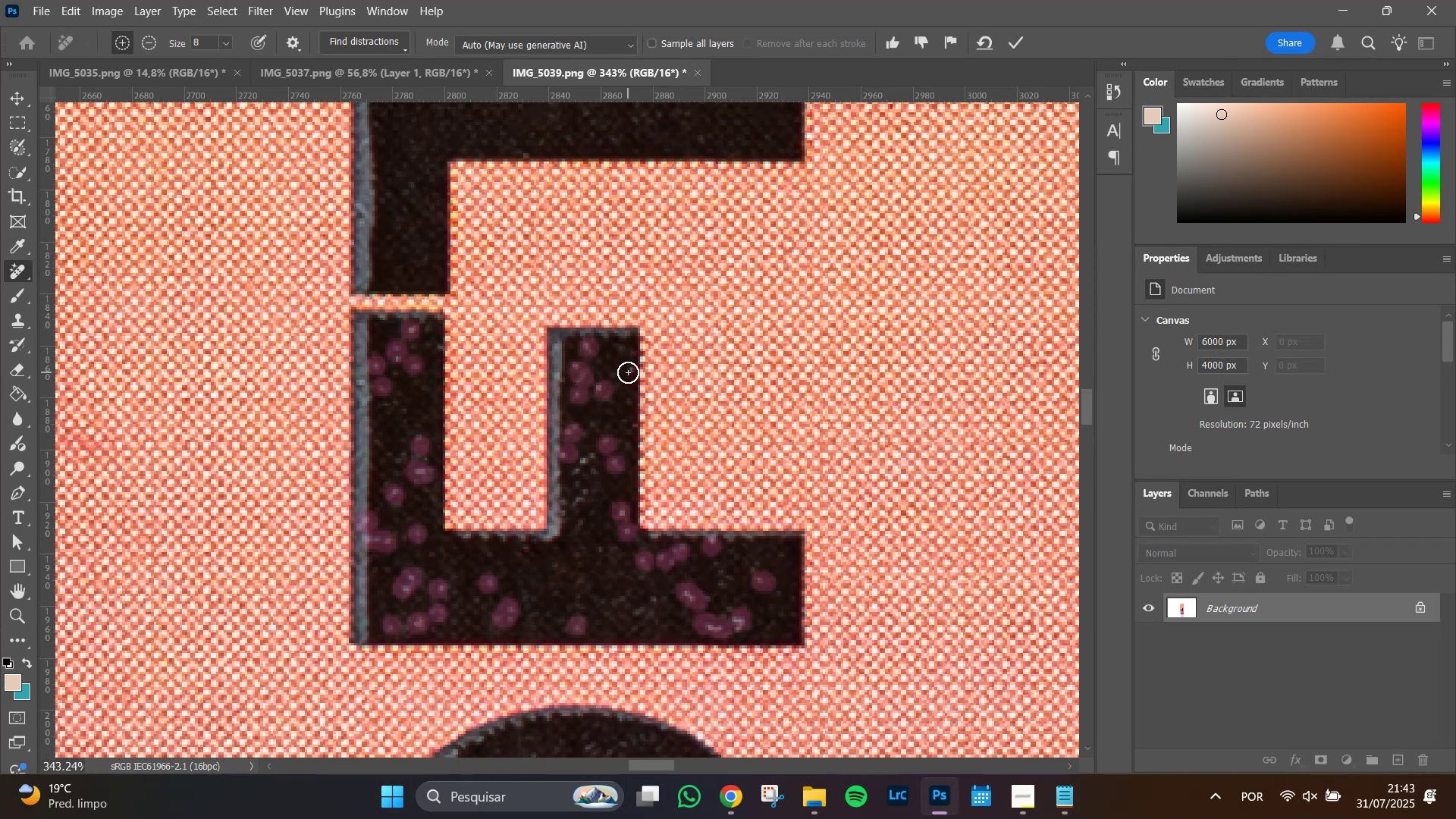 
left_click([628, 372])
 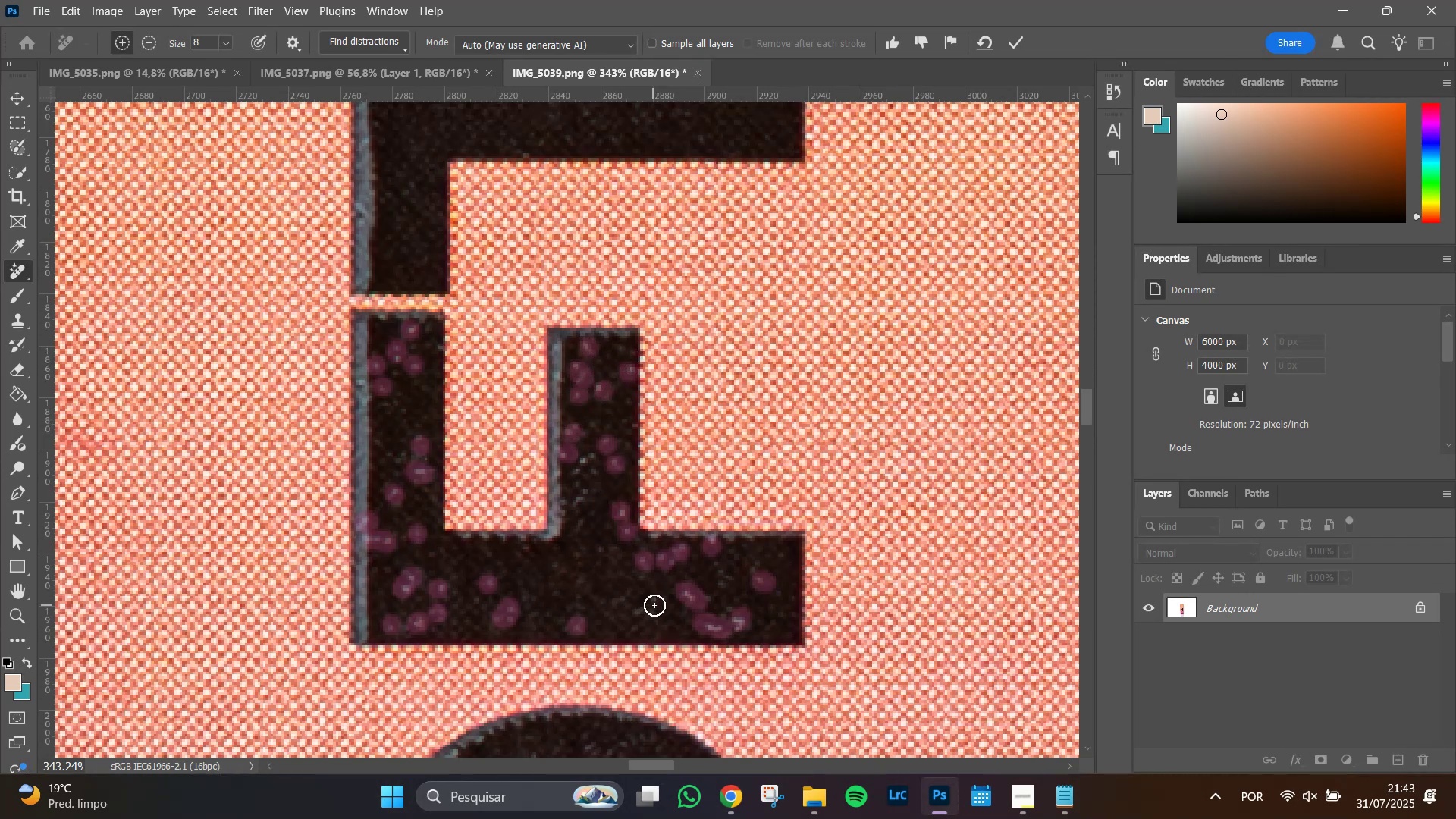 
left_click([654, 603])
 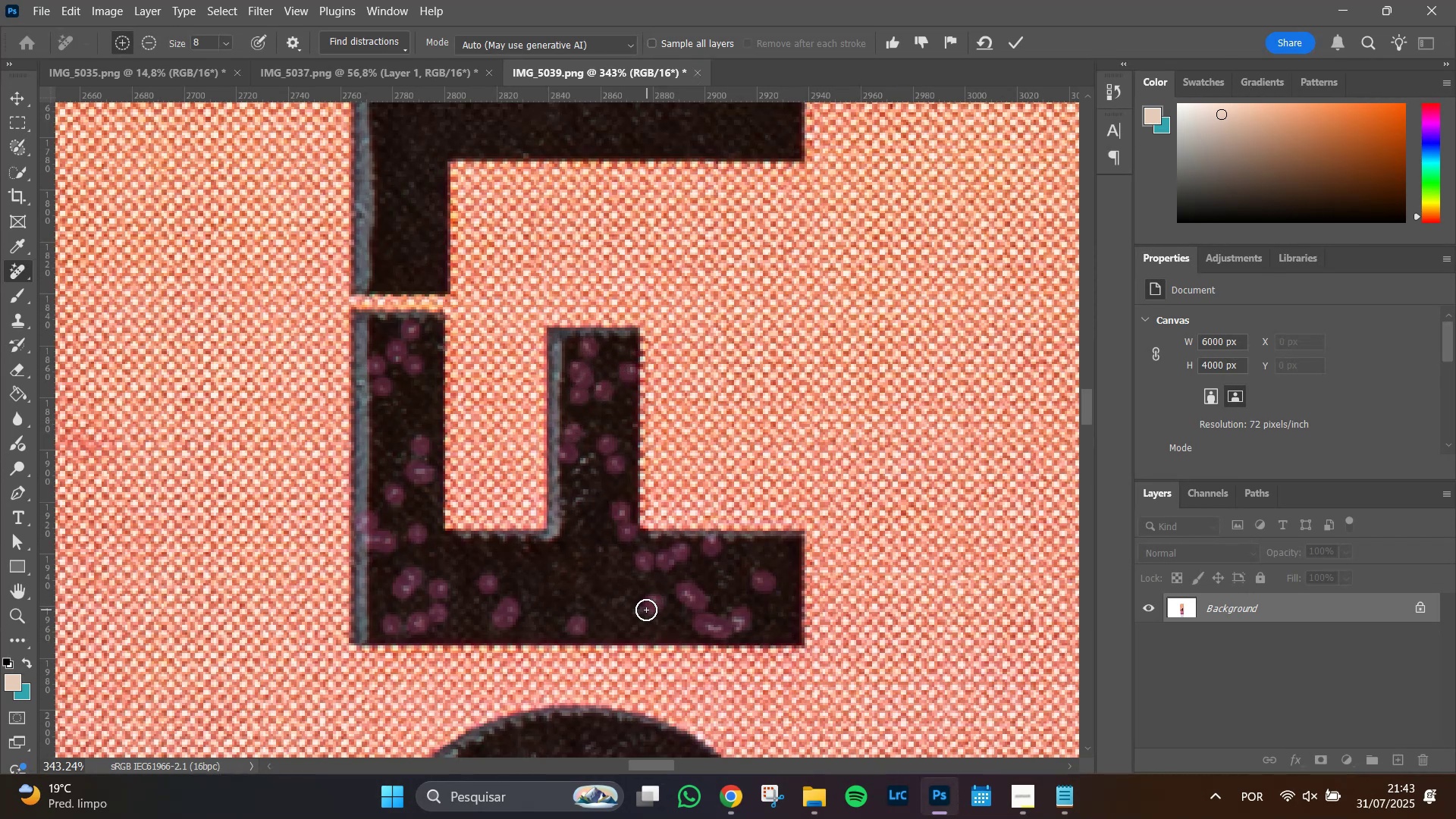 
left_click_drag(start_coordinate=[642, 611], to_coordinate=[639, 611])
 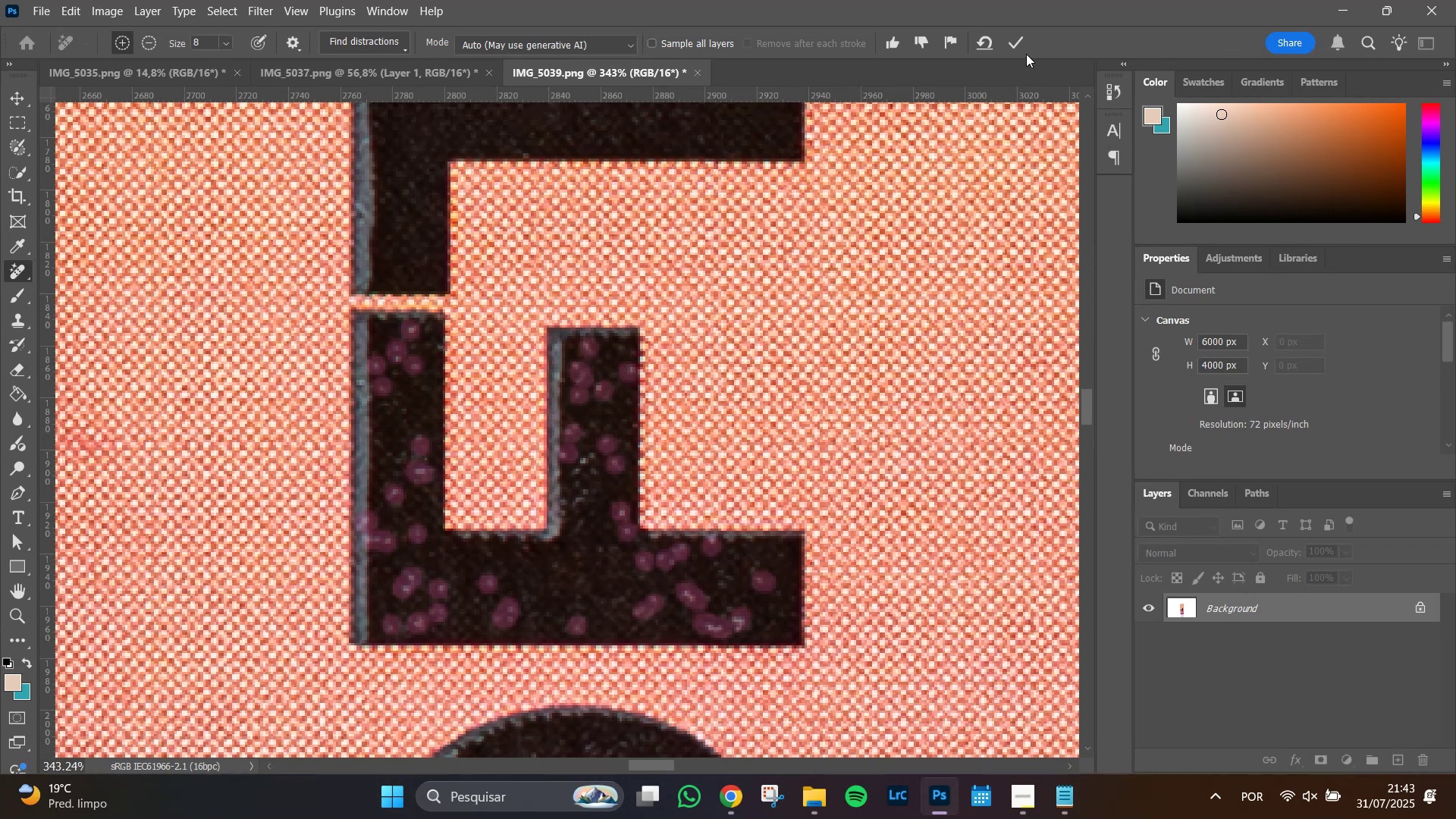 
left_click([1020, 39])
 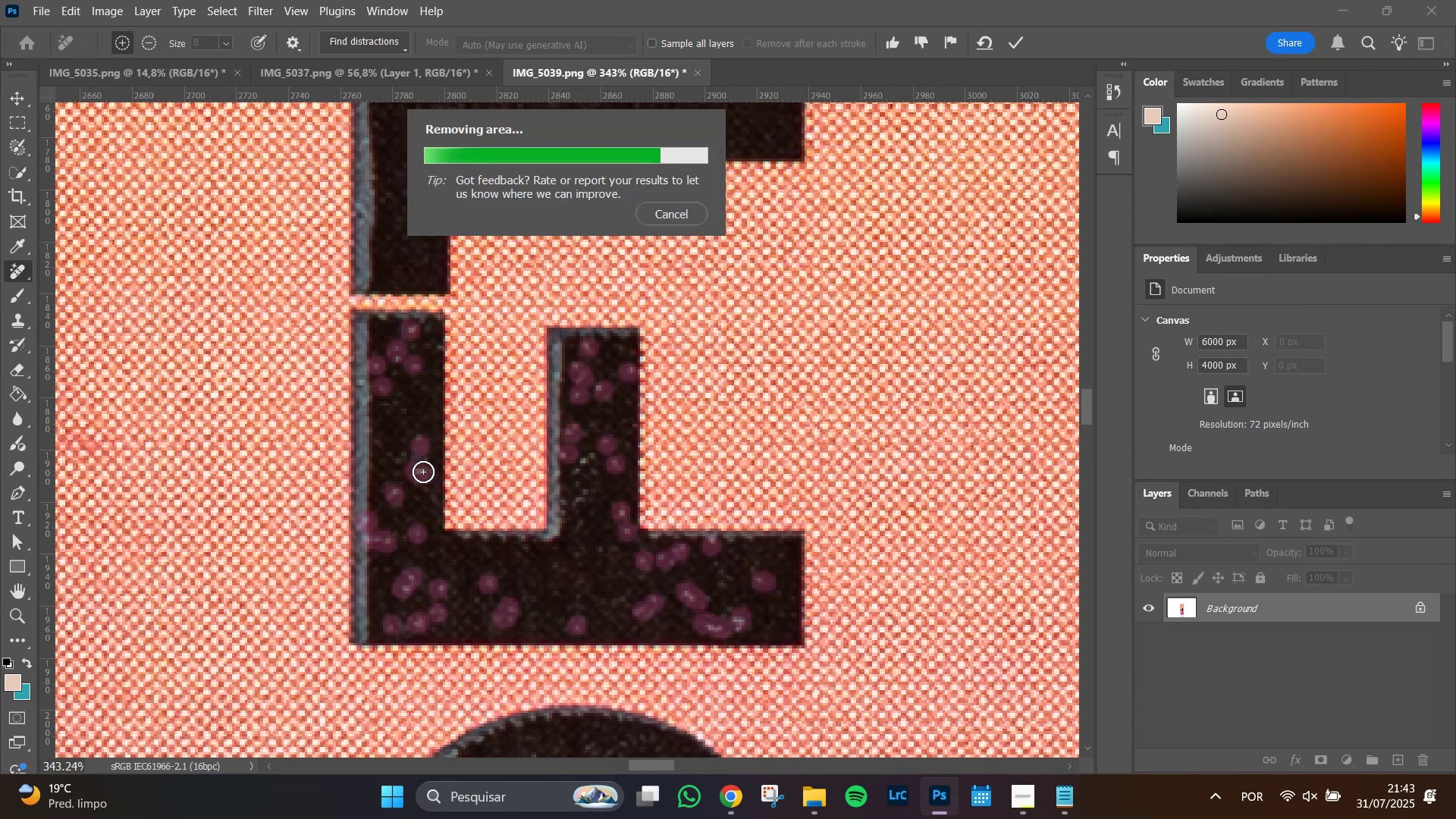 
wait(9.34)
 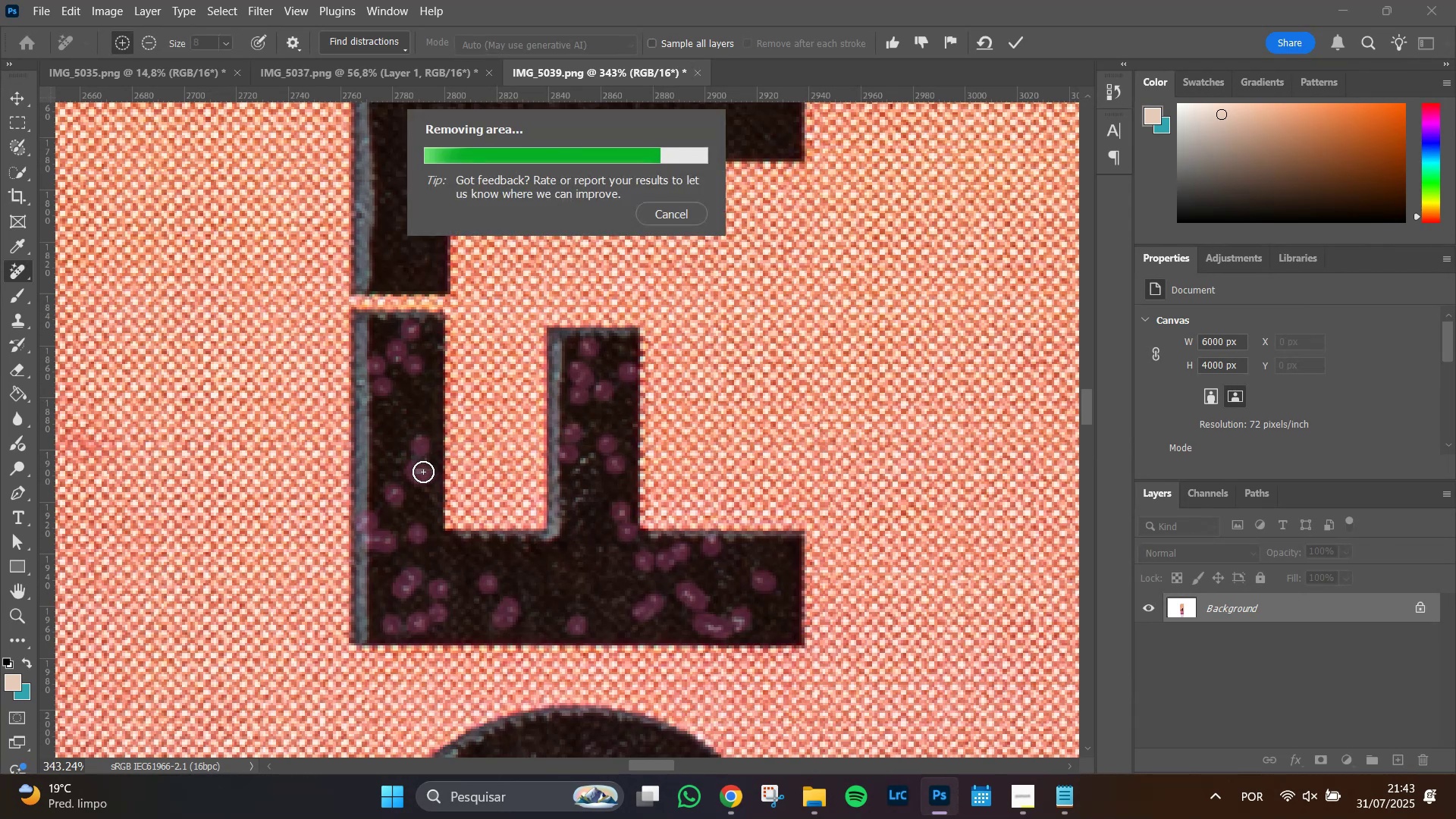 
left_click_drag(start_coordinate=[613, 439], to_coordinate=[581, 527])
 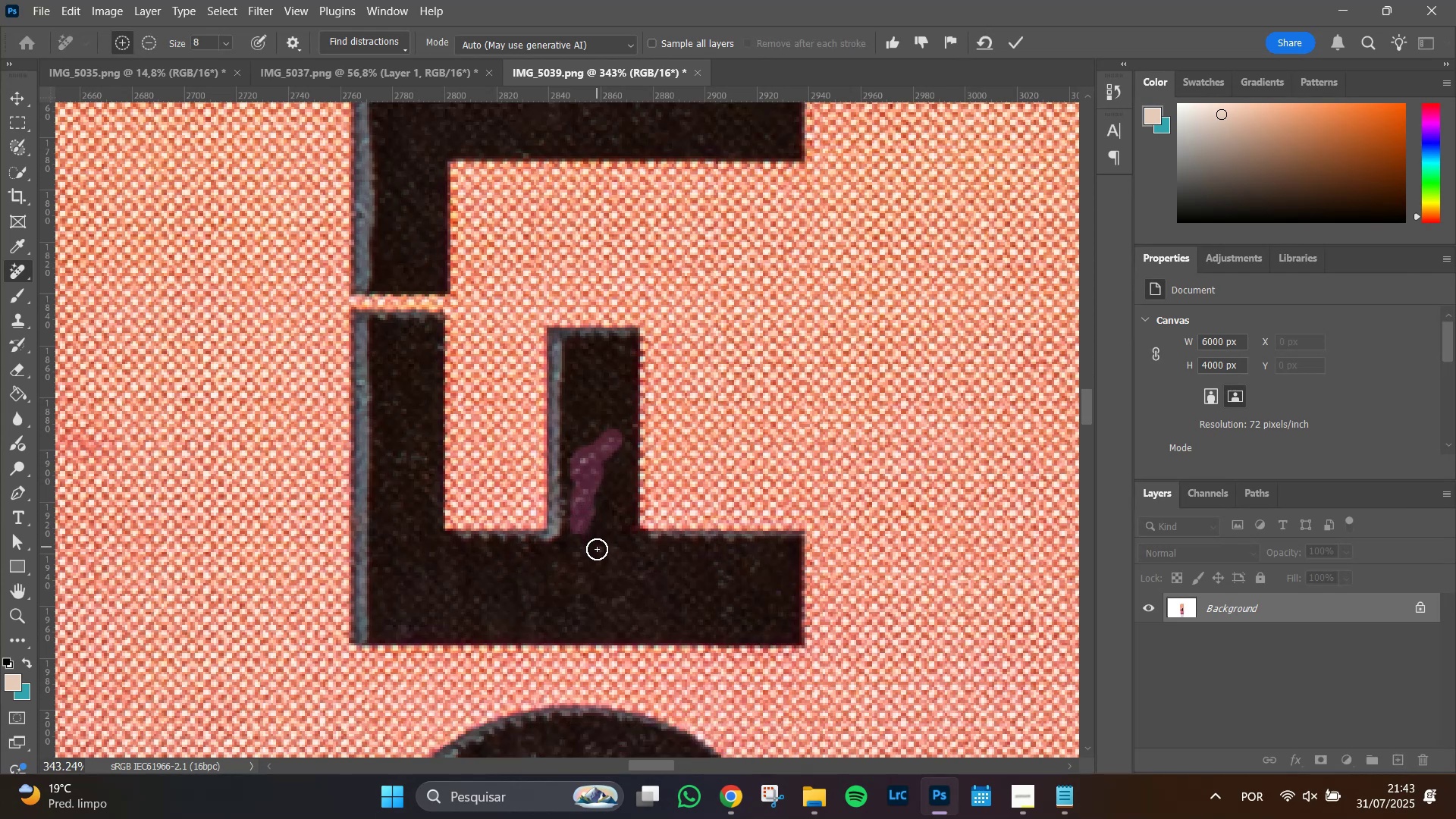 
left_click([597, 551])
 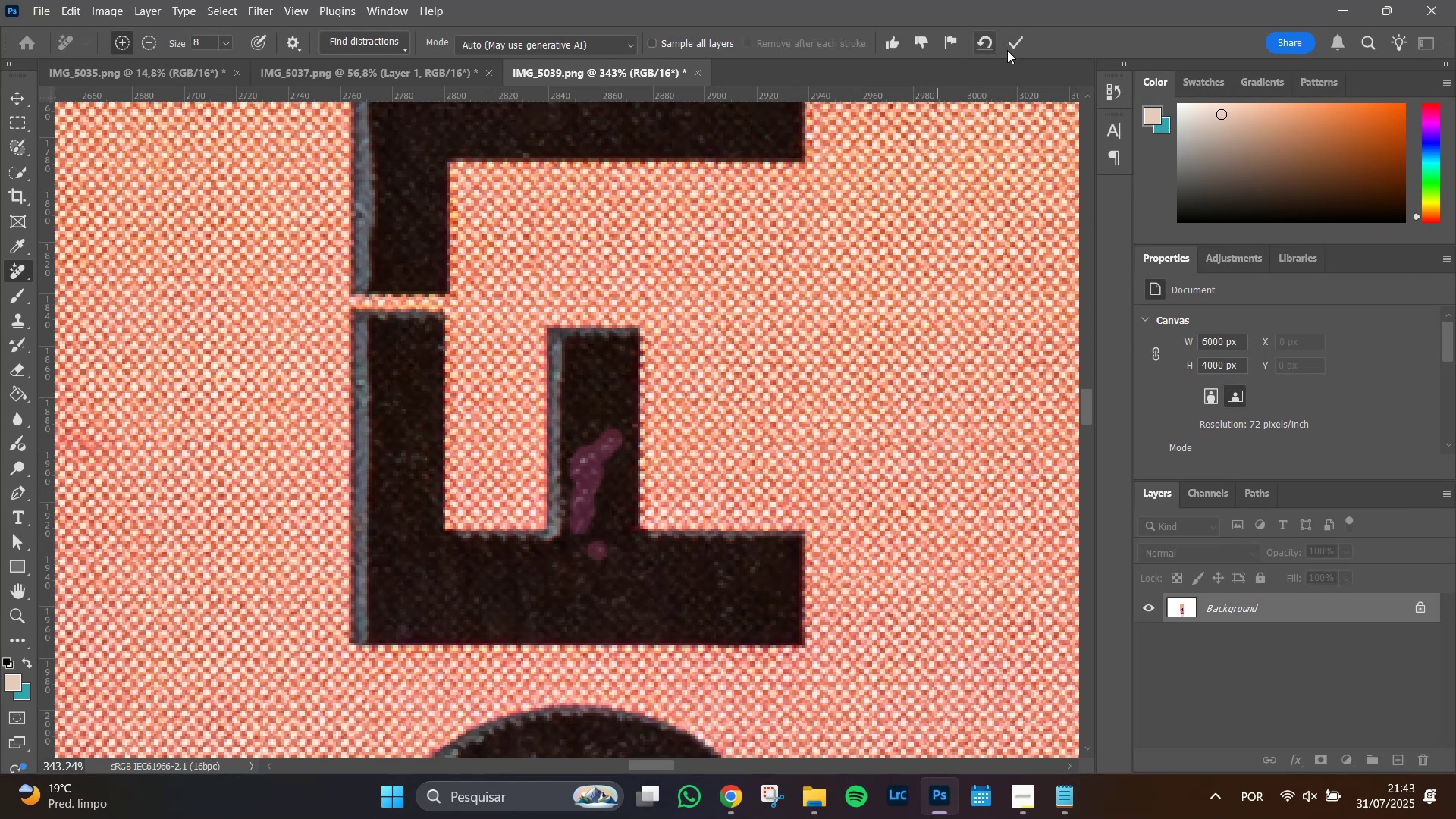 
left_click([1018, 33])
 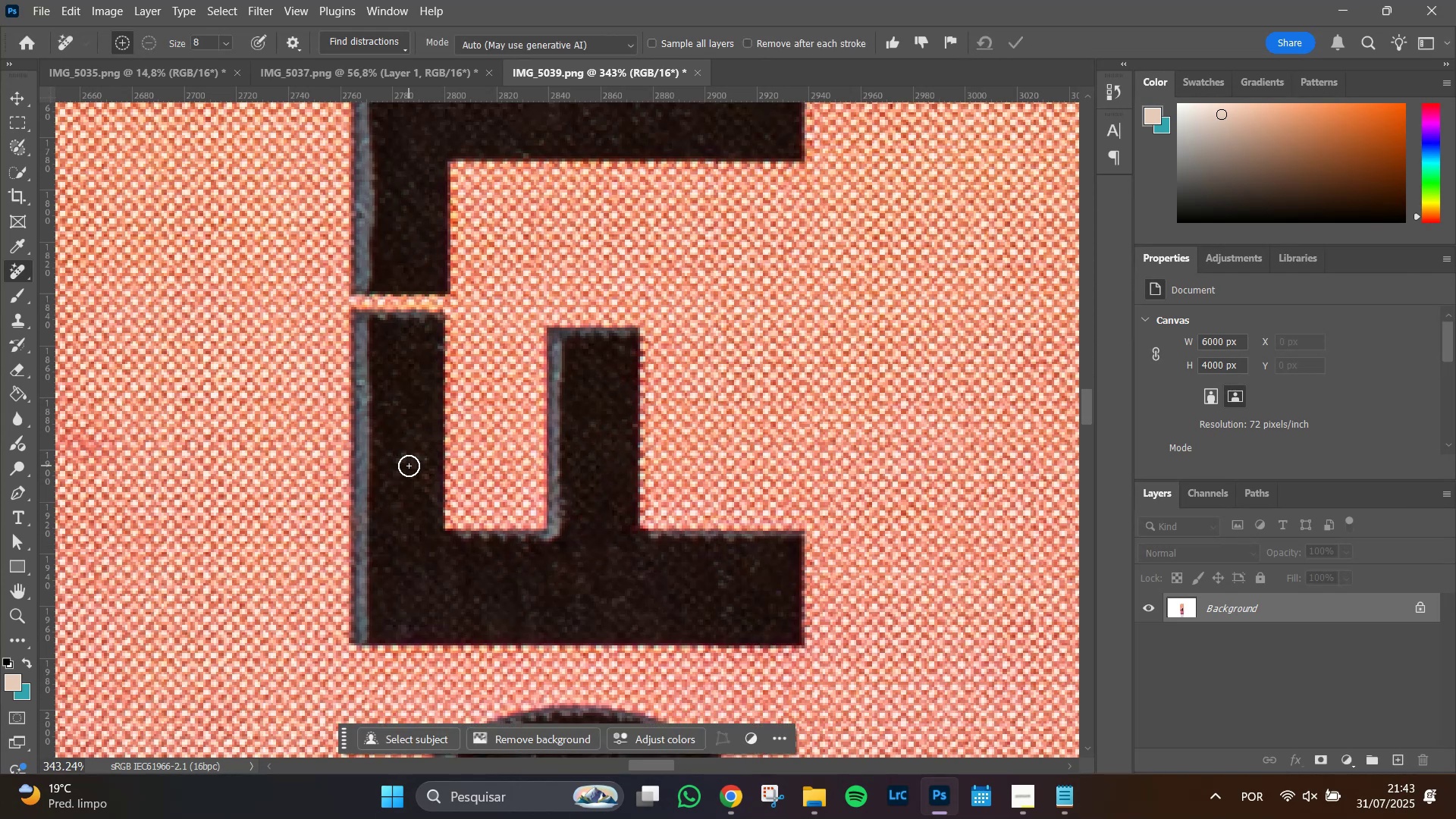 
left_click_drag(start_coordinate=[423, 456], to_coordinate=[391, 455])
 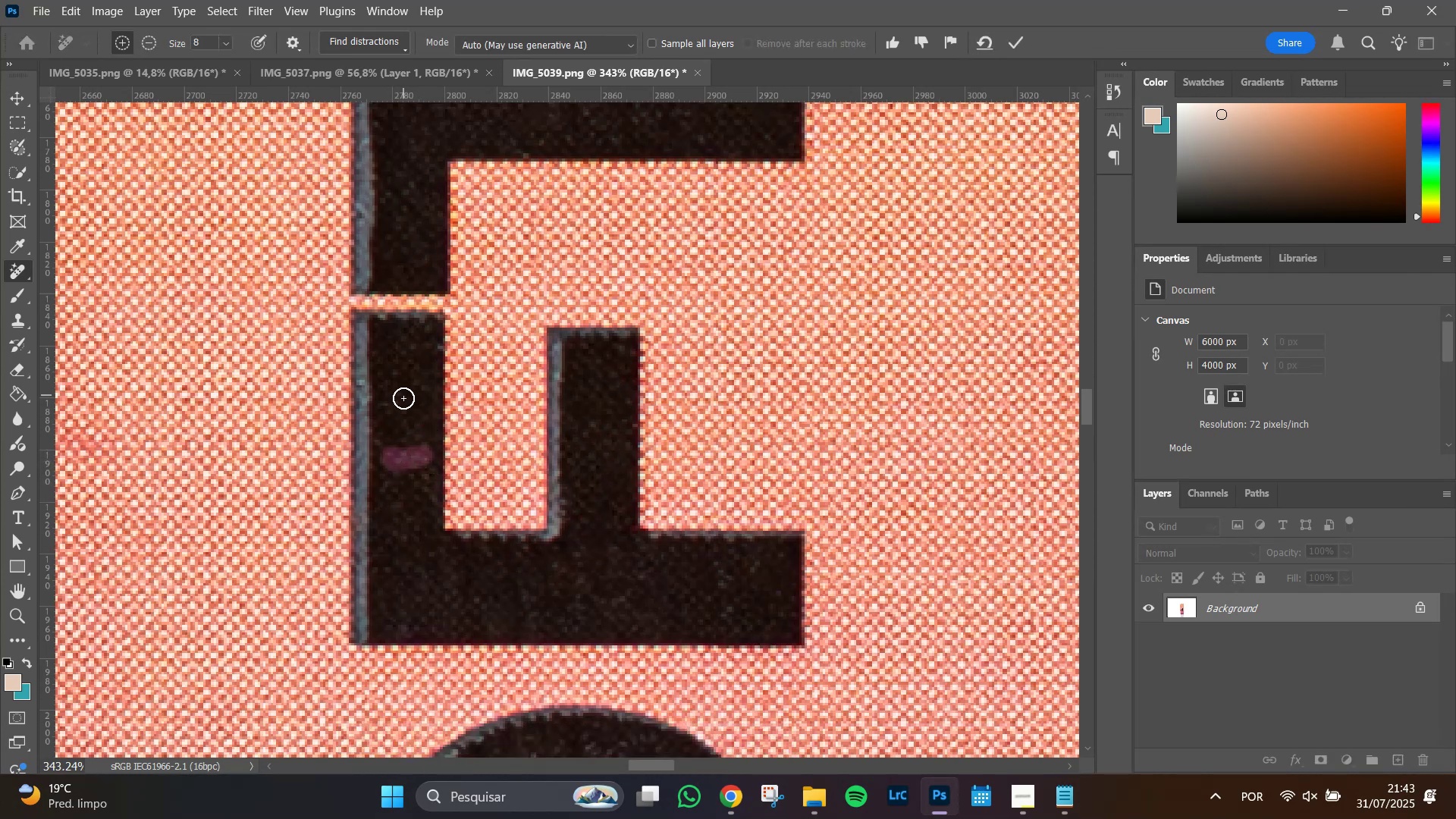 
left_click_drag(start_coordinate=[403, 412], to_coordinate=[387, 405])
 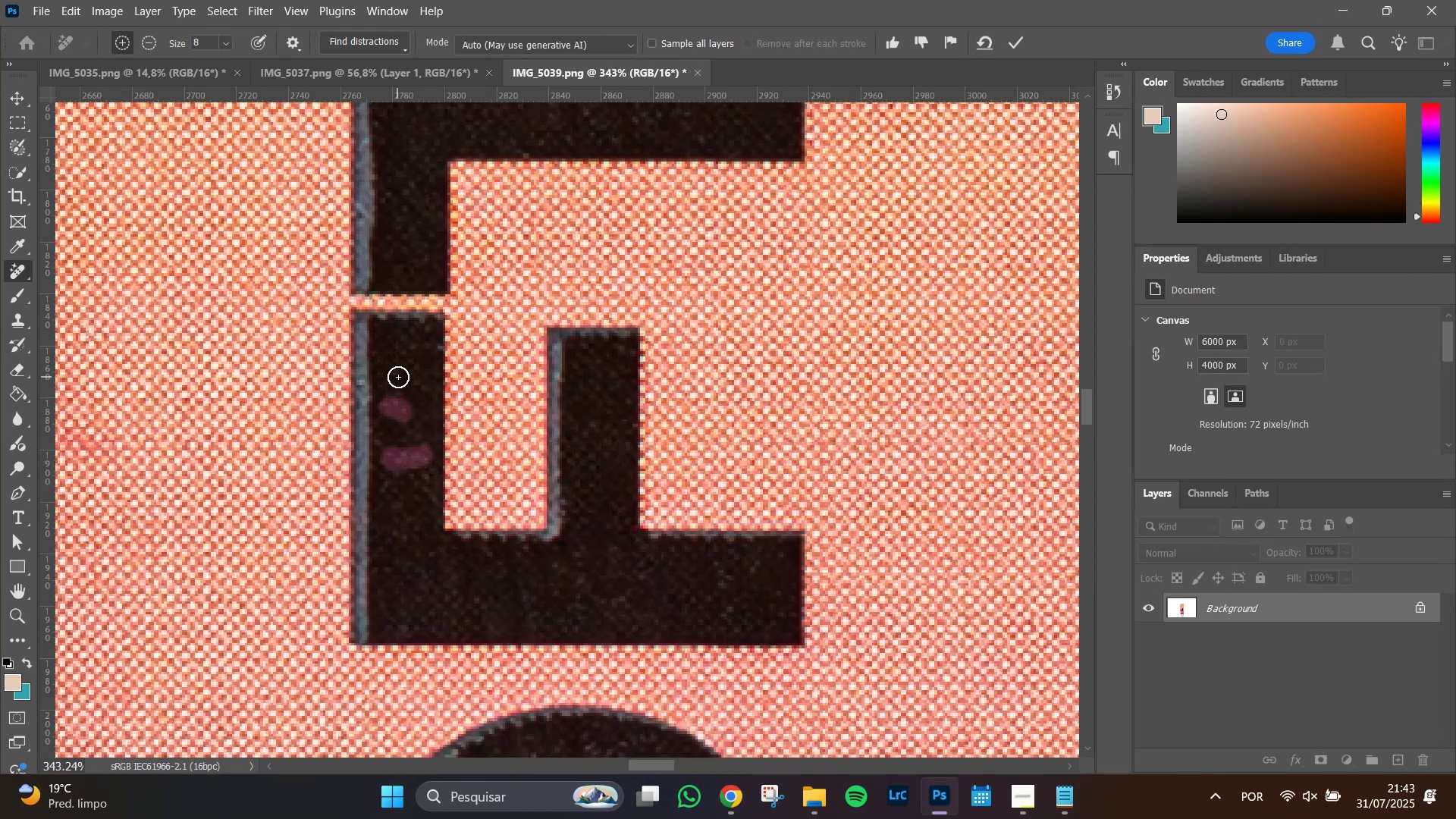 
left_click([398, 377])
 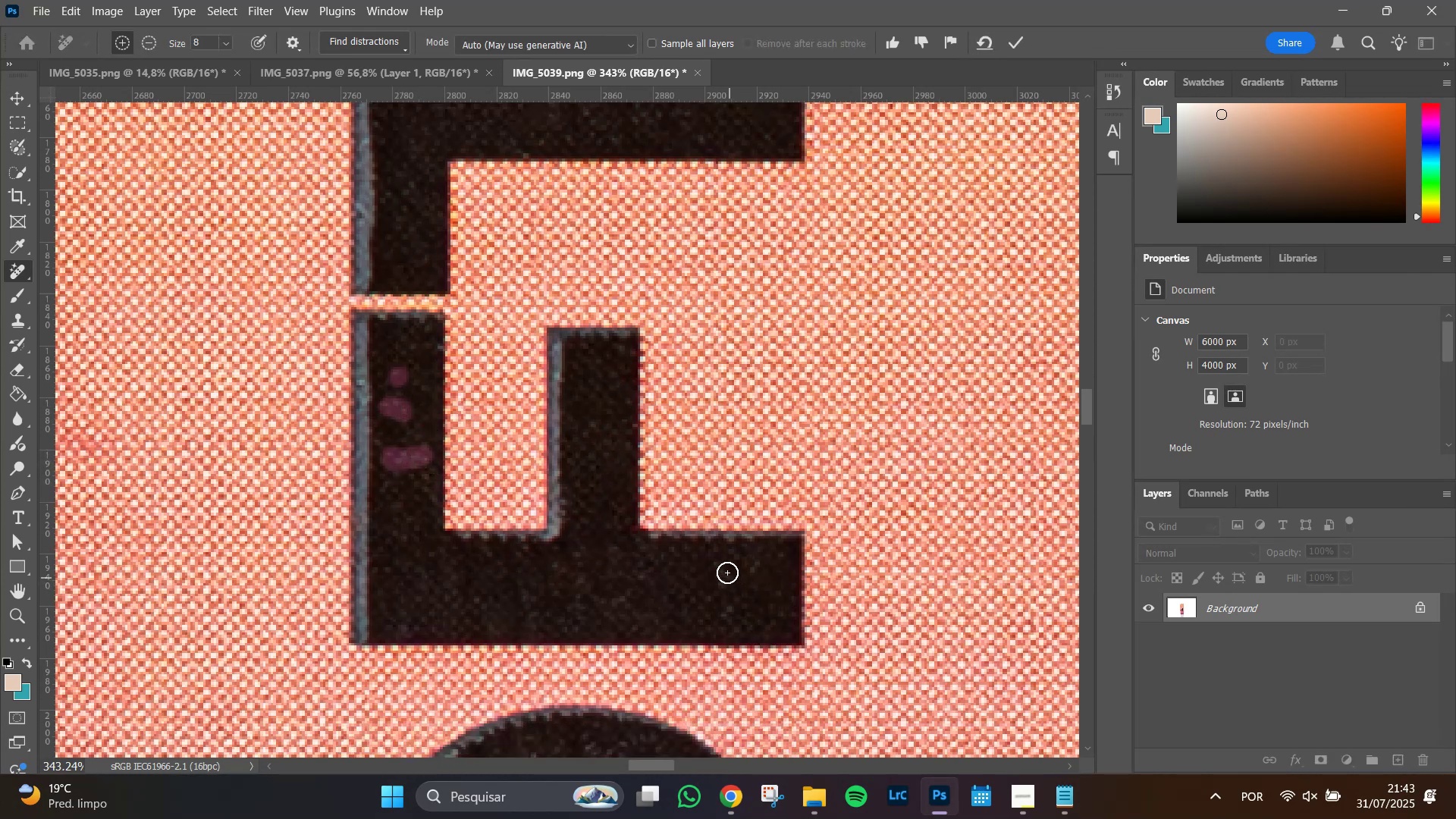 
left_click_drag(start_coordinate=[715, 570], to_coordinate=[752, 563])
 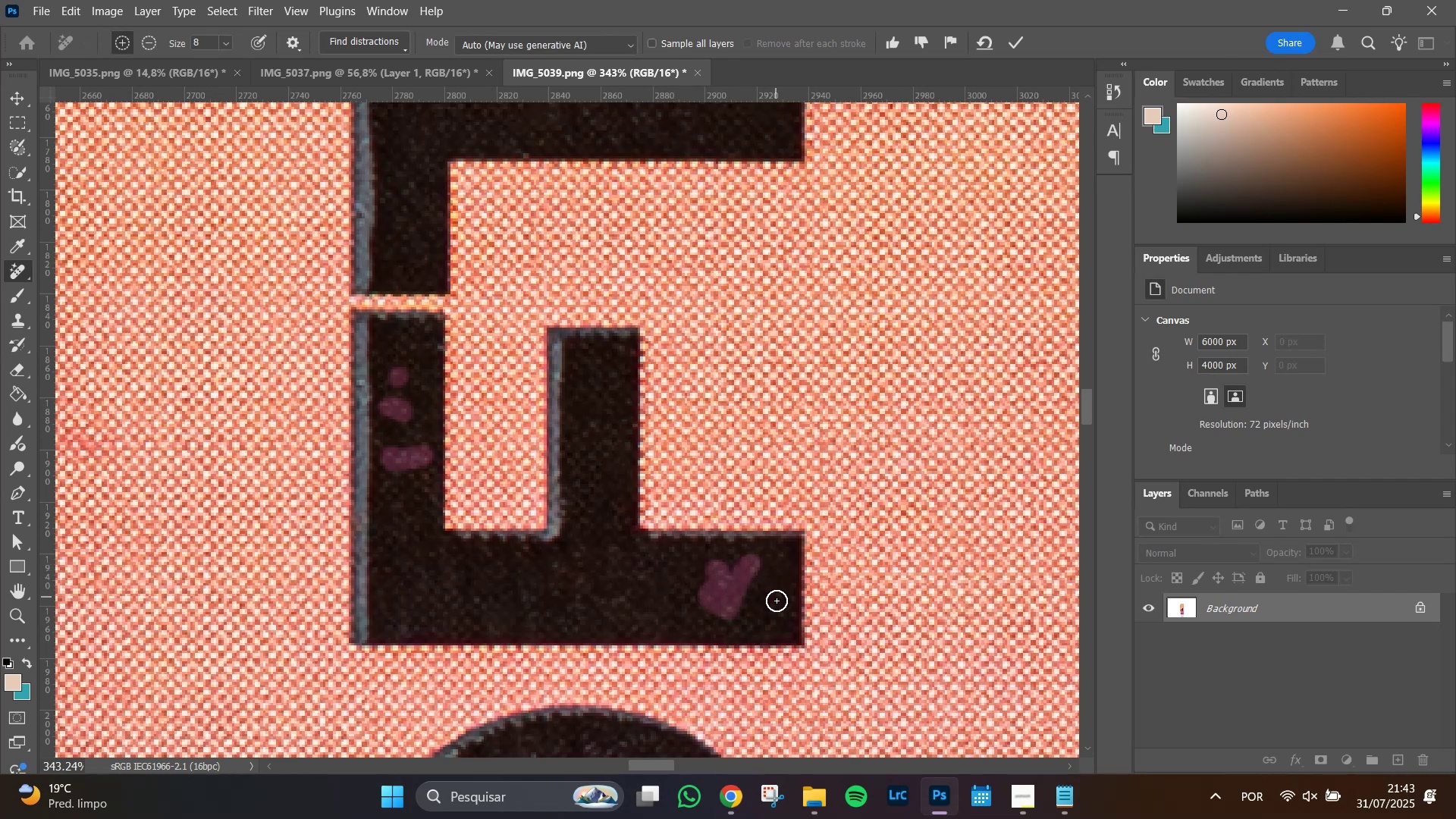 
left_click([777, 601])
 